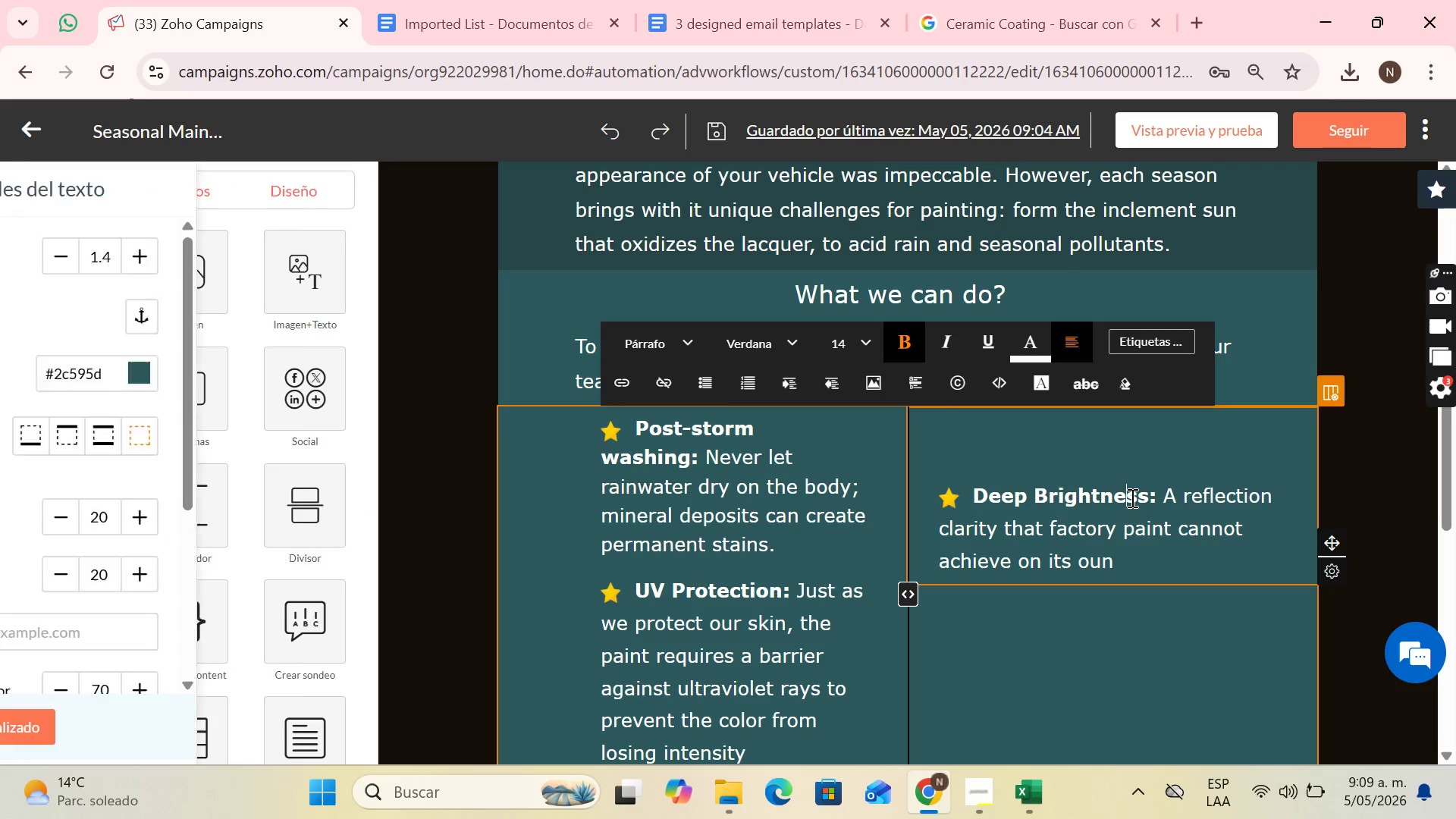 
key(Control+Y)
 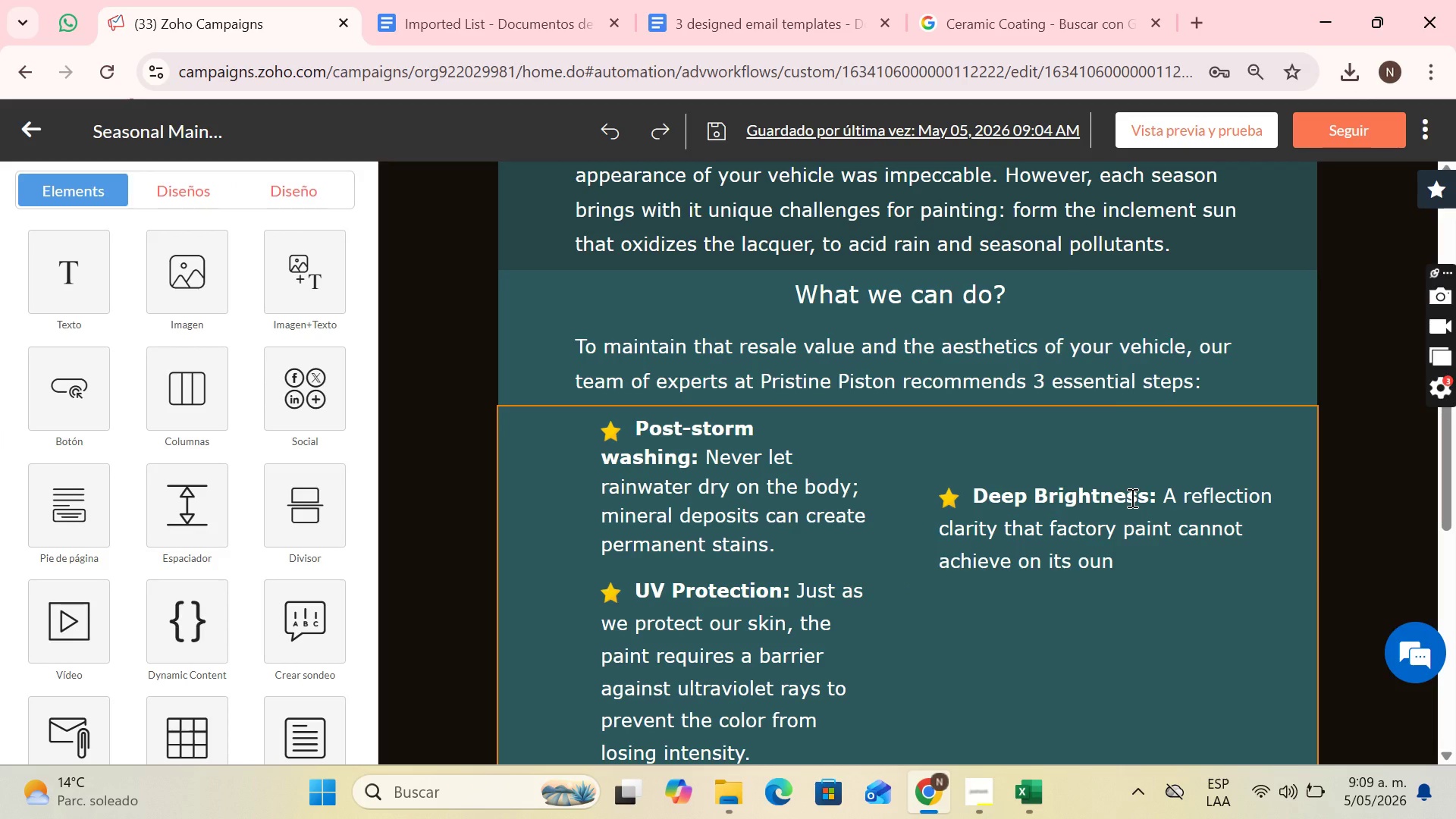 
left_click([1131, 497])
 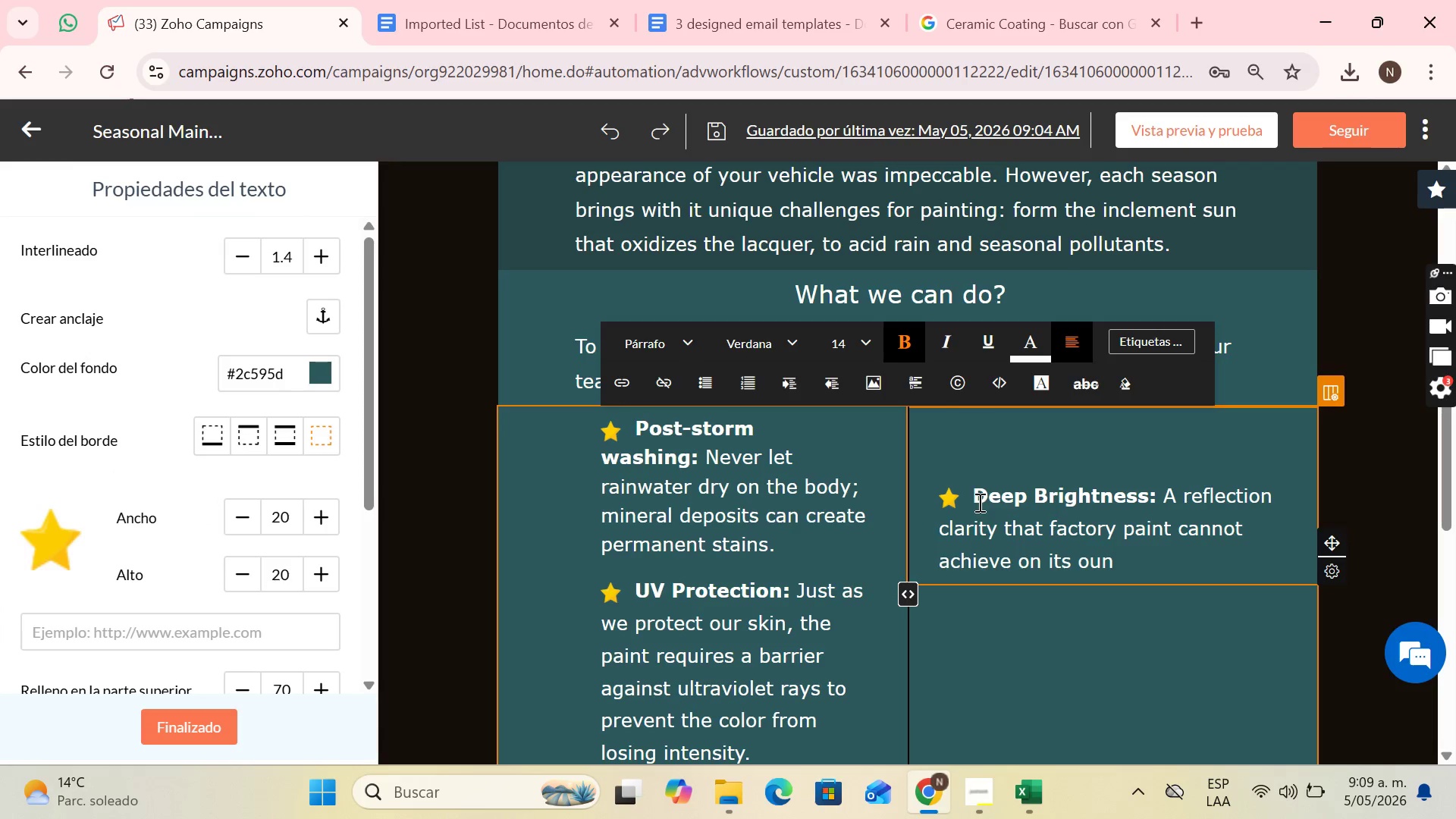 
left_click_drag(start_coordinate=[986, 502], to_coordinate=[1154, 498])
 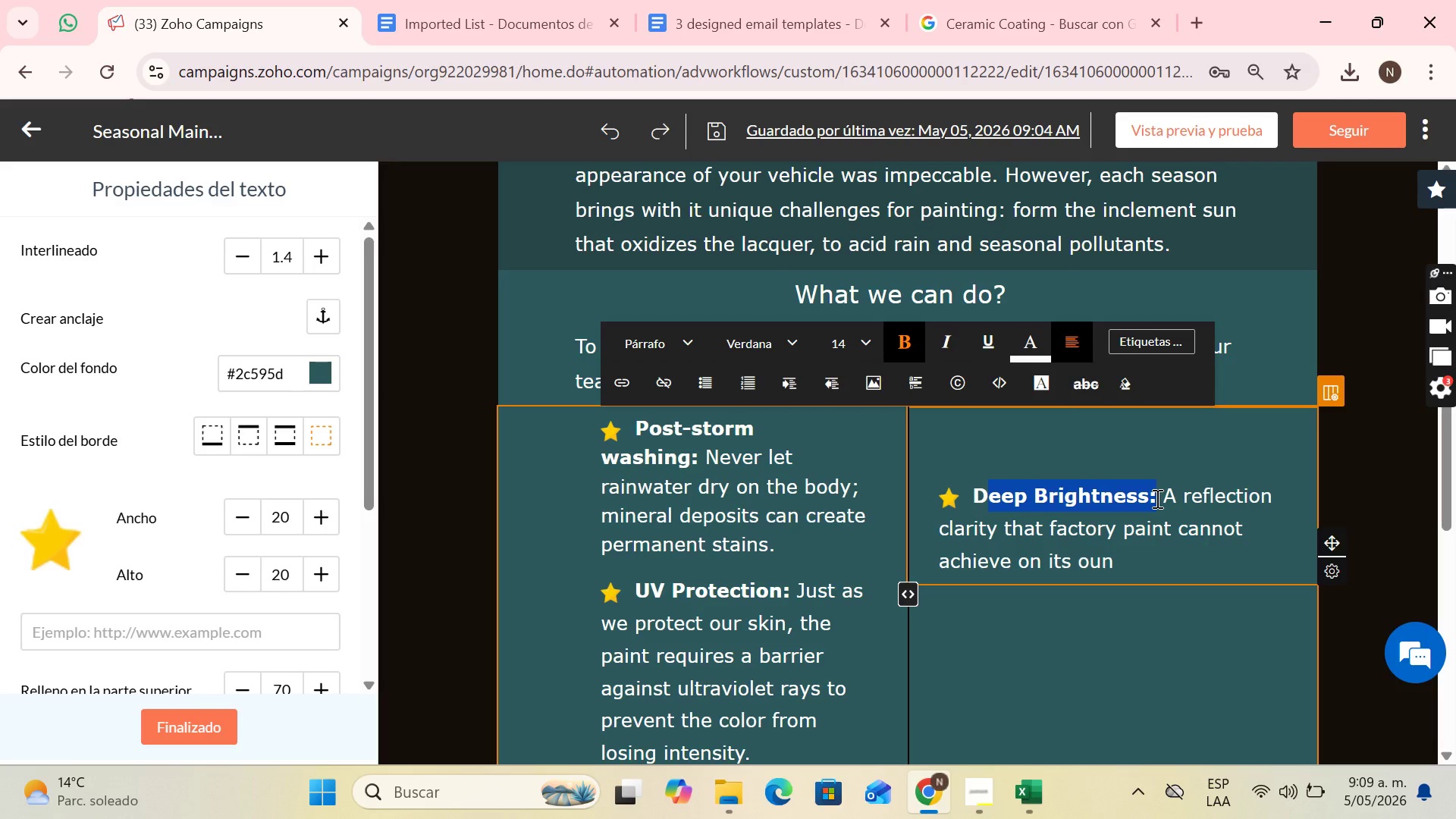 
key(ArrowLeft)
 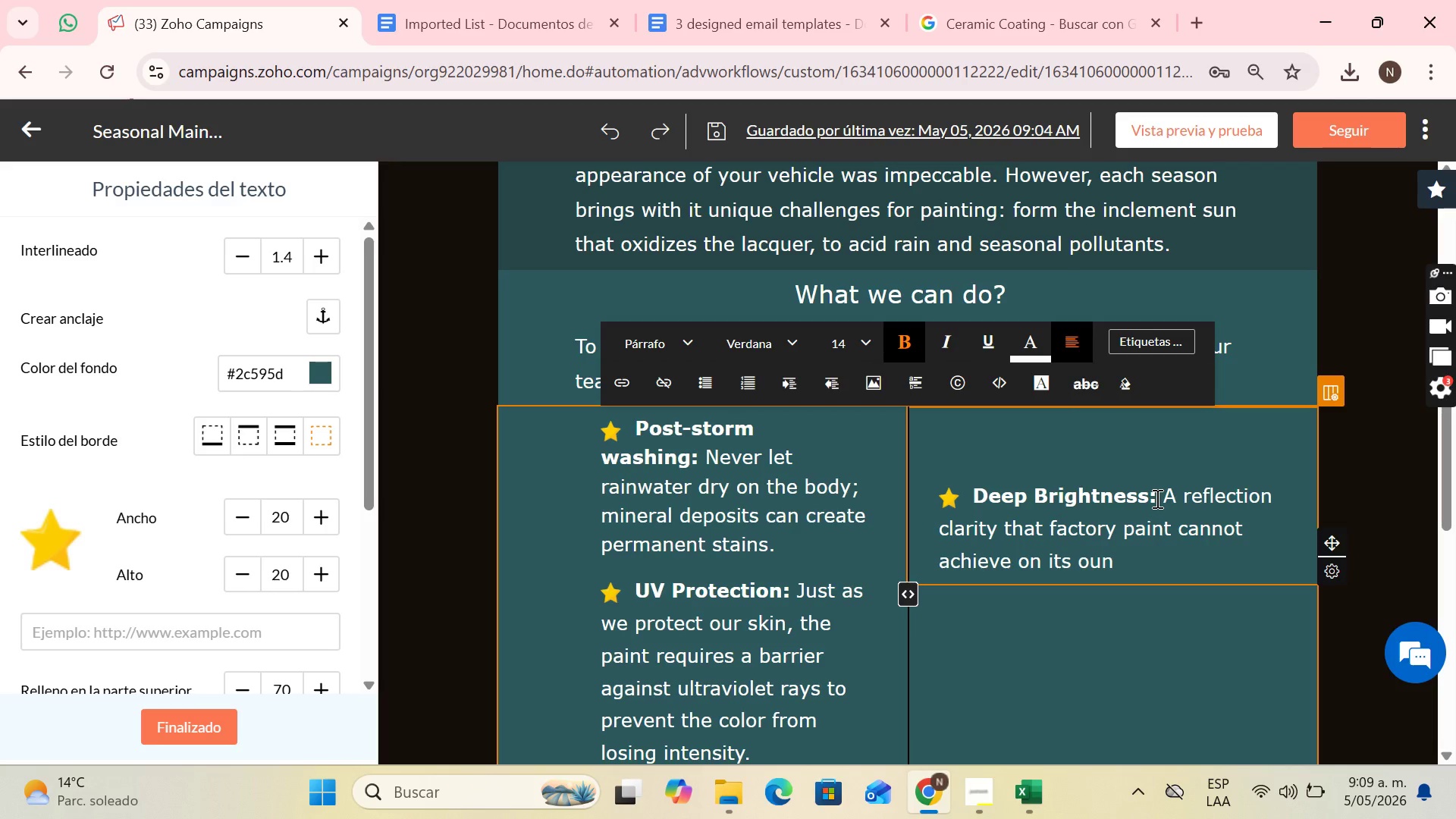 
key(Control+Break)
 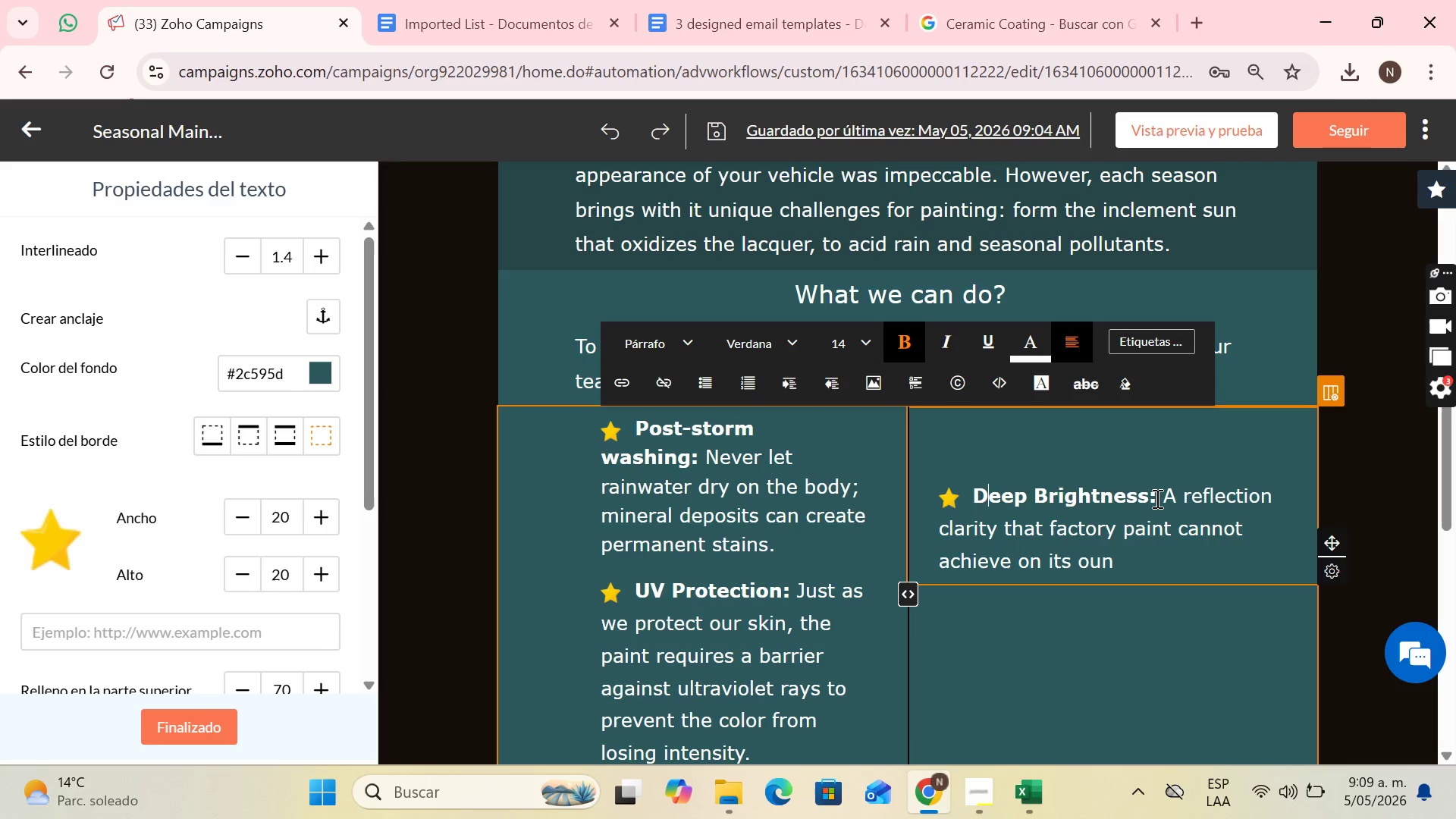 
key(Control+Shift+PageDown)
 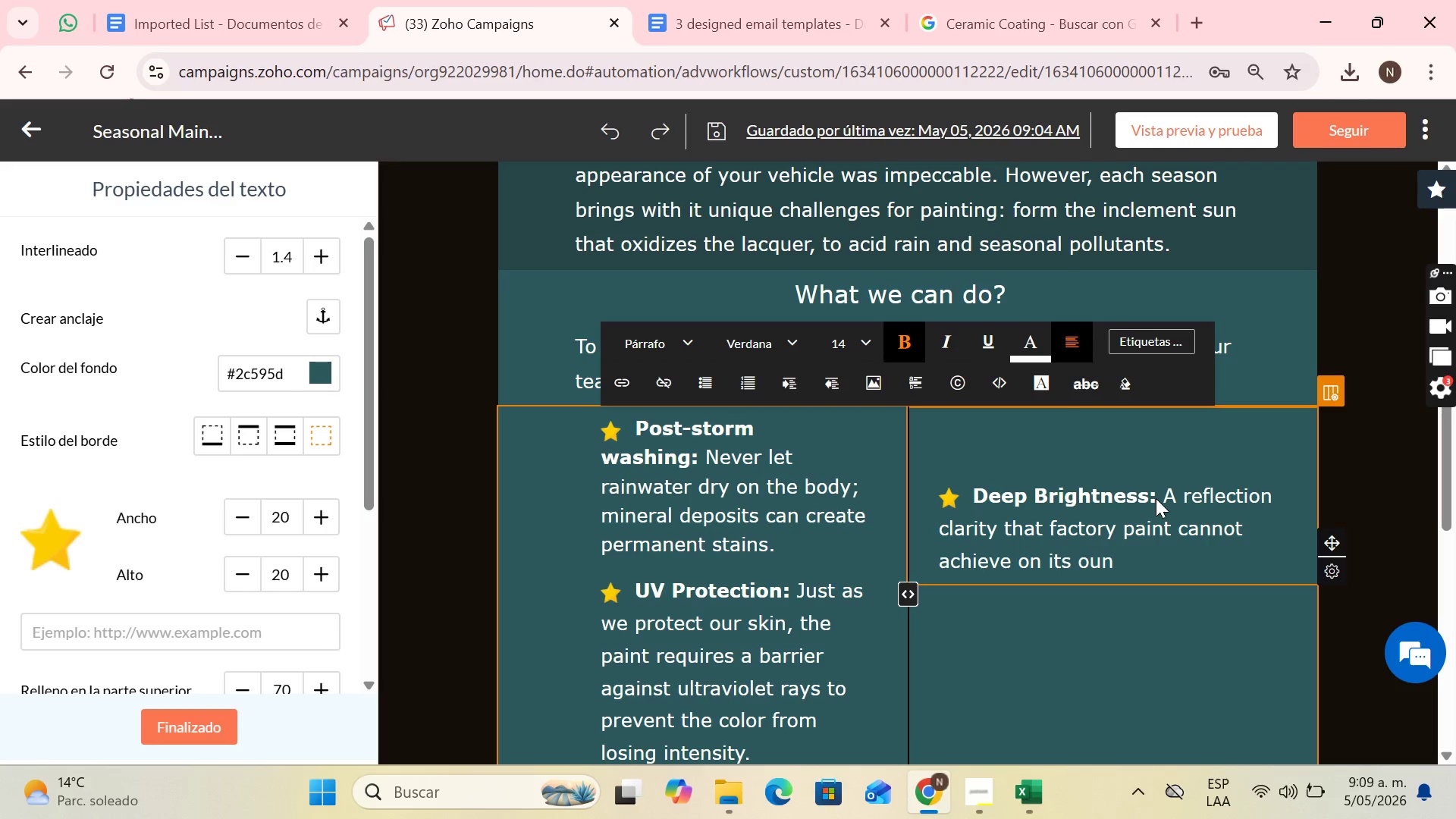 
key(Control+Shift+PageUp)
 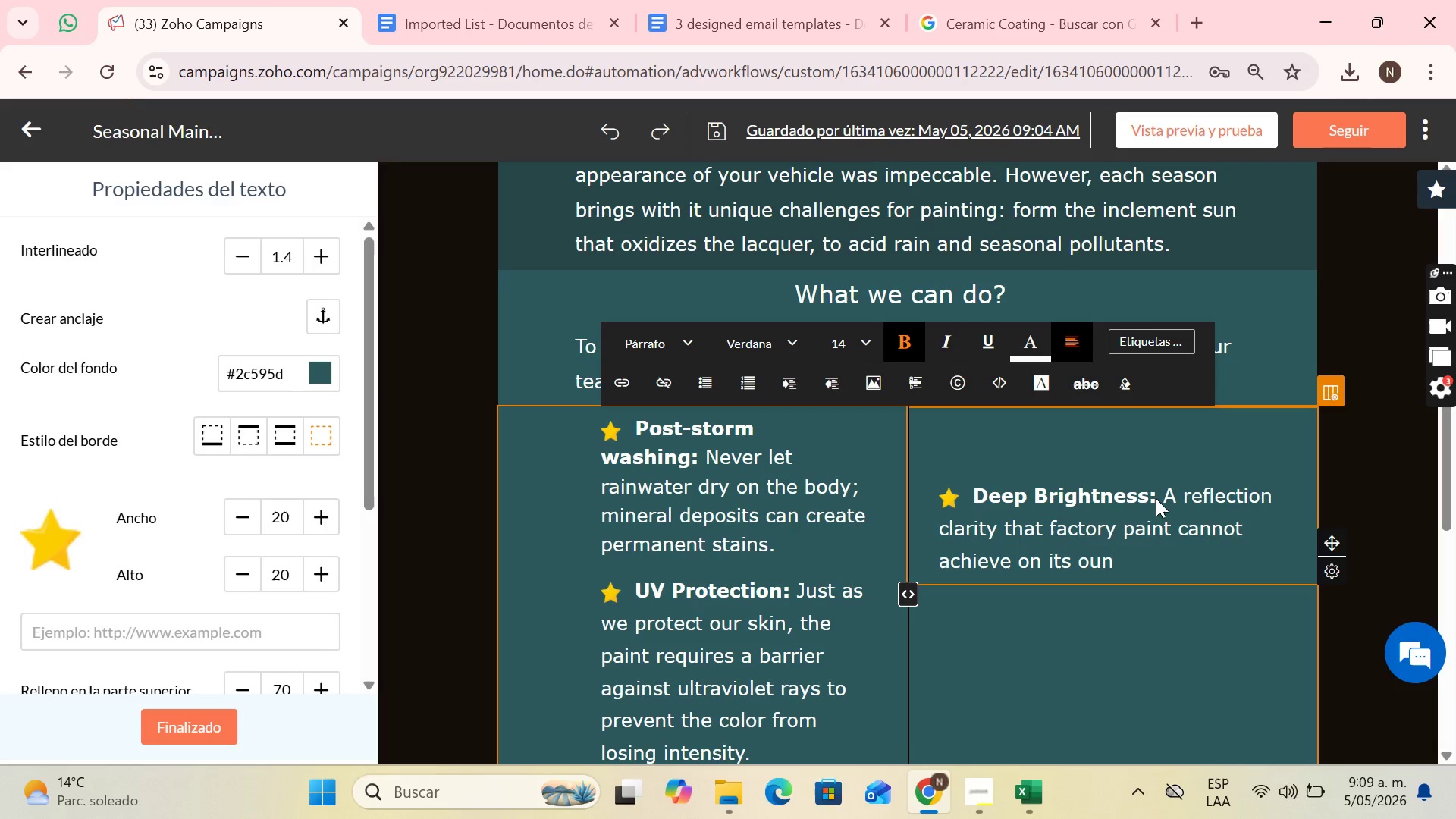 
key(Control+Shift+ArrowRight)
 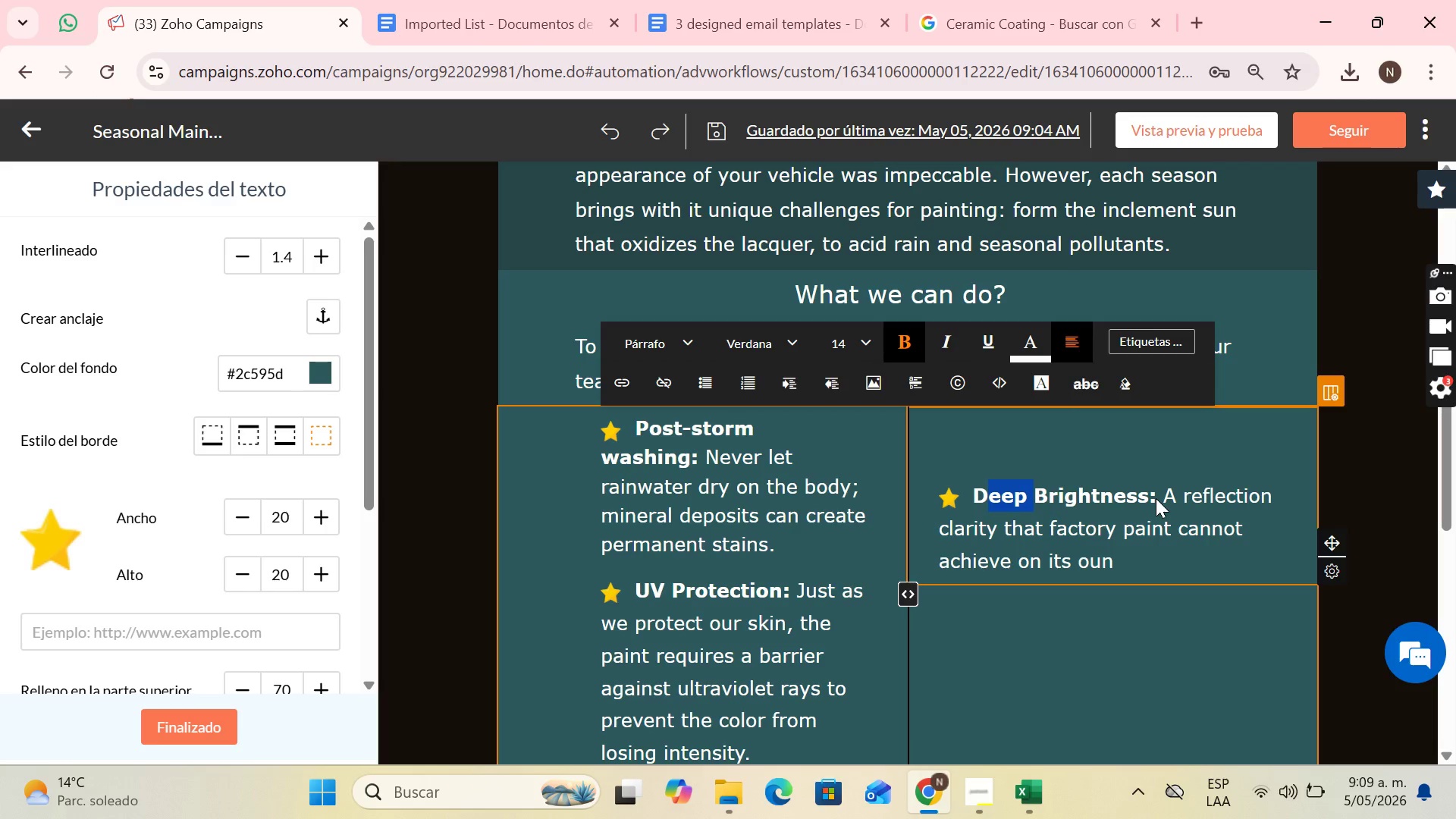 
key(Control+Shift+ArrowRight)
 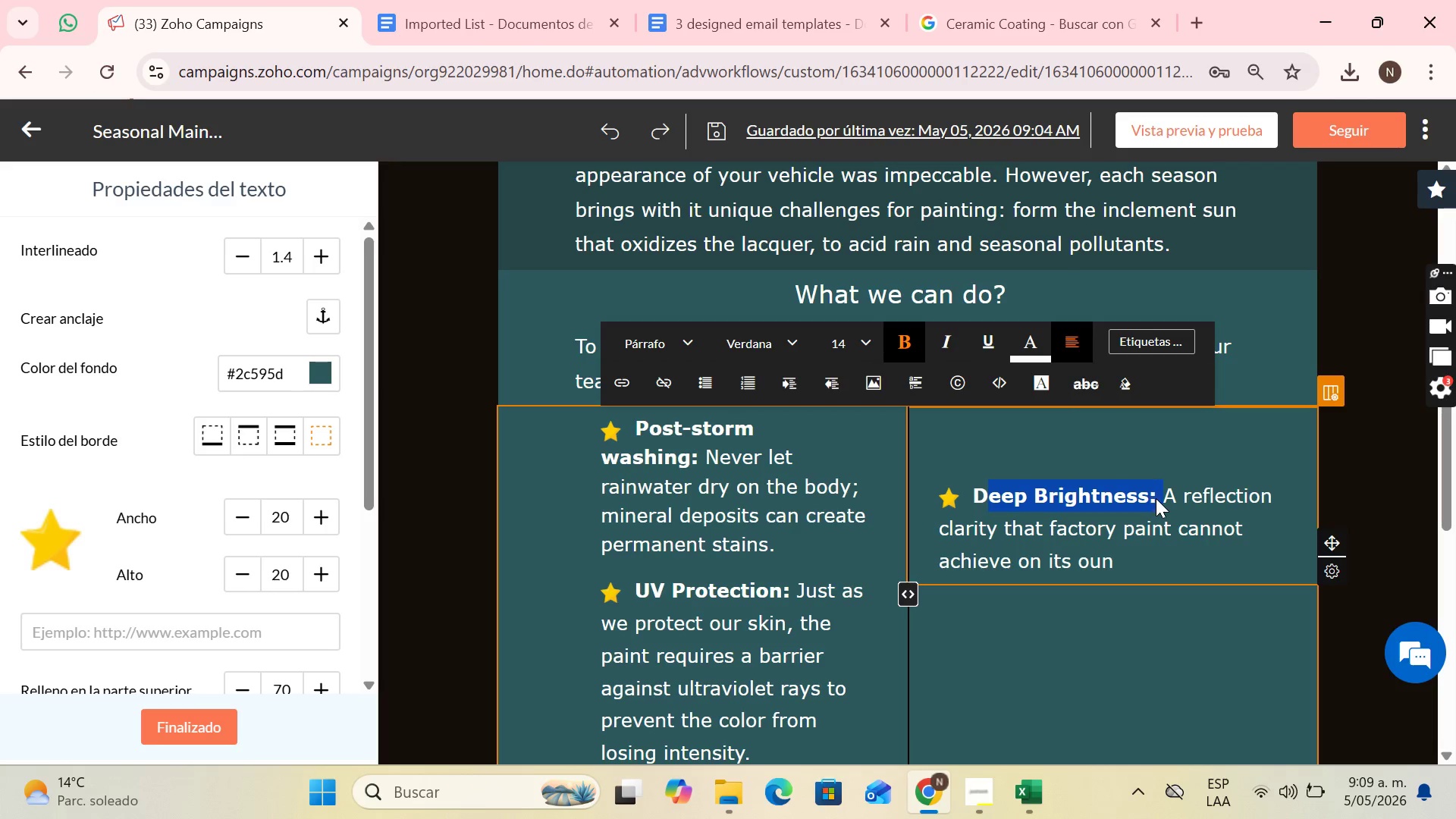 
key(Control+Shift+ArrowRight)
 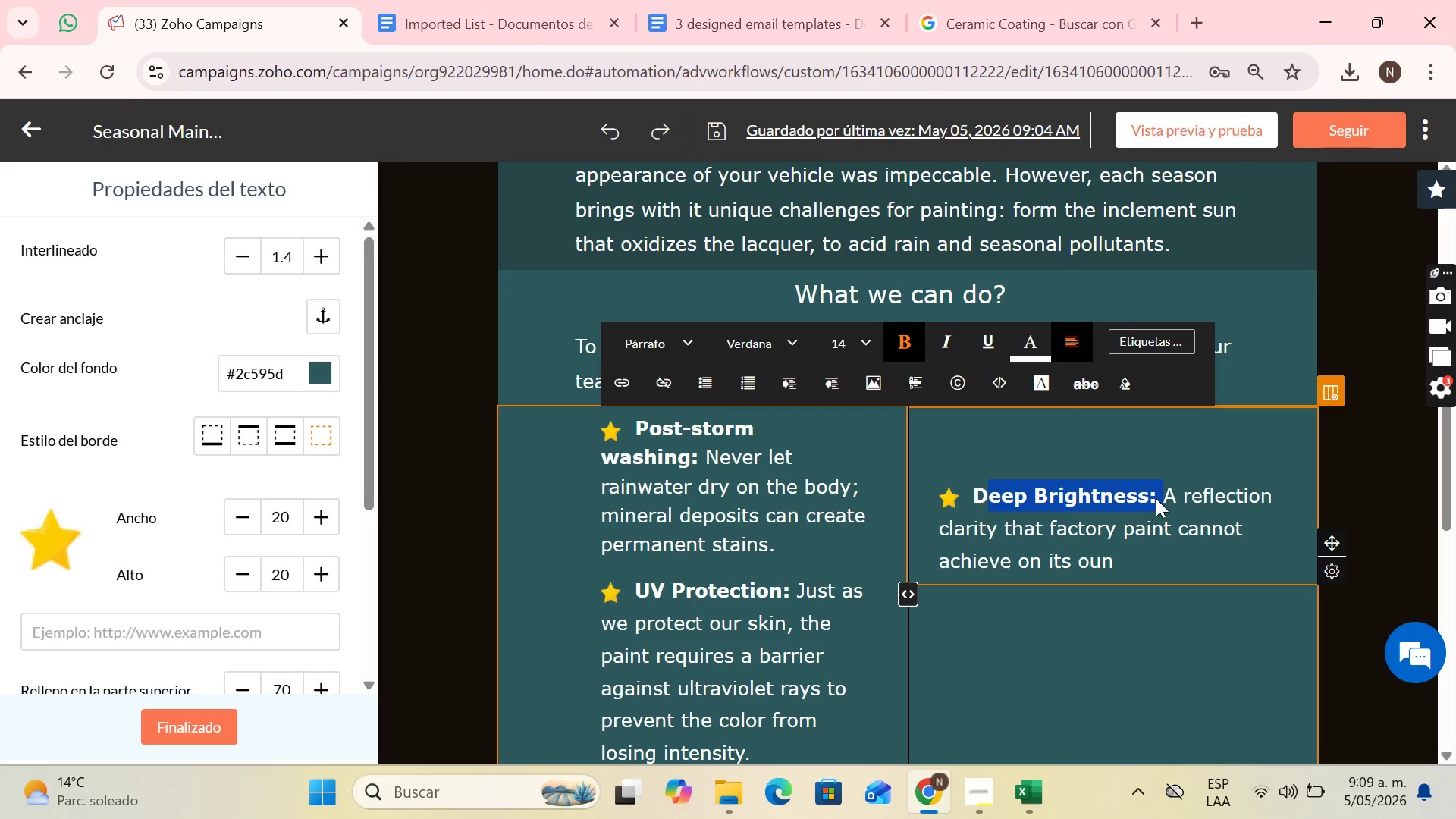 
key(Control+Shift+ArrowLeft)
 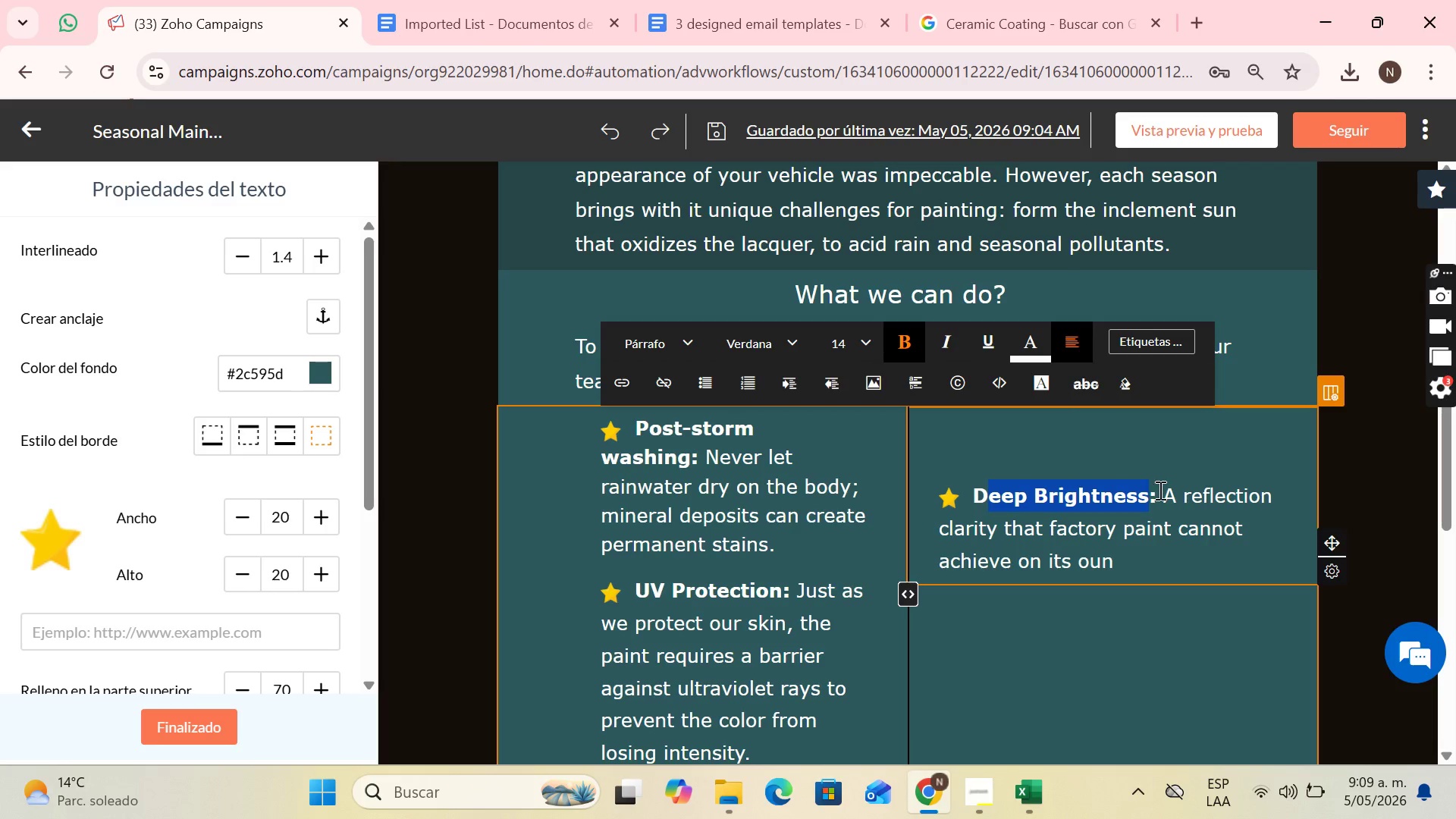 
key(Backspace)
 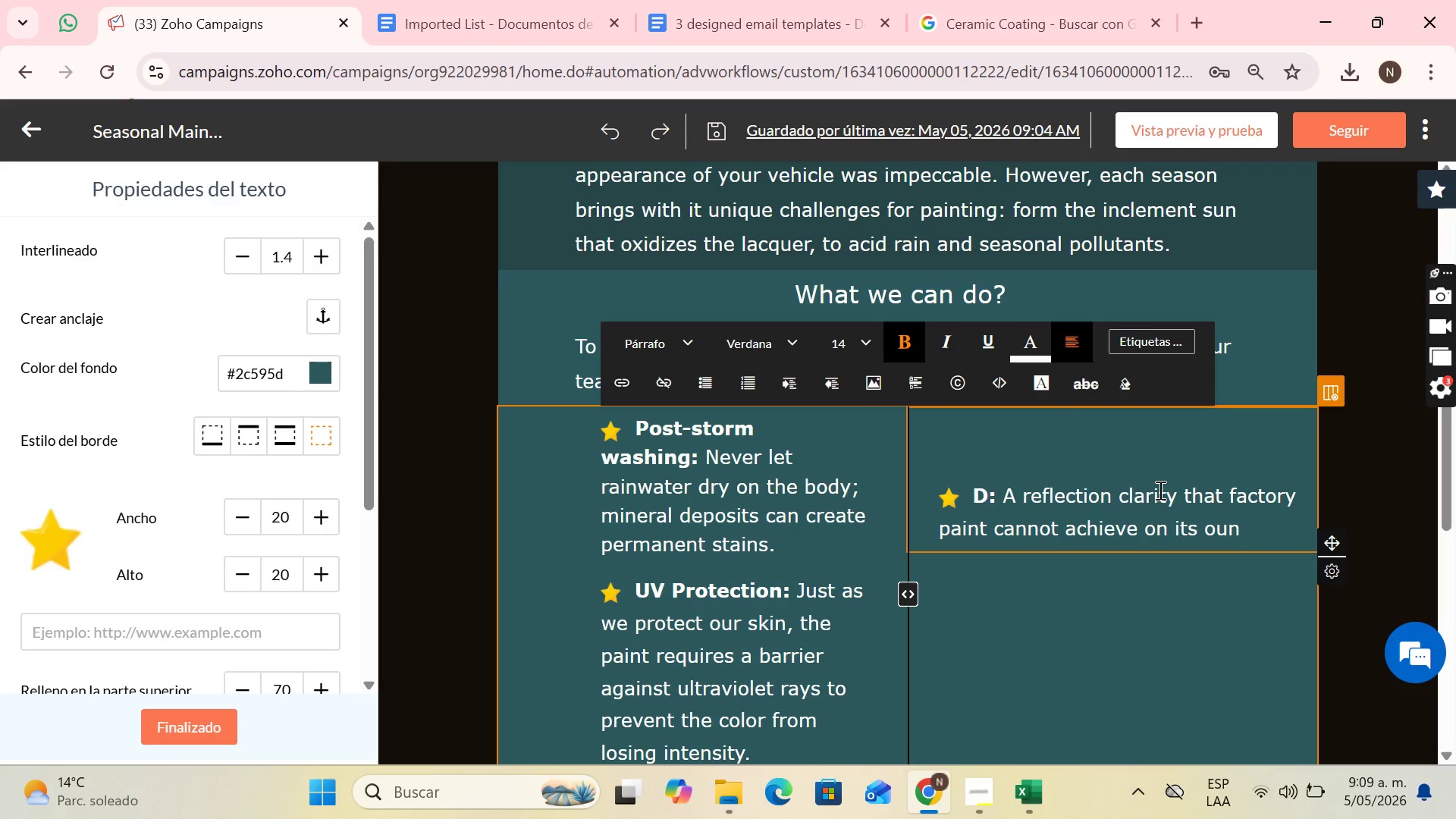 
key(CapsLock)
 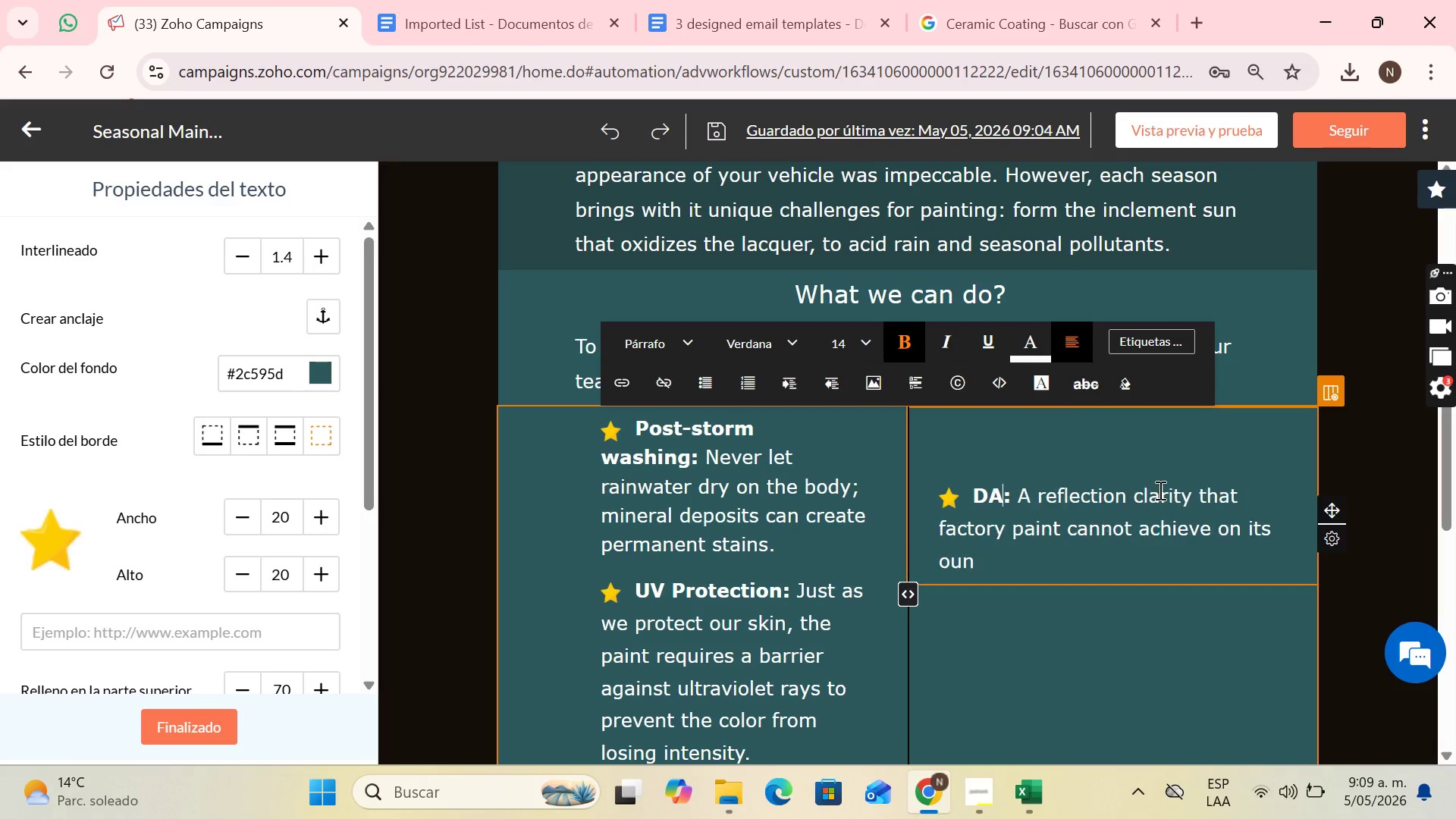 
key(A)
 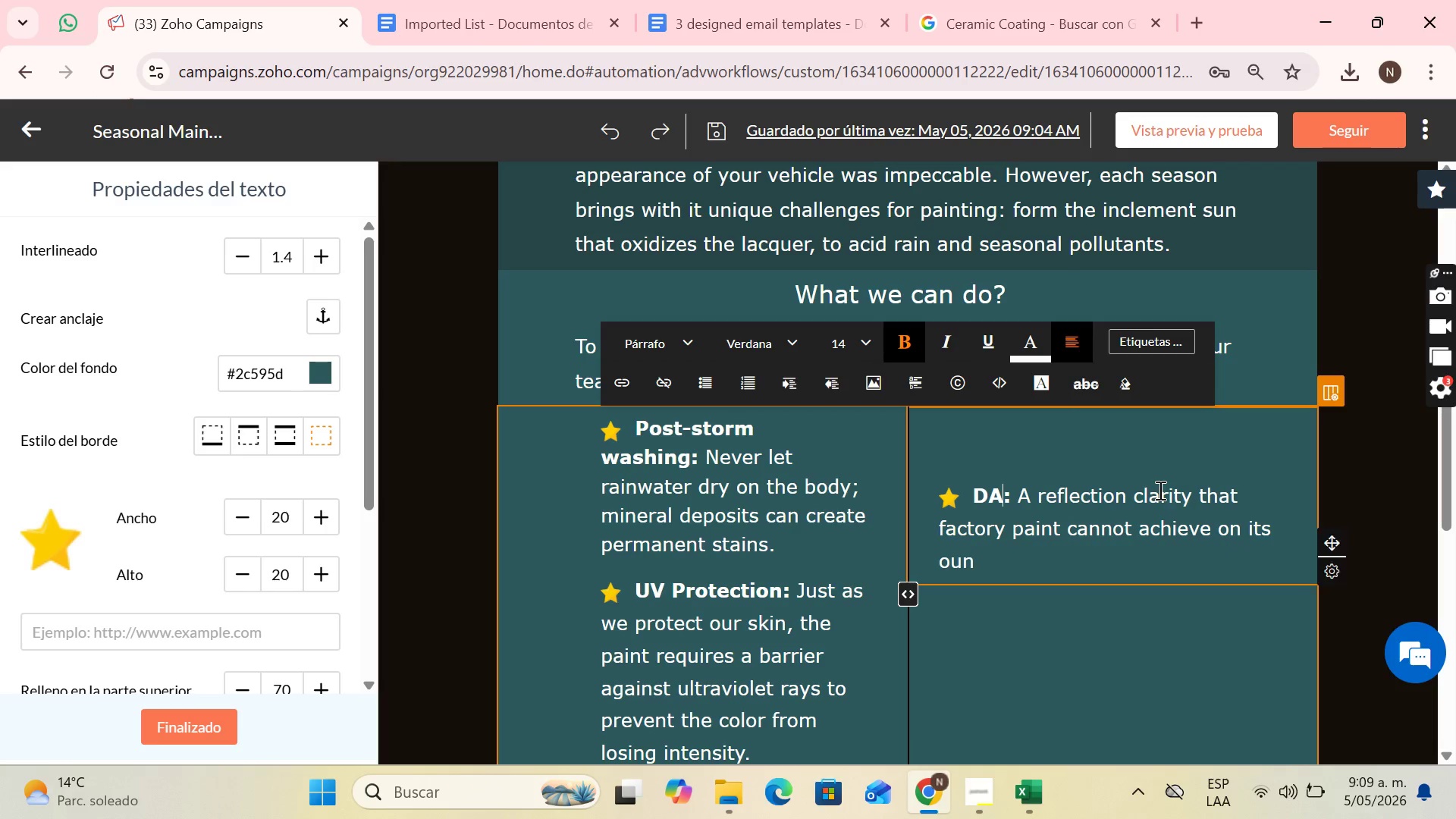 
key(CapsLock)
 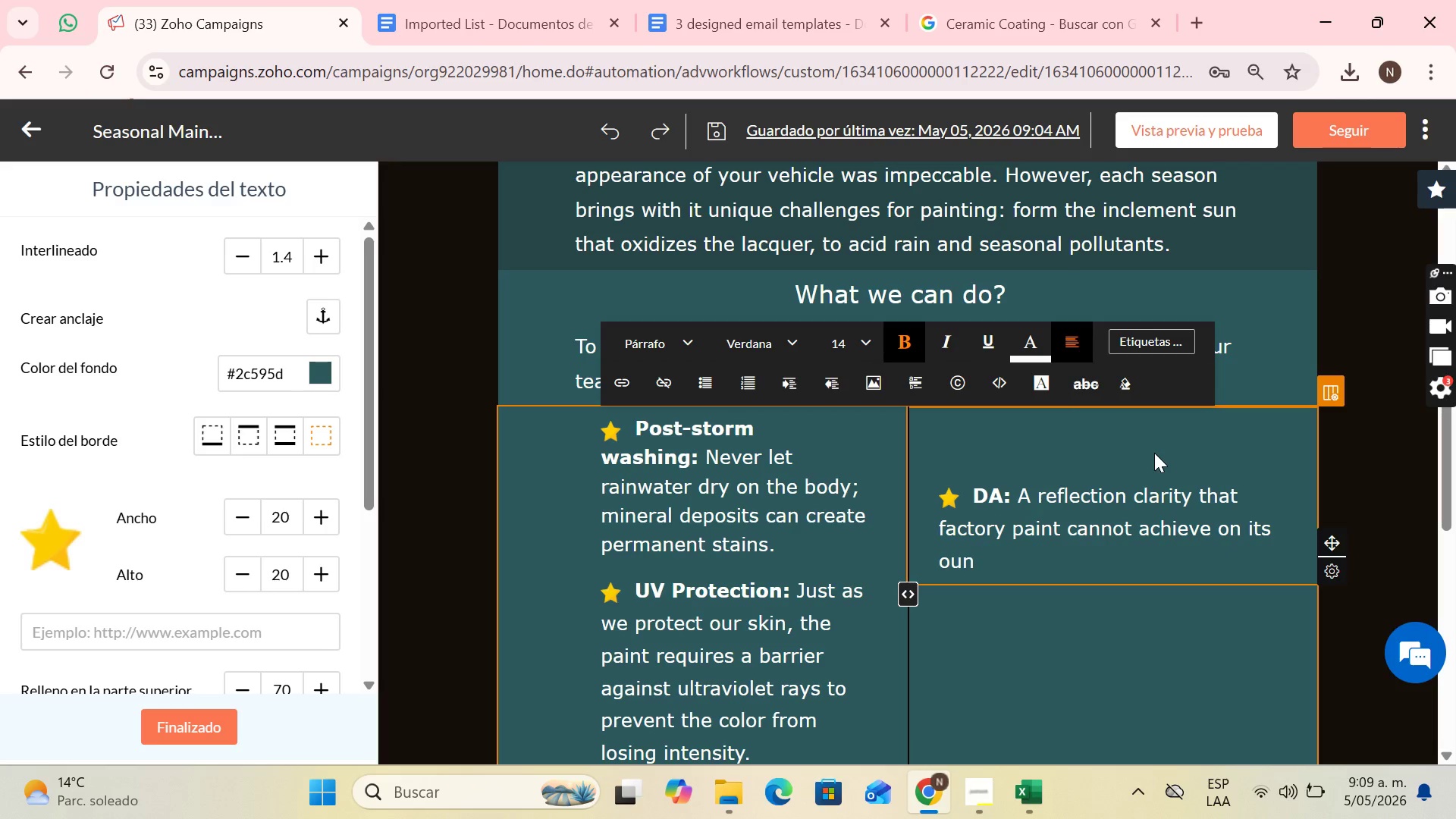 
key(ArrowLeft)
 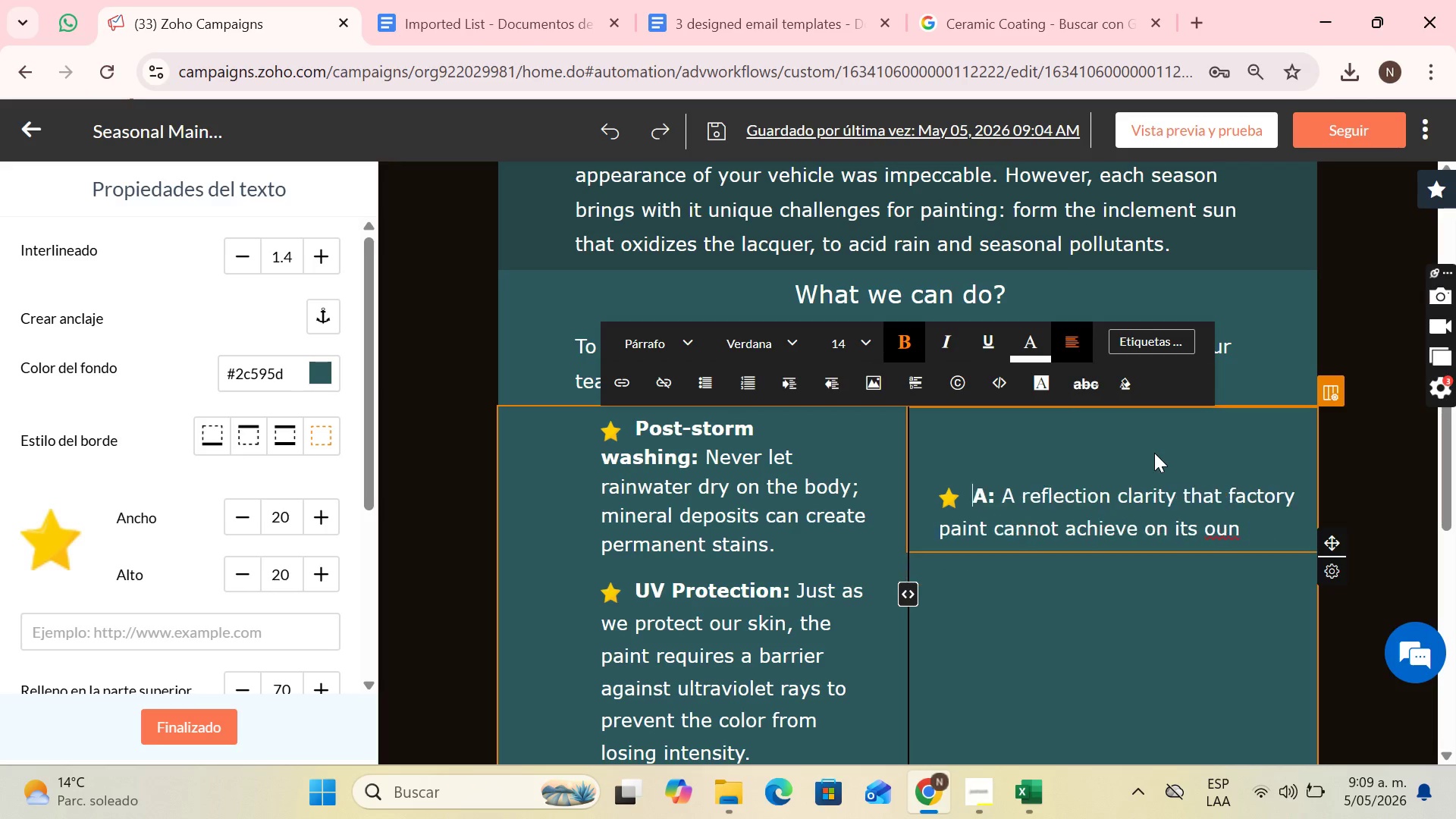 
key(Backspace)
 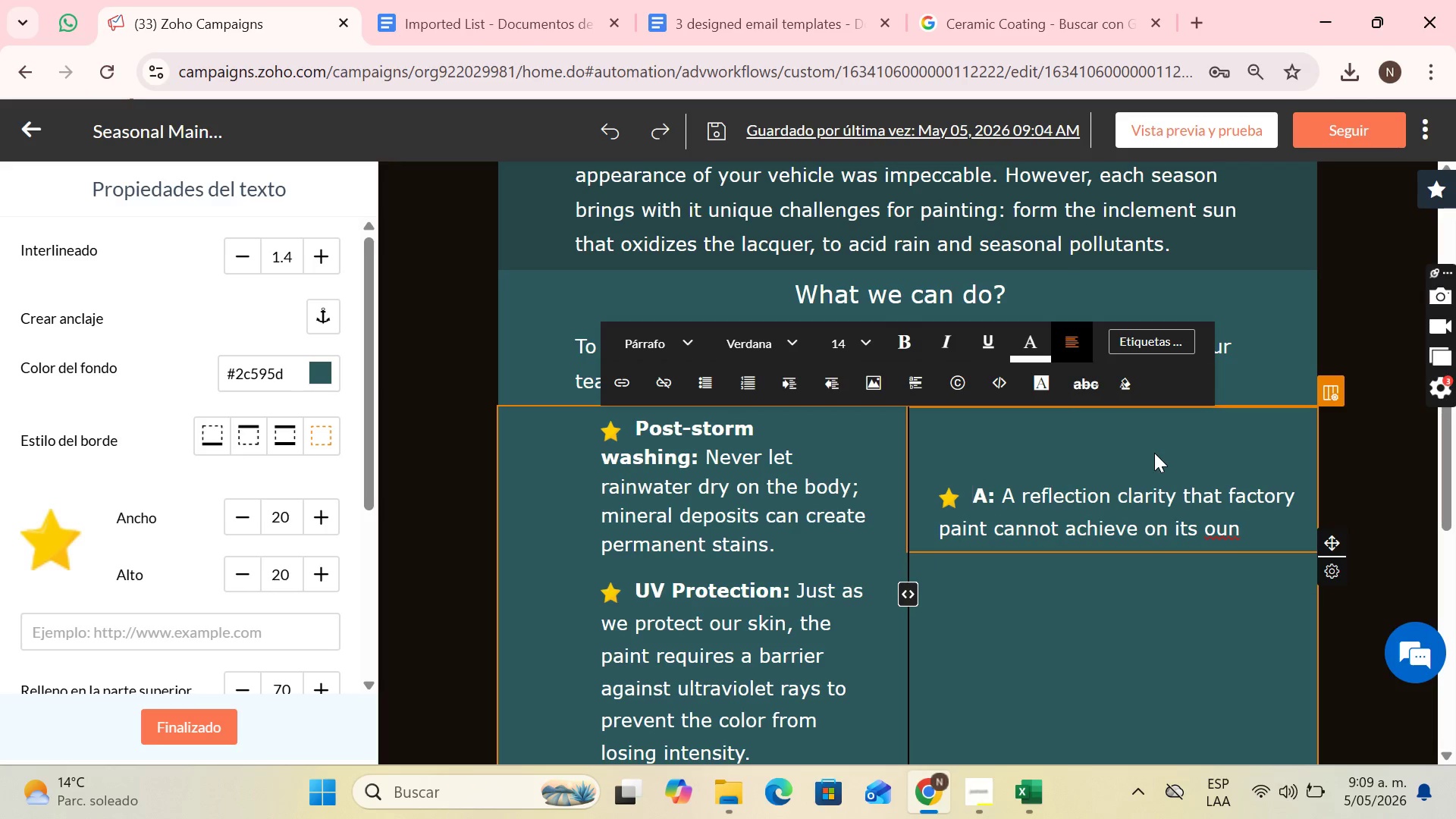 
key(ArrowRight)
 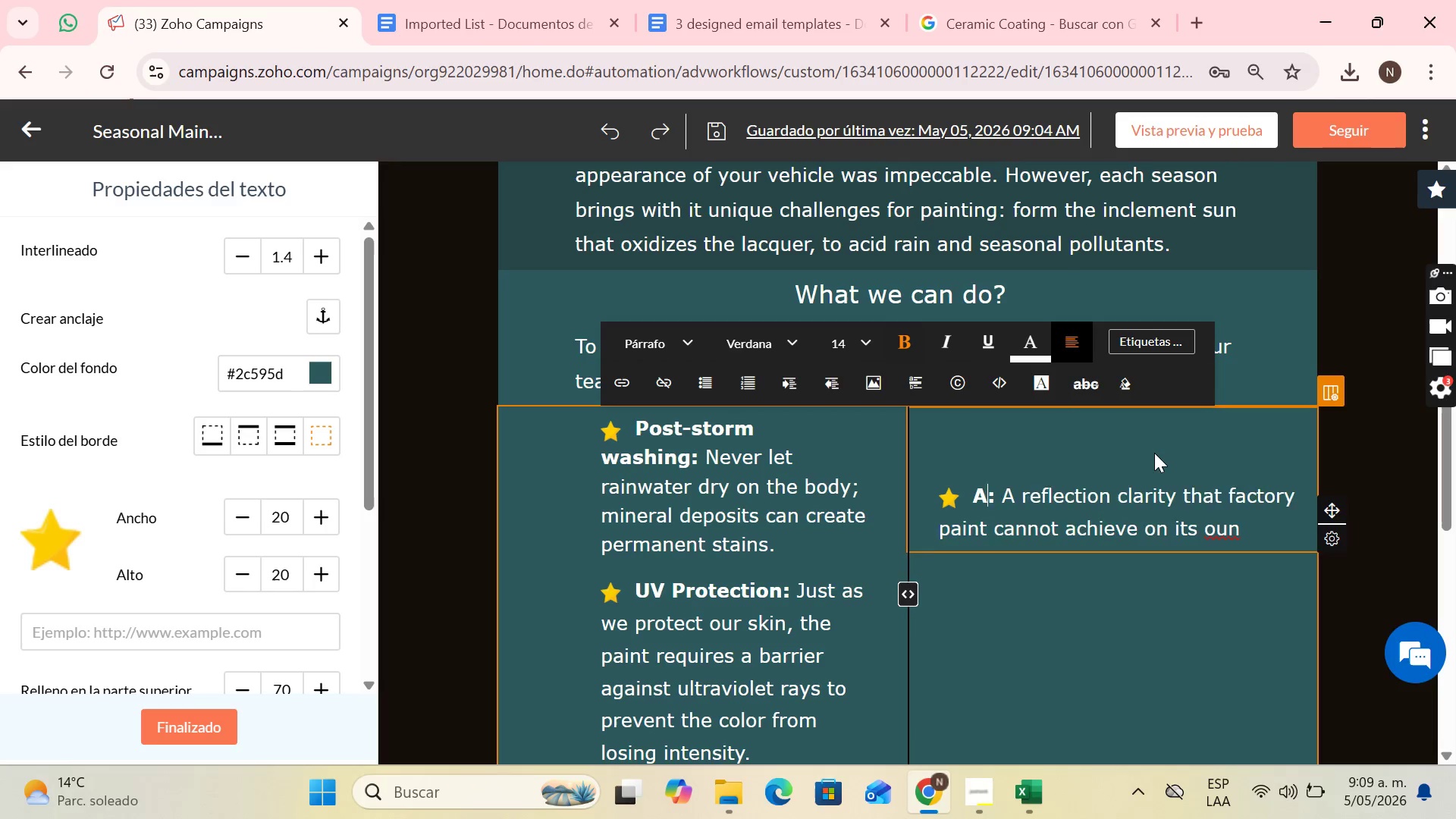 
type(void air)
key(Backspace)
key(Backspace)
key(Backspace)
type(Air Dr)
 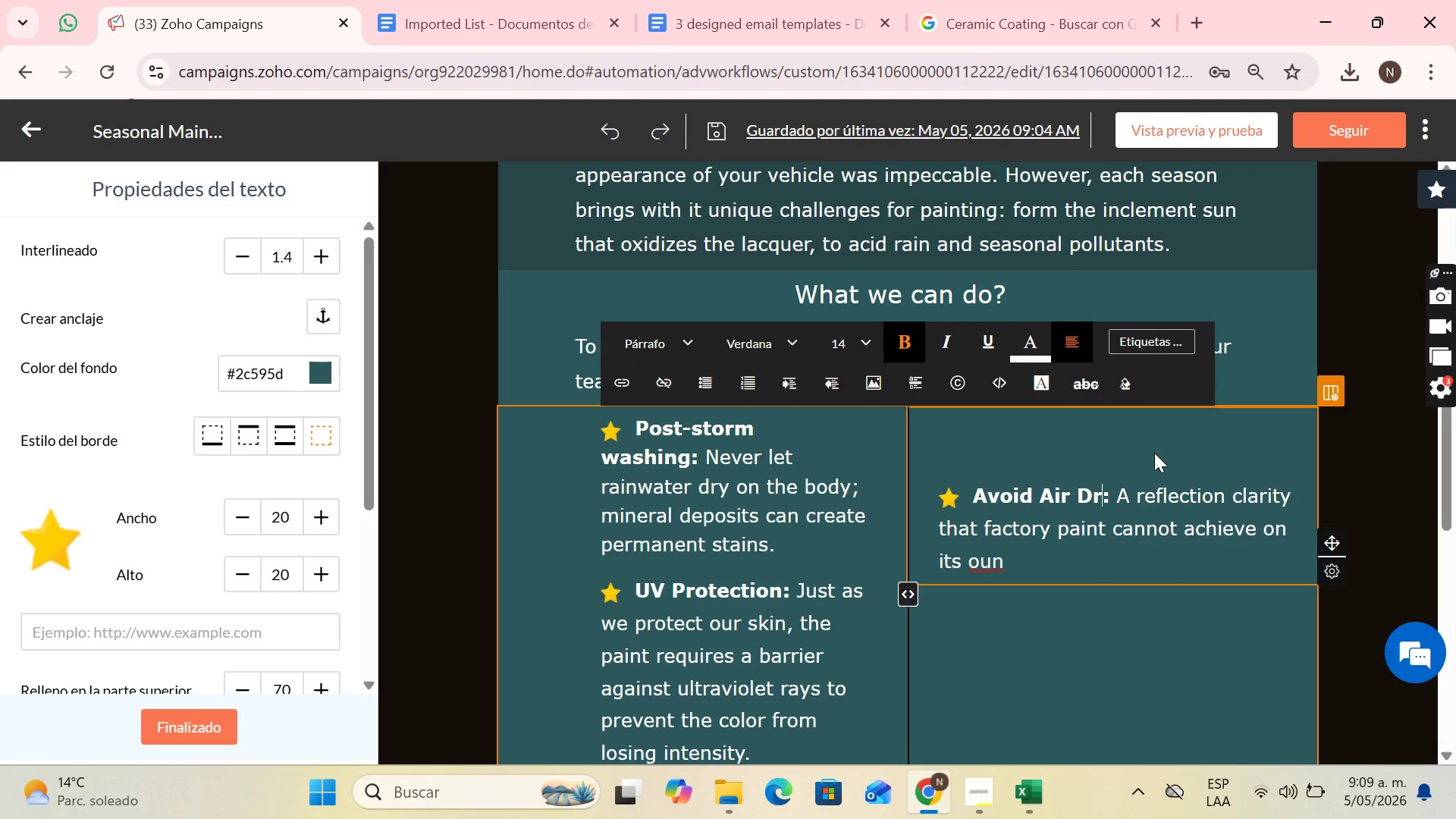 
type(ying)
 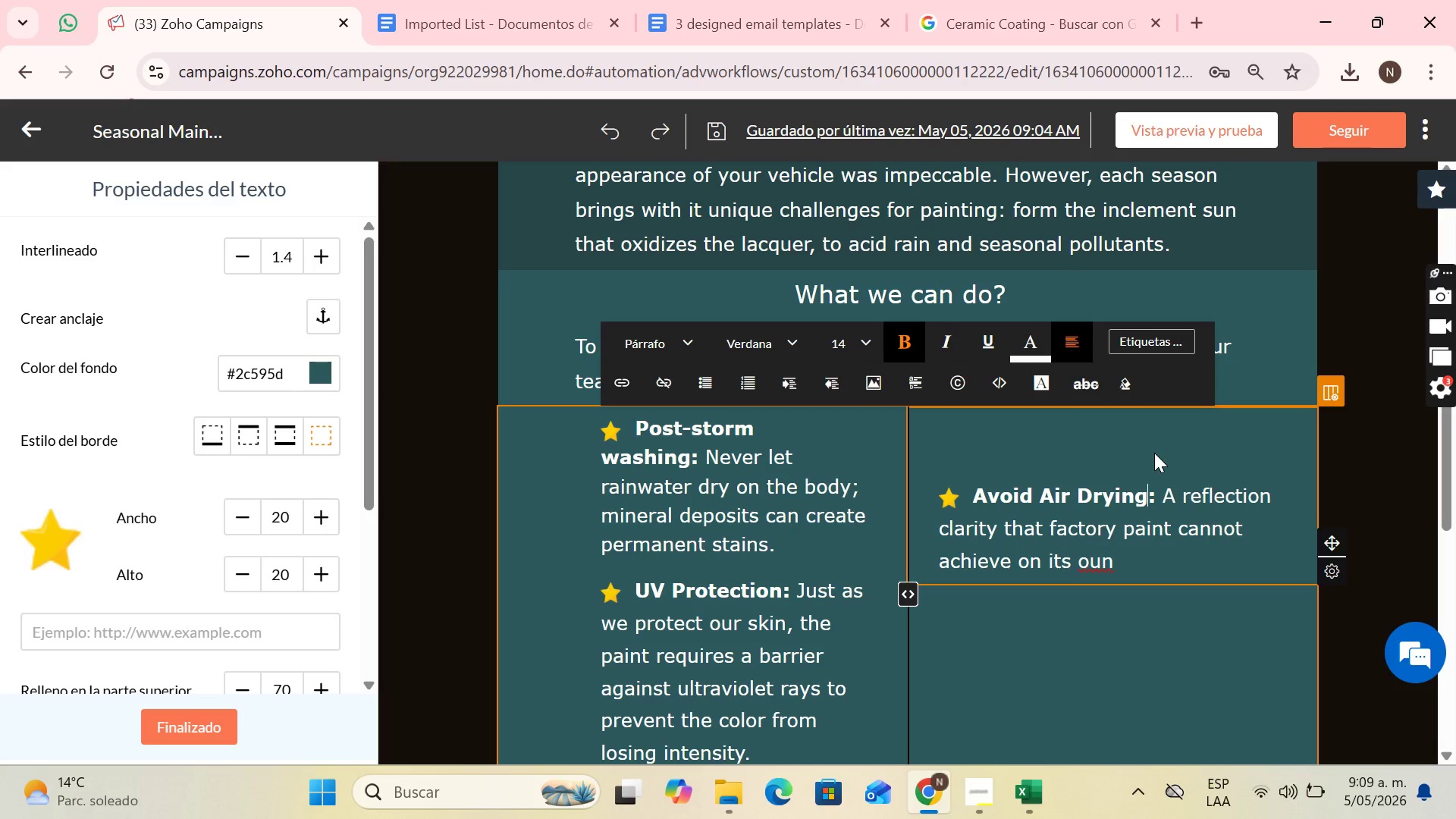 
key(ArrowRight)
 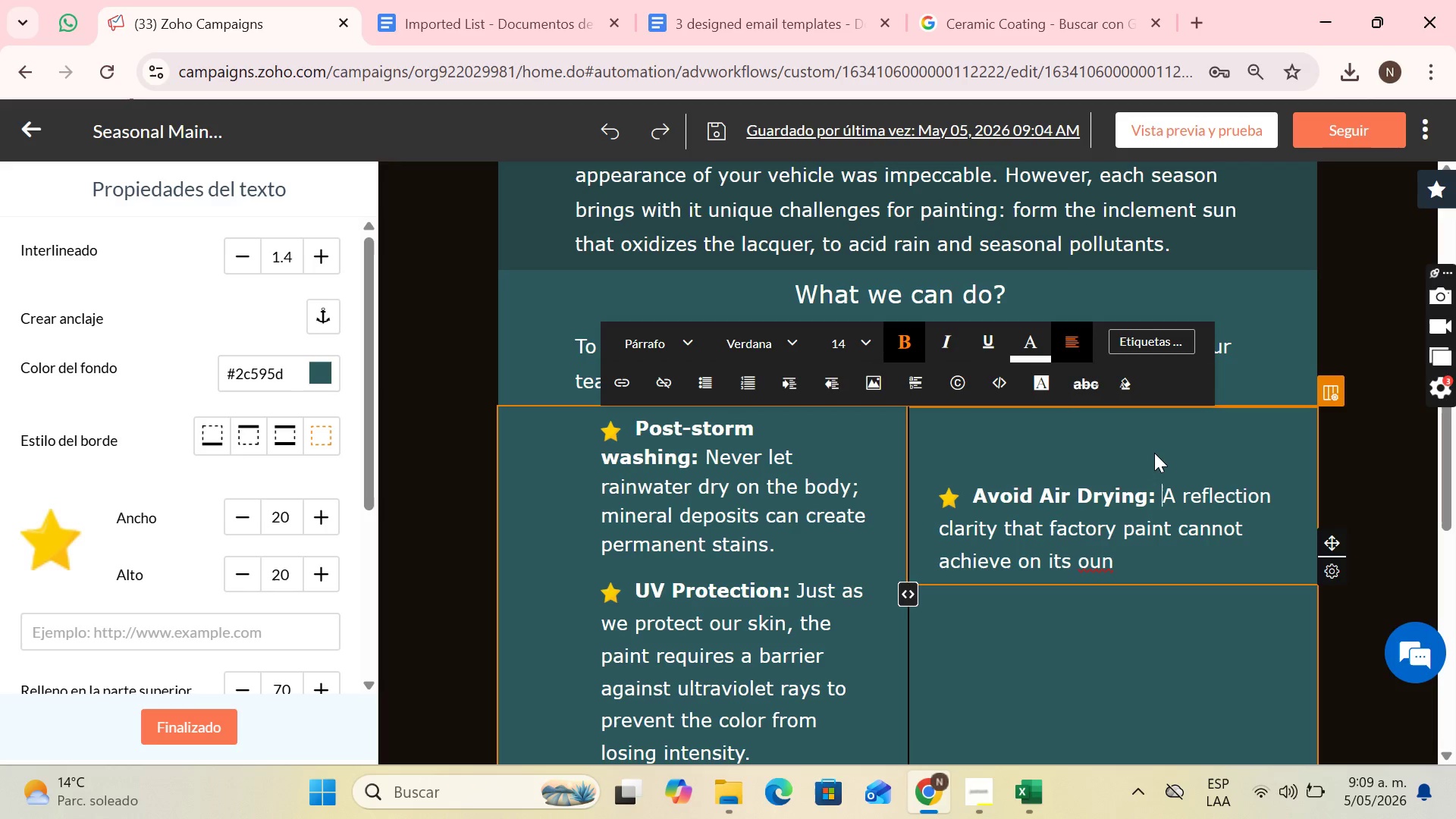 
key(ArrowRight)
 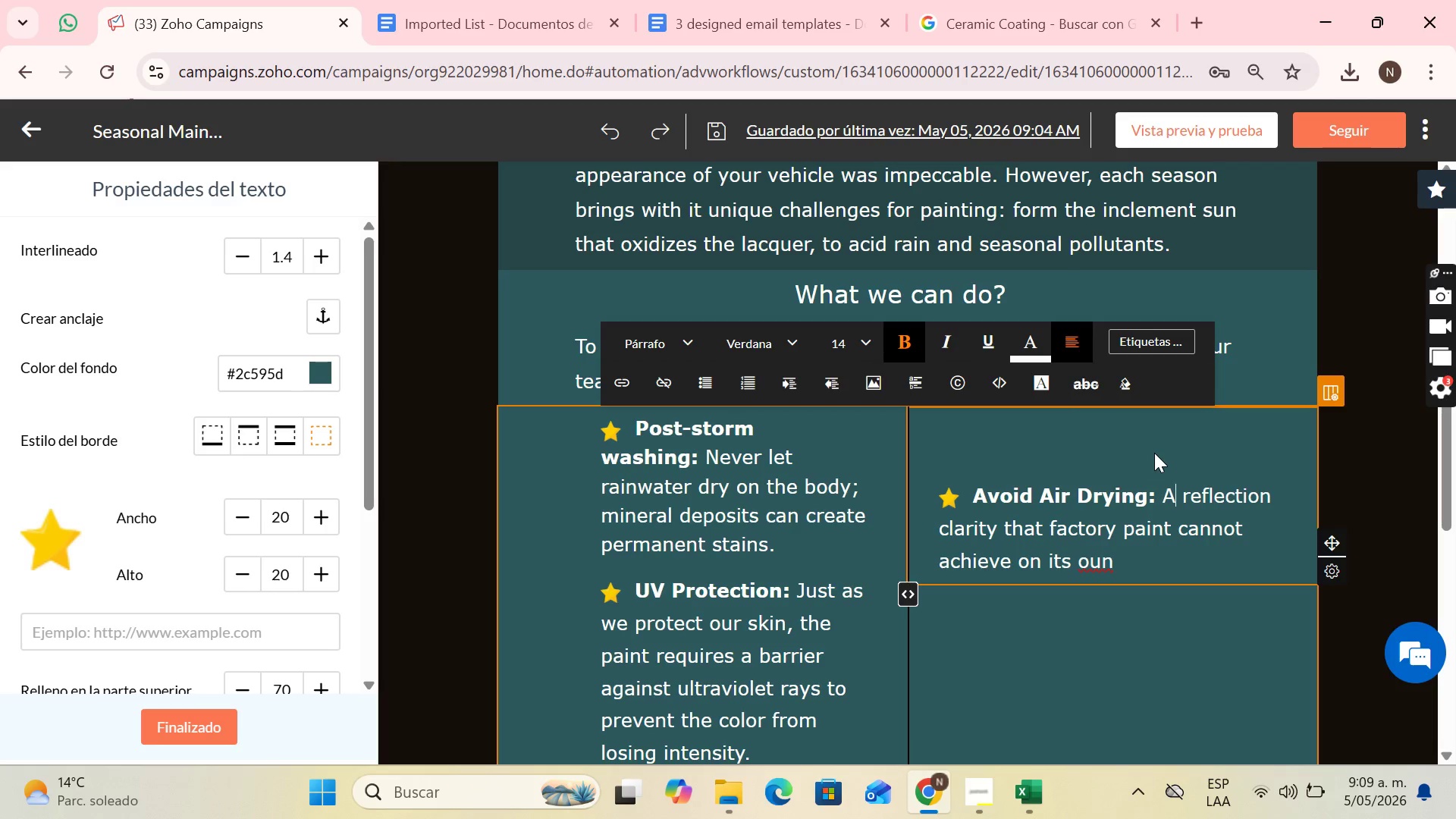 
key(ArrowRight)
 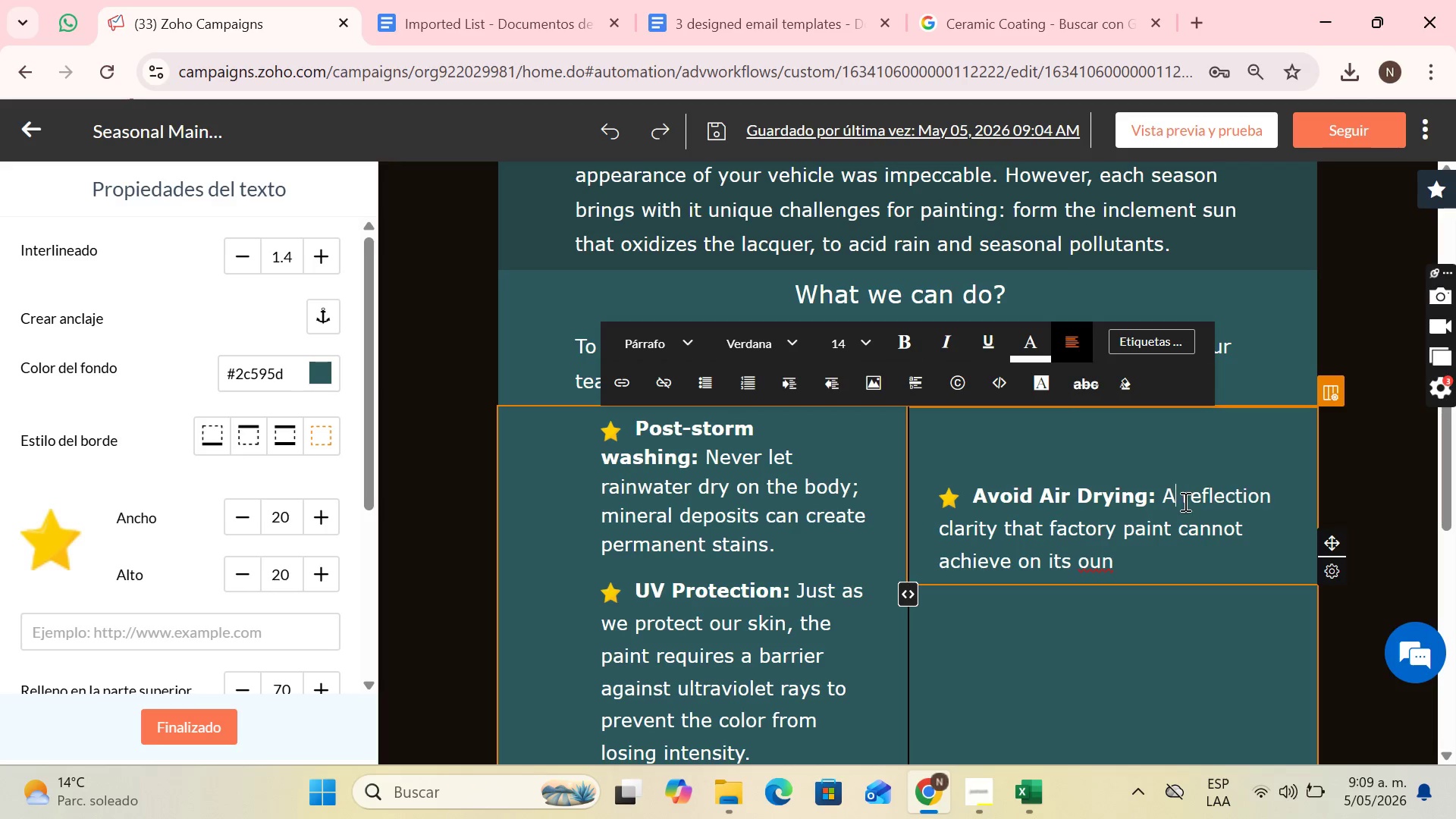 
left_click_drag(start_coordinate=[1174, 497], to_coordinate=[1171, 554])
 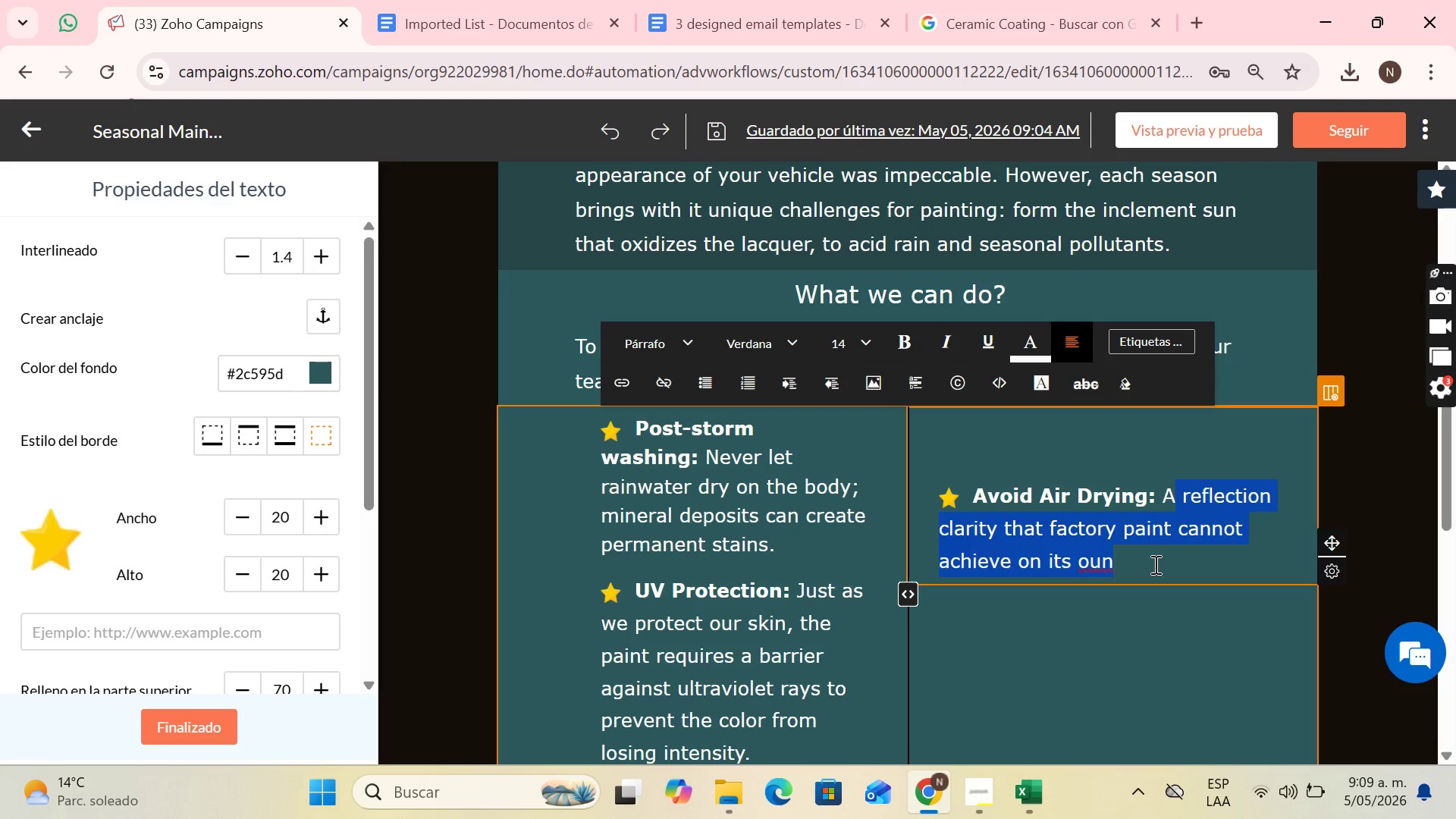 
key(Backspace)
type(lways use hih)
key(Backspace)
type(gh-density microfiber towels to avoid micro-scratches )
 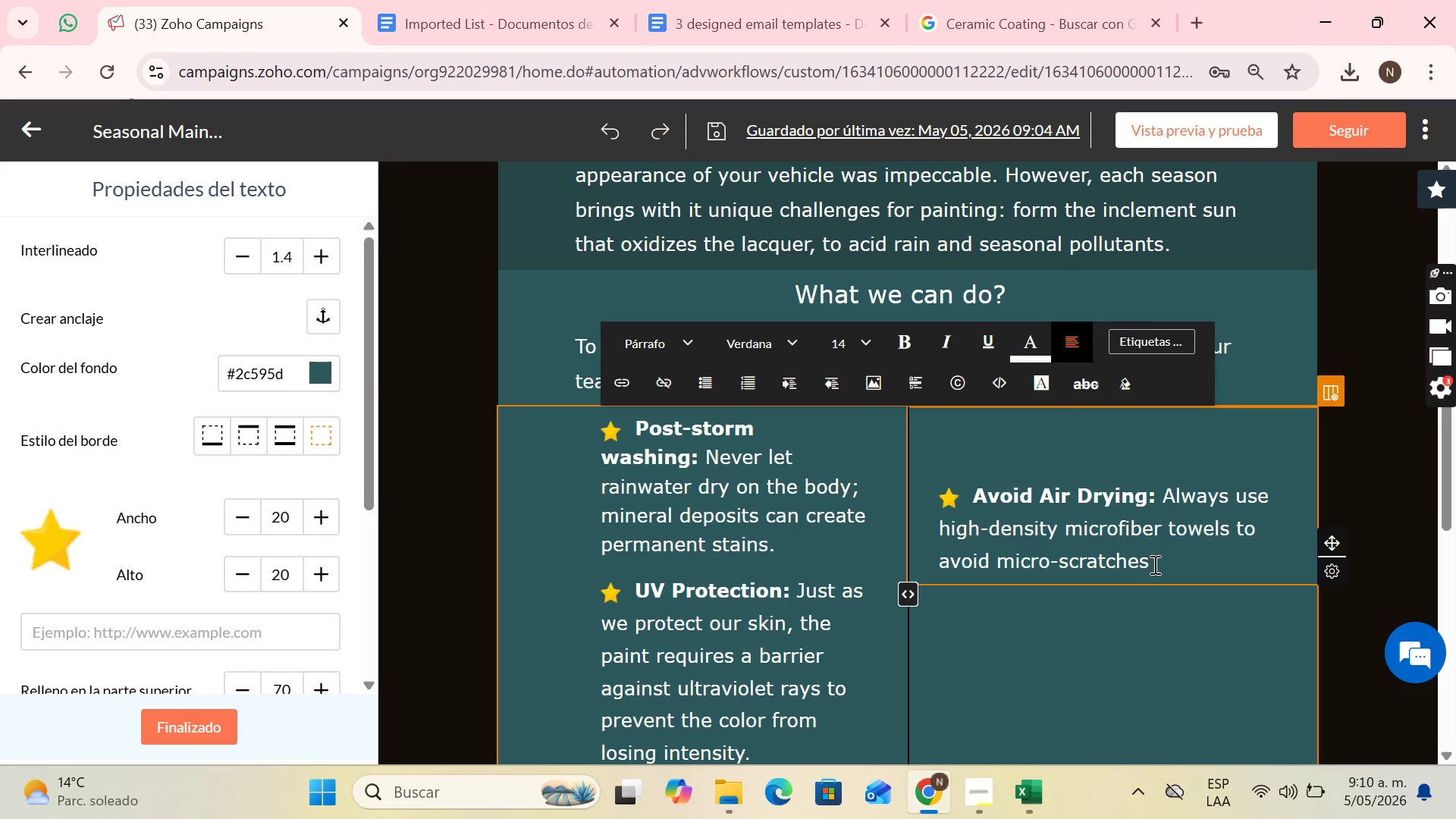 
type(*swirls( that obscure the shine)
 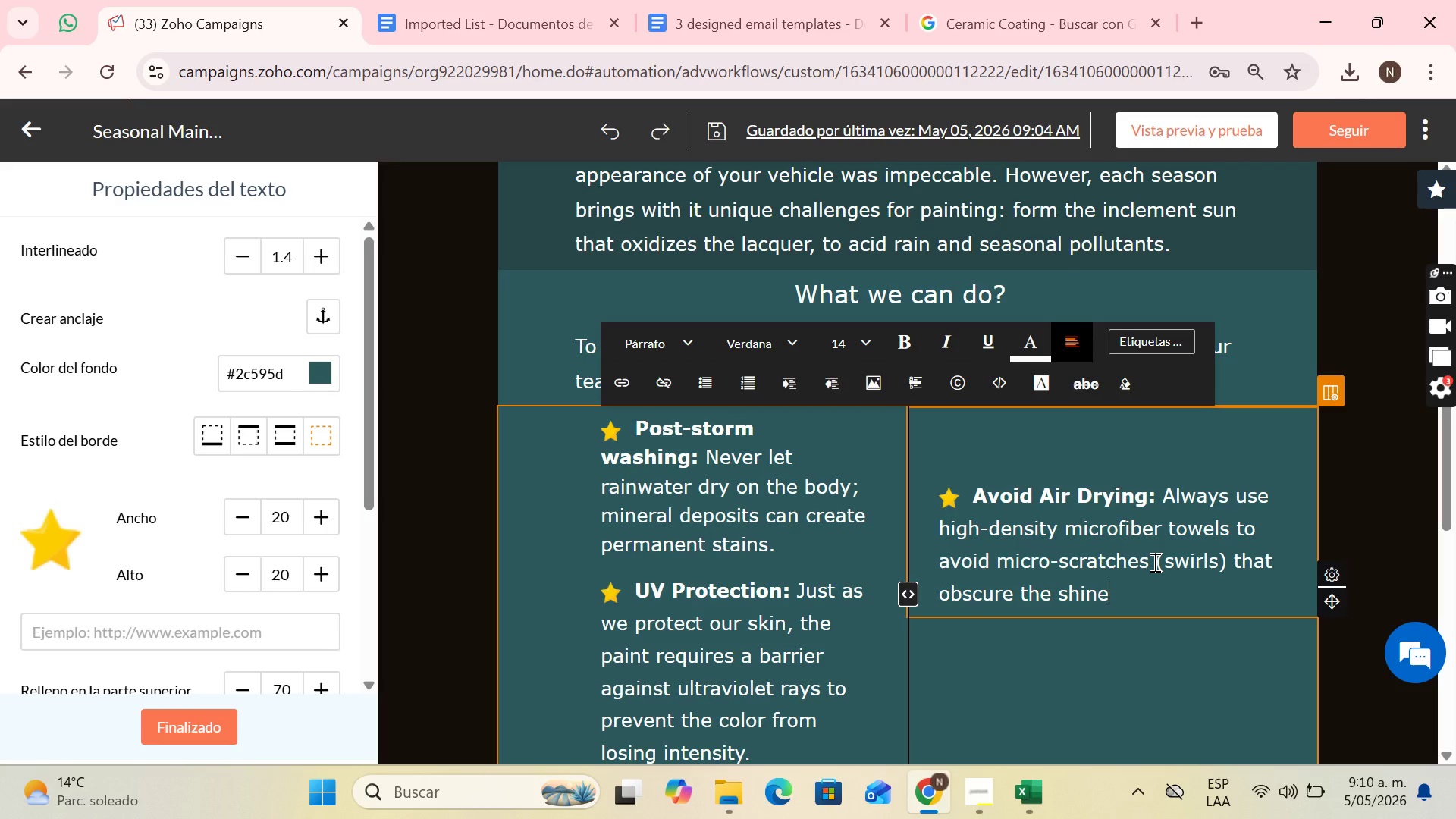 
wait(8.34)
 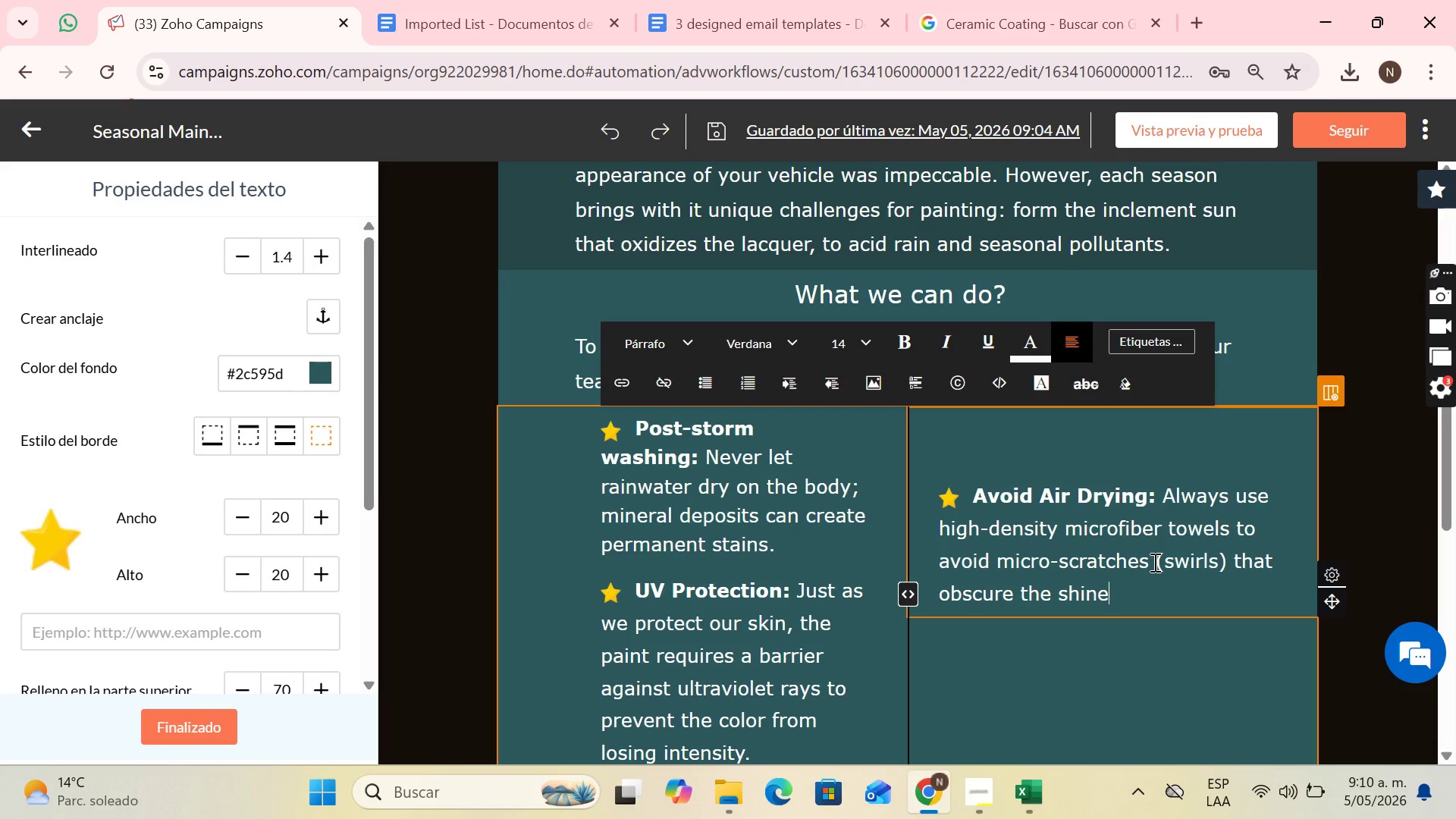 
scroll: coordinate [1031, 632], scroll_direction: down, amount: 1.0
 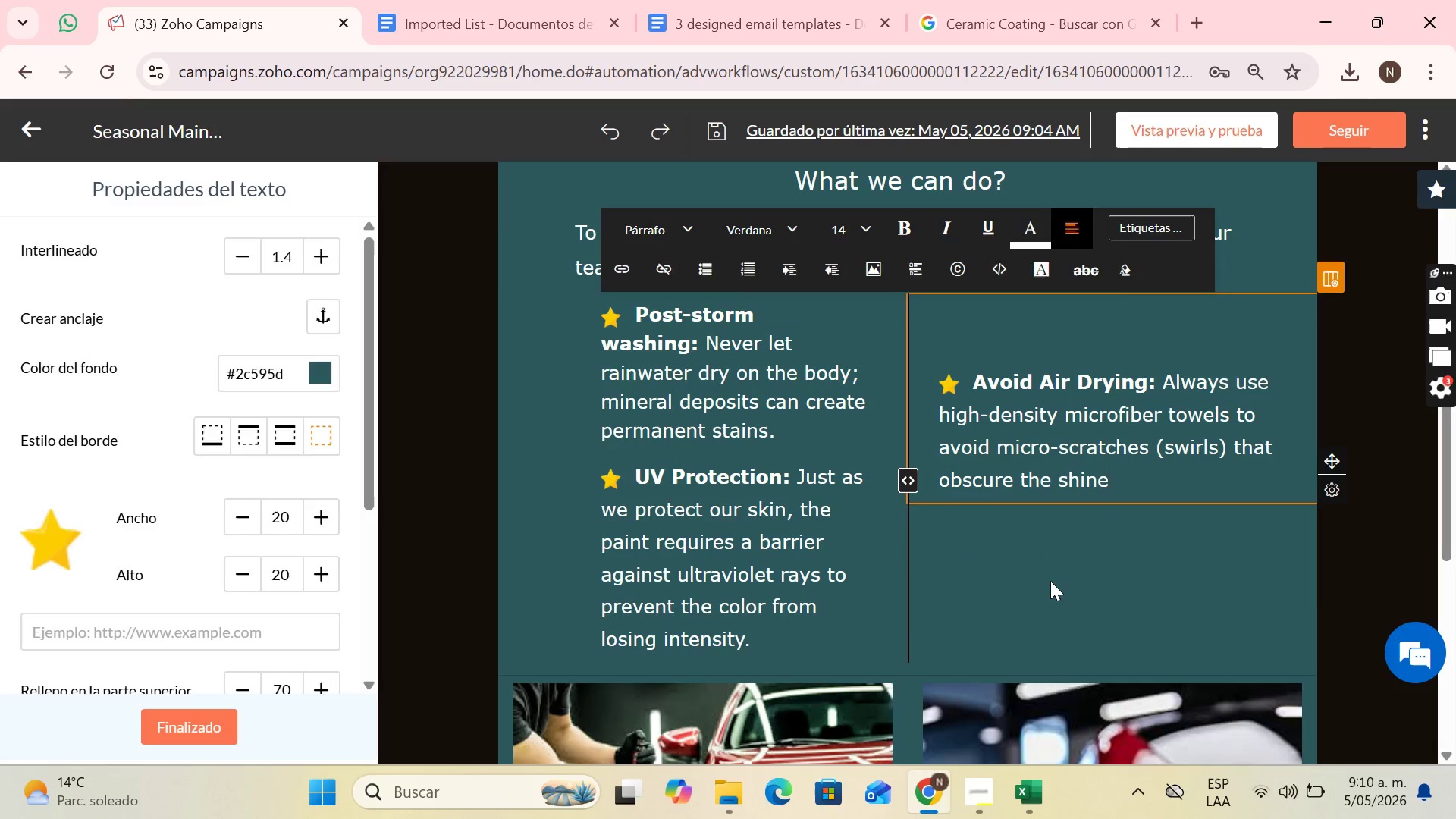 
left_click([1050, 581])
 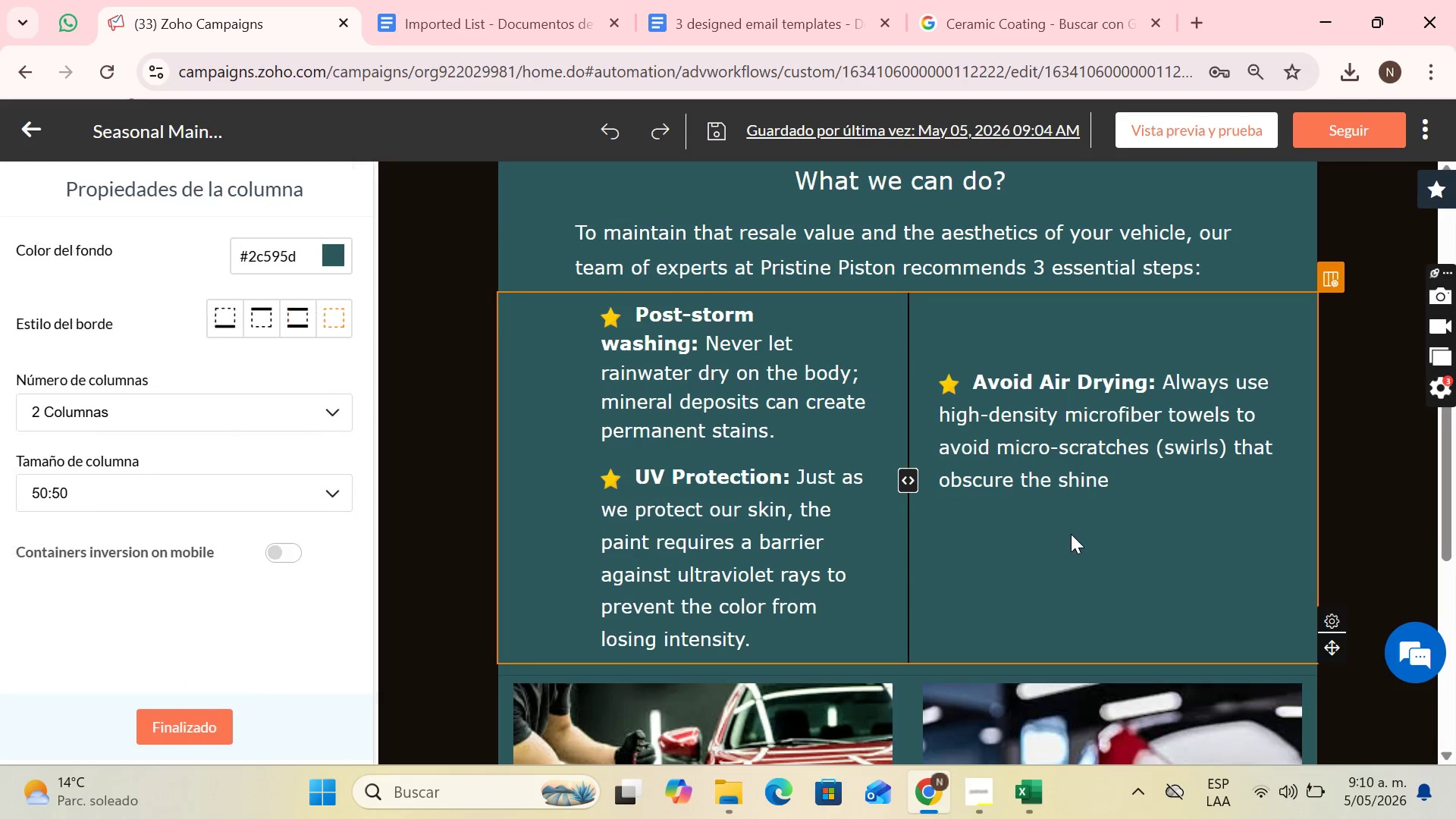 
left_click([1095, 463])
 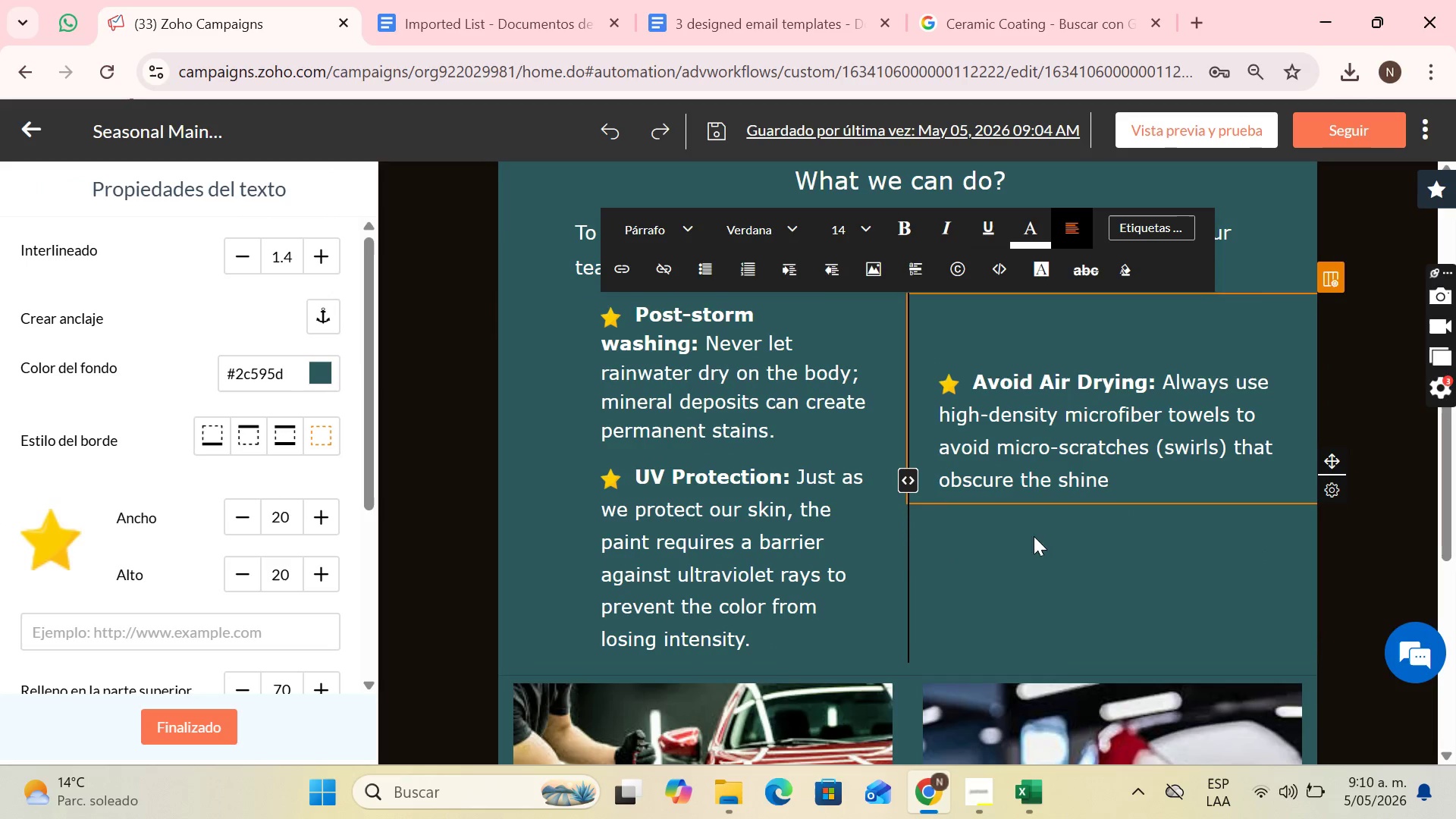 
left_click([1027, 557])
 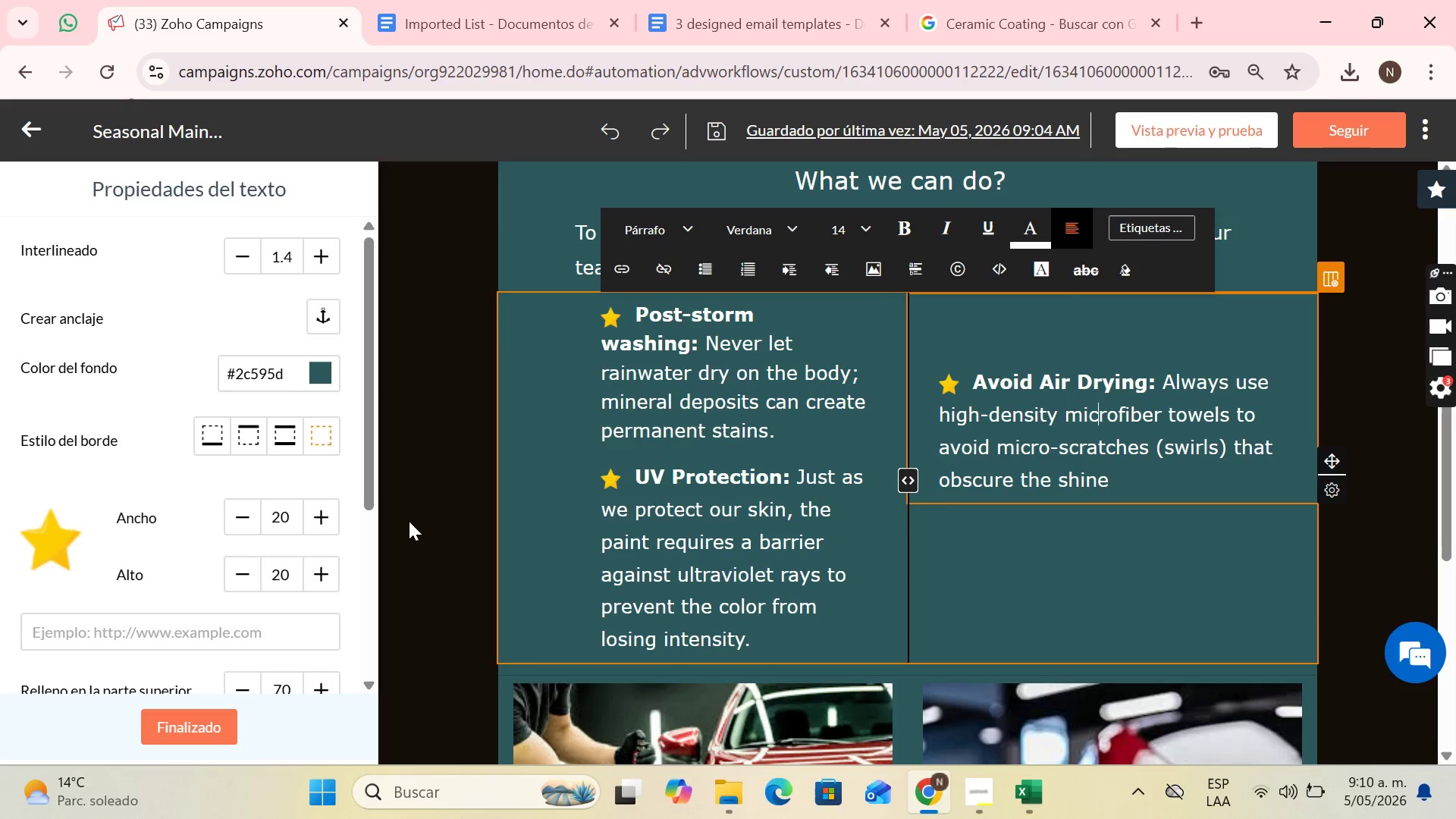 
scroll: coordinate [287, 436], scroll_direction: down, amount: 11.0
 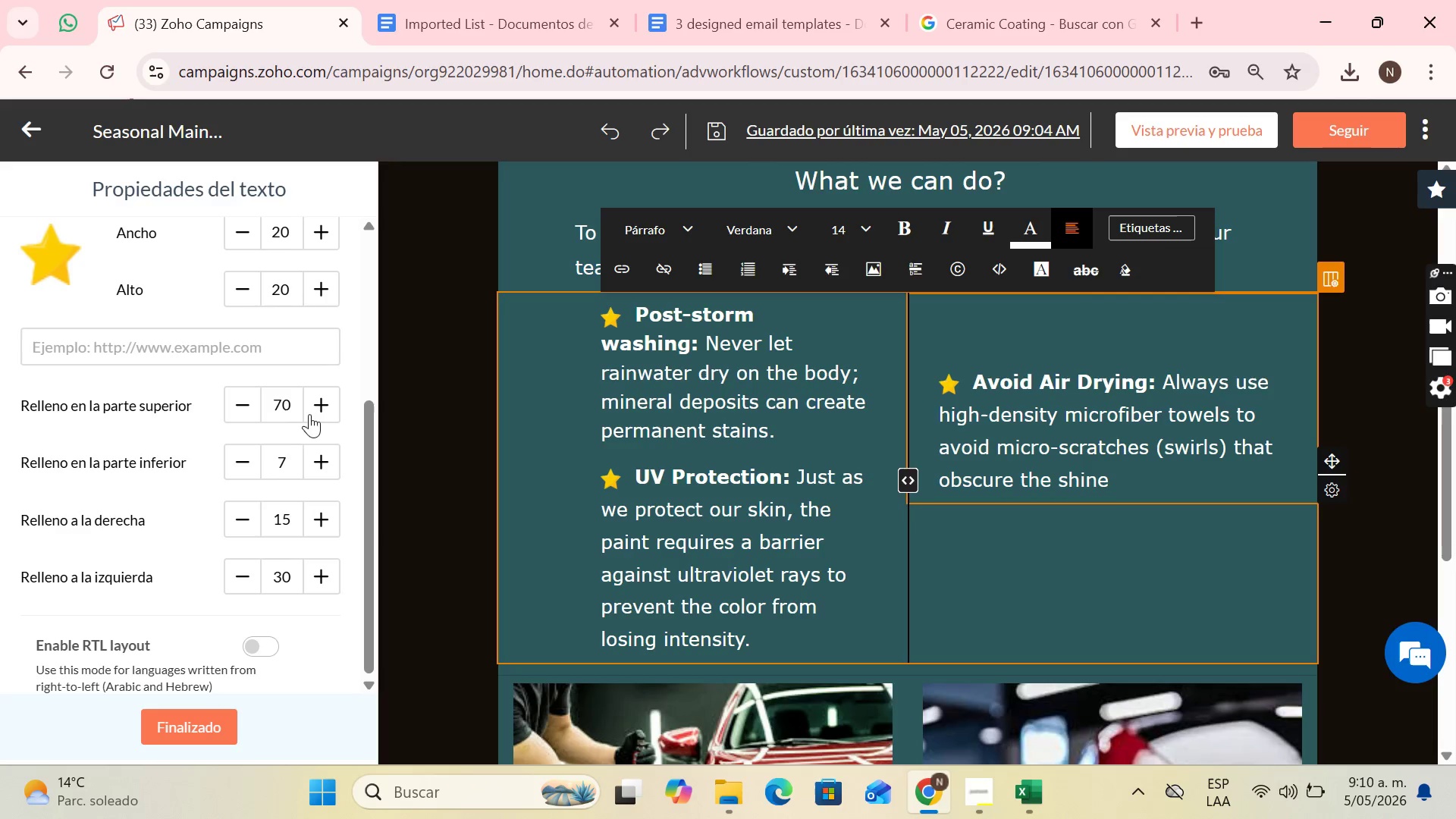 
left_click_drag(start_coordinate=[296, 401], to_coordinate=[272, 409])
 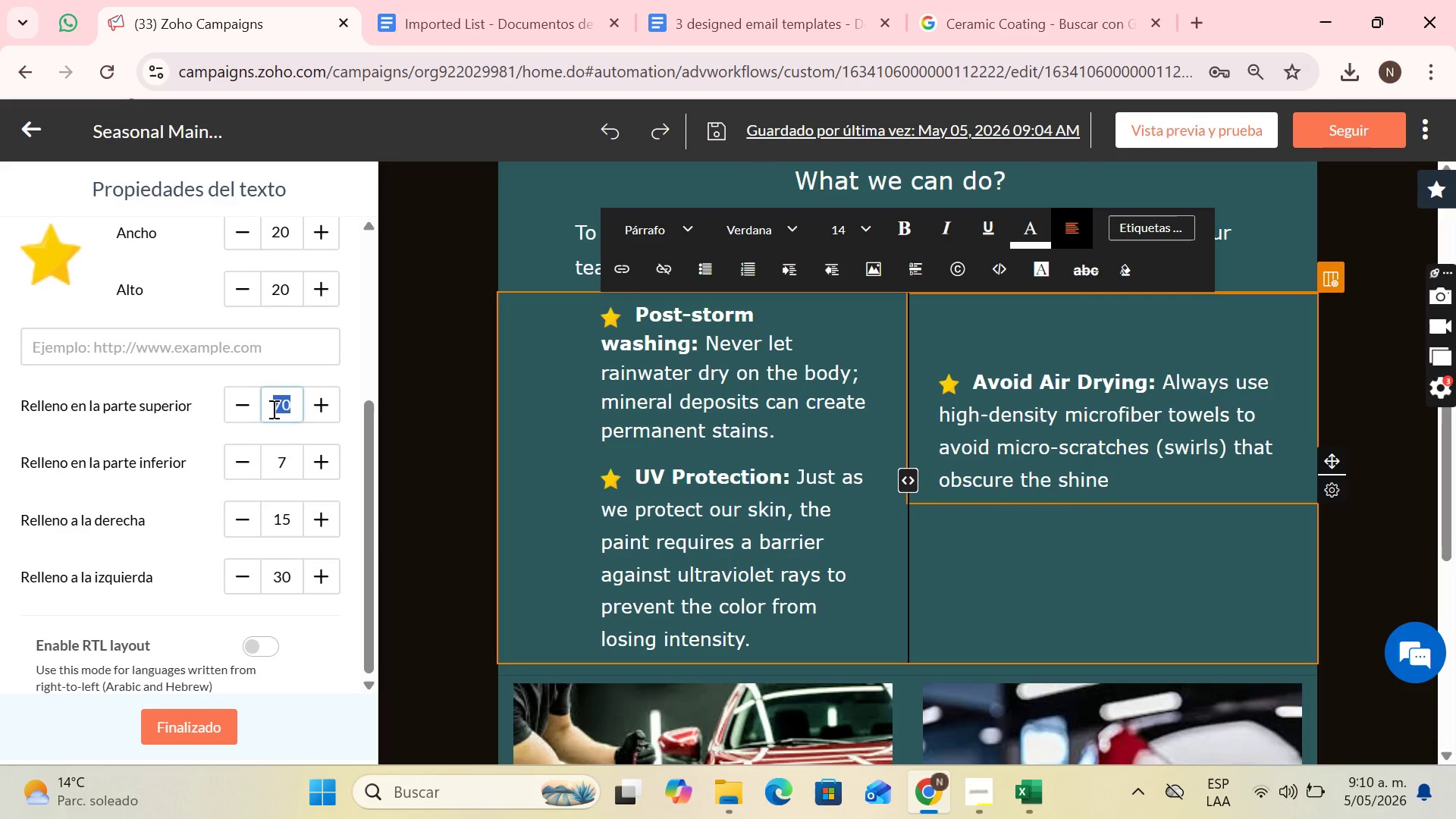 
type(80)
 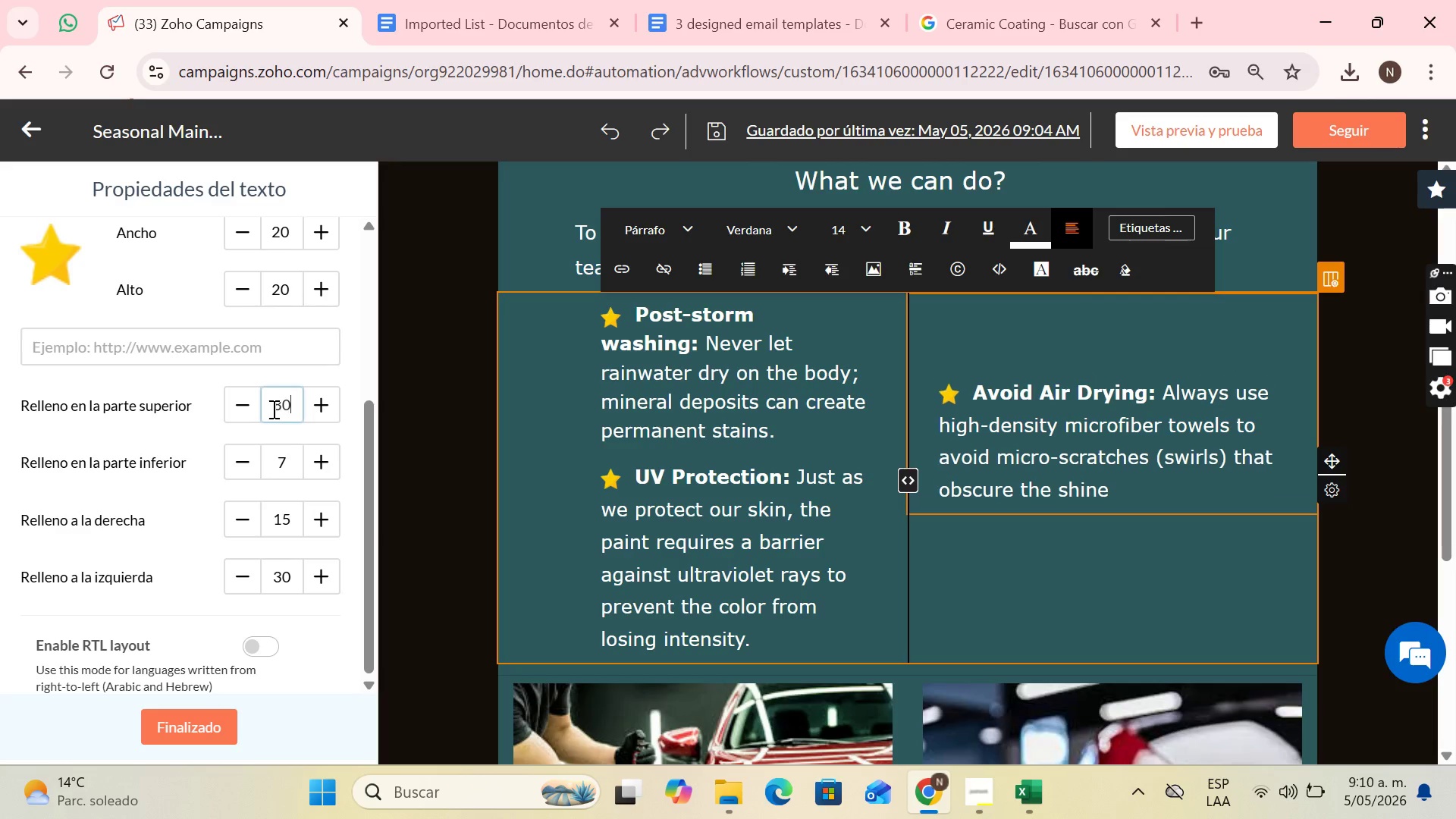 
key(Enter)
 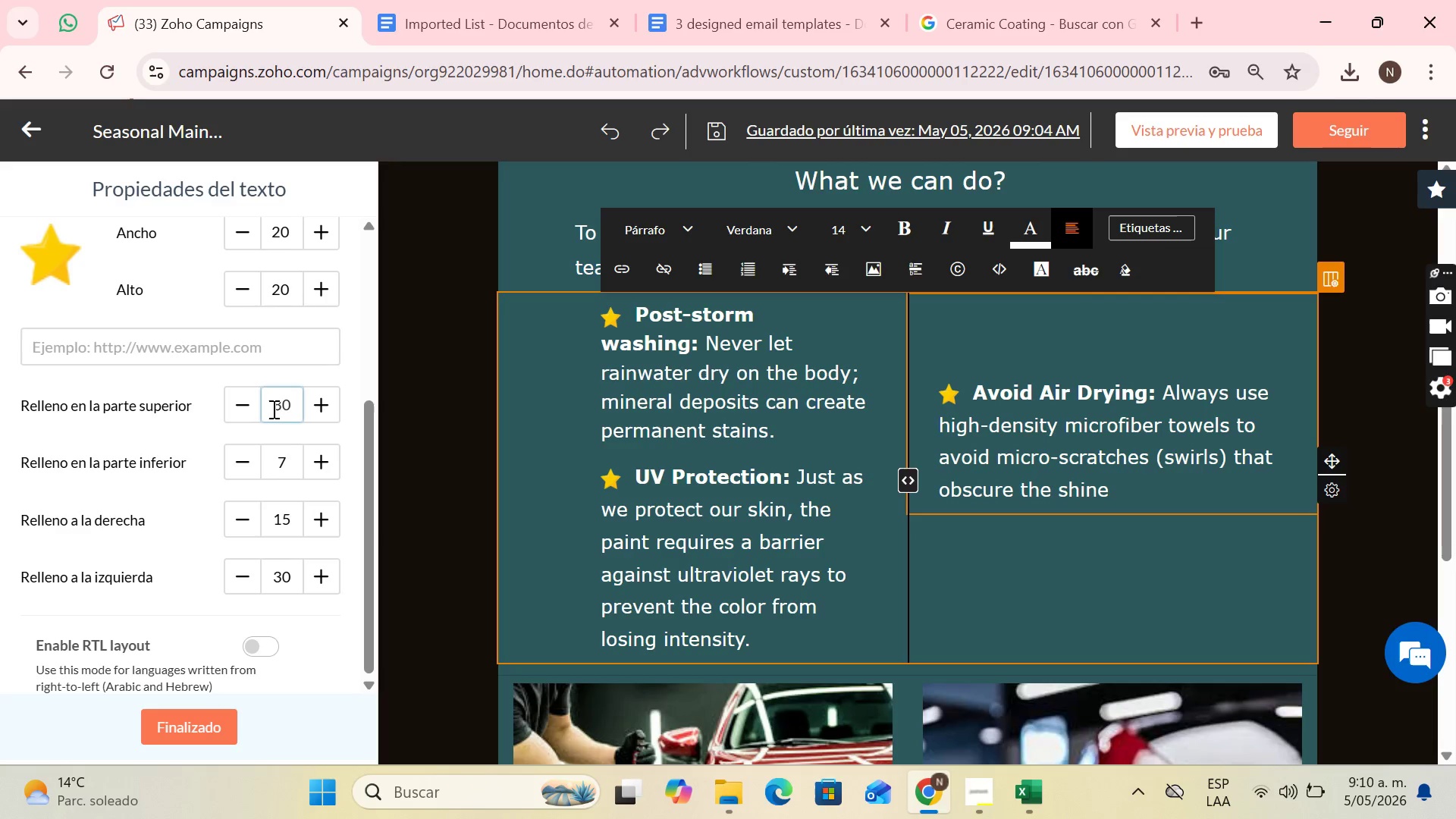 
key(Backspace)
key(Backspace)
type(90)
 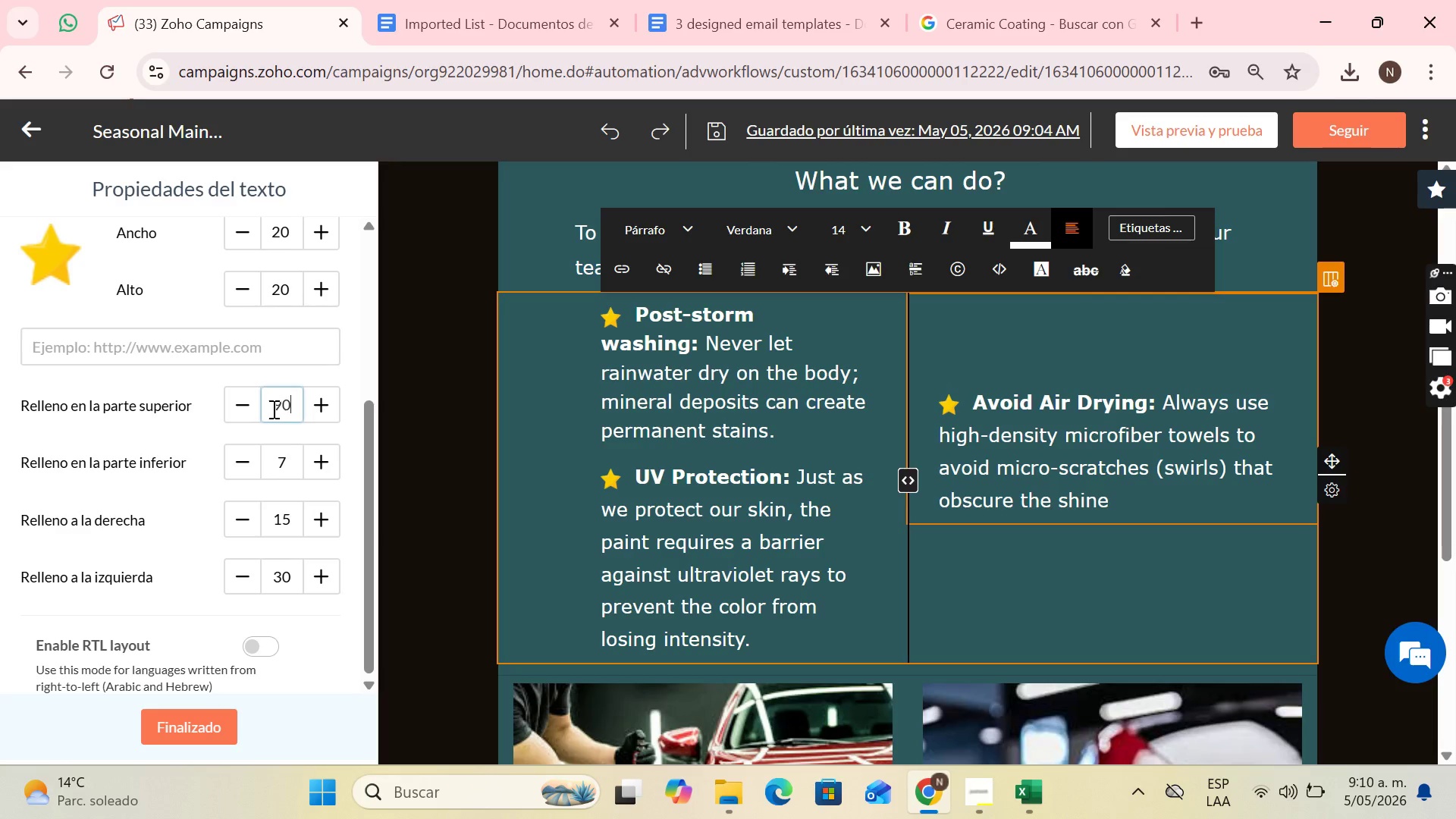 
key(Enter)
 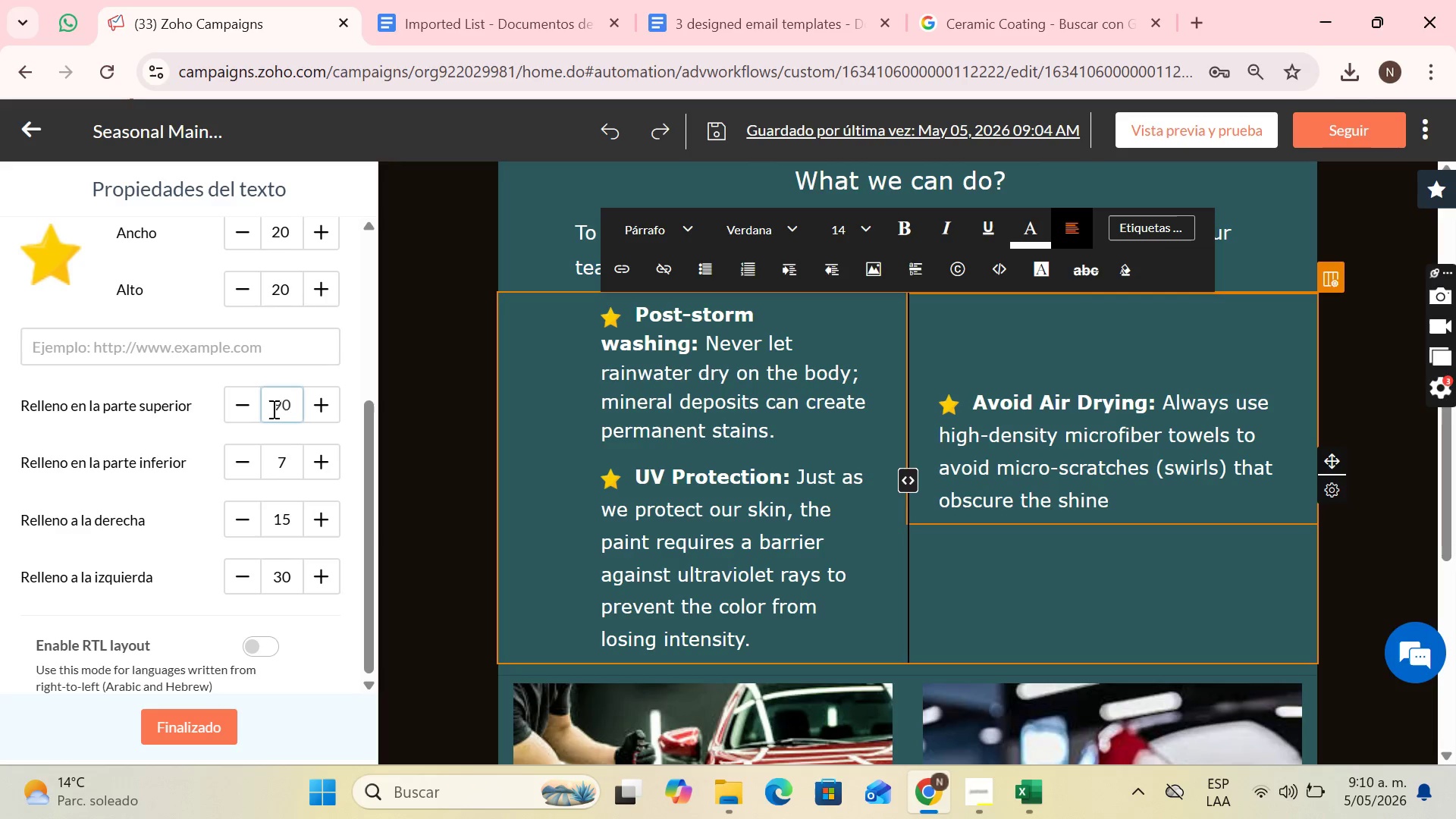 
key(Backspace)
key(Backspace)
type(100)
 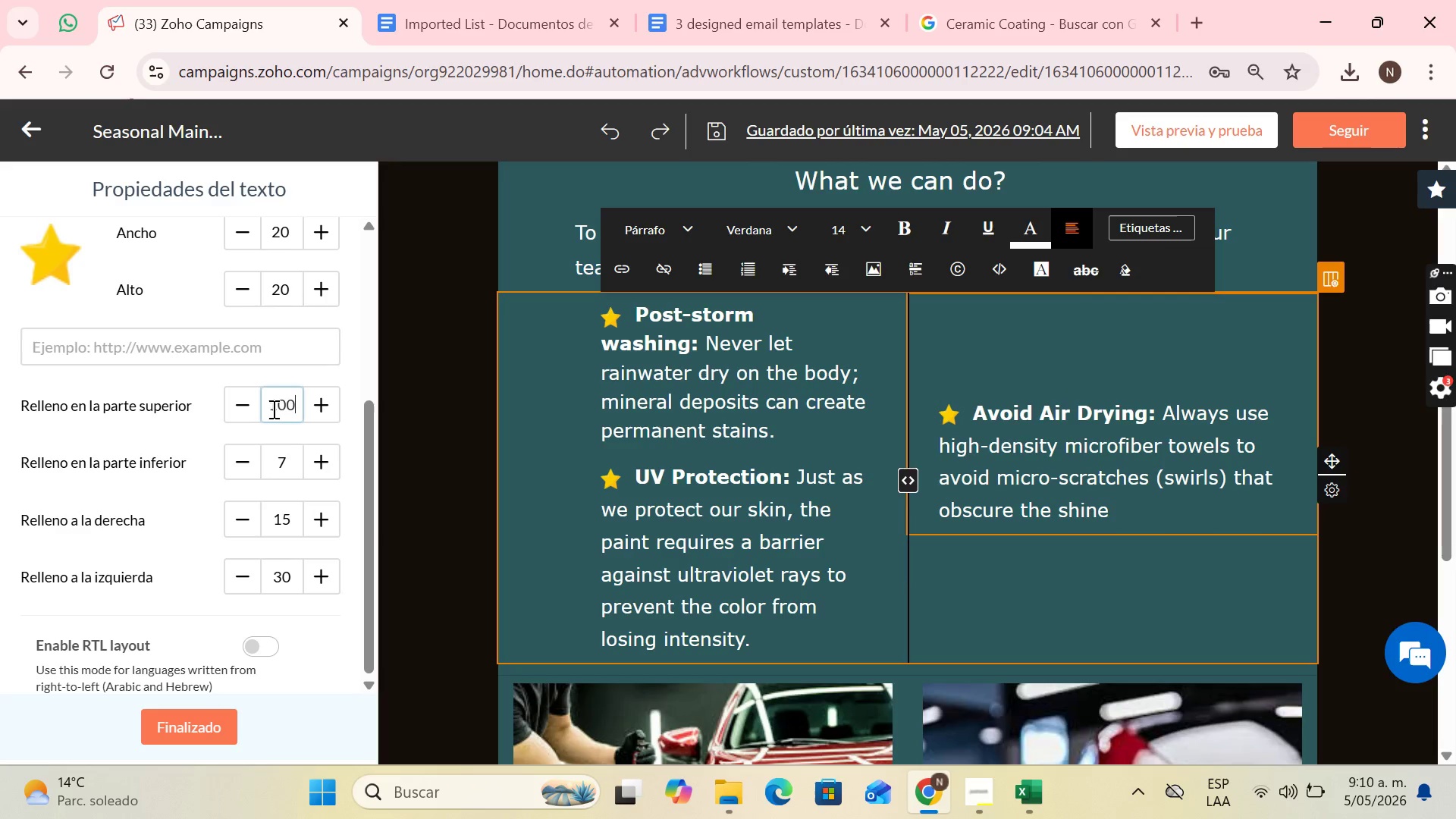 
key(Enter)
 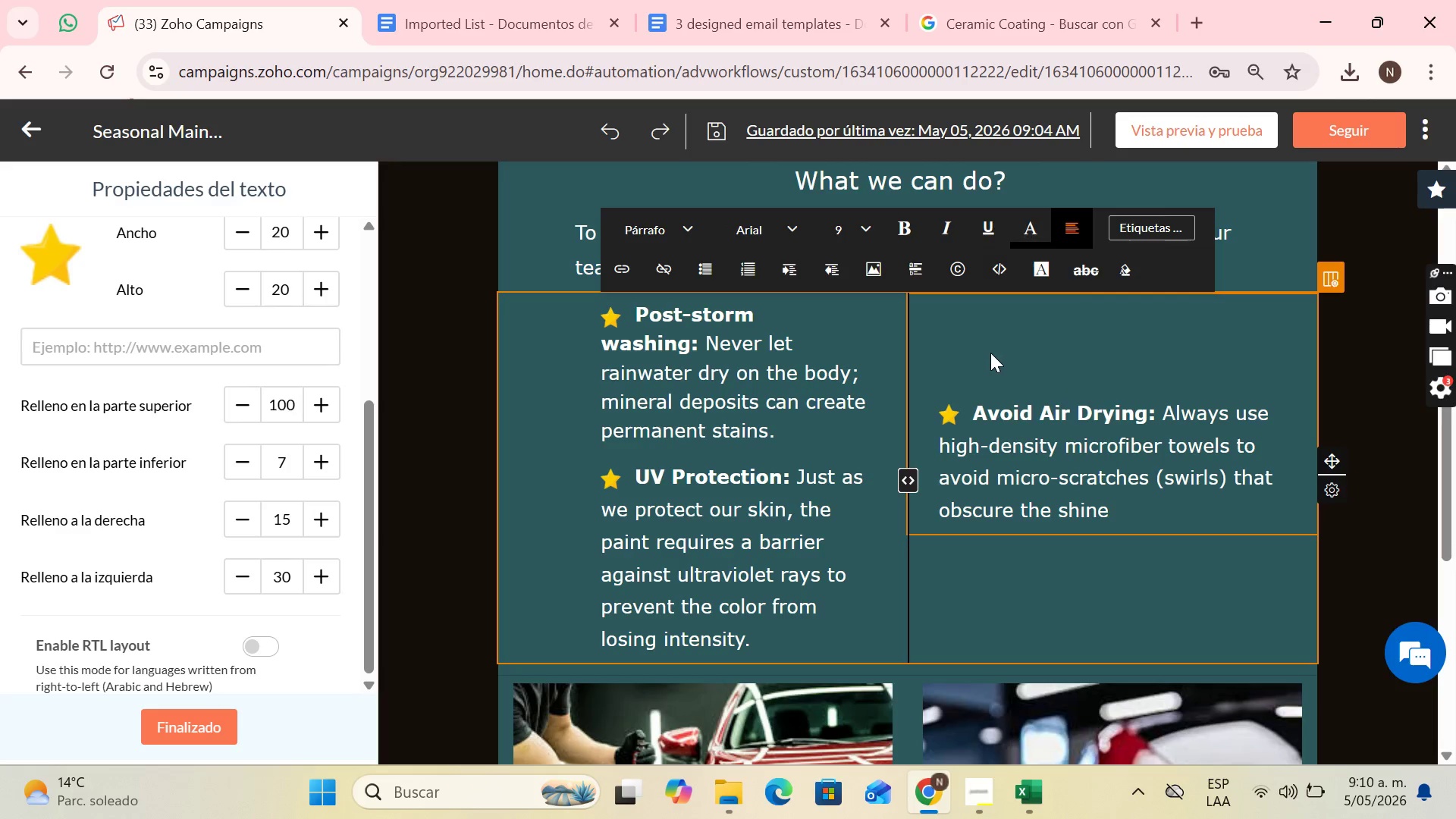 
left_click([1033, 566])
 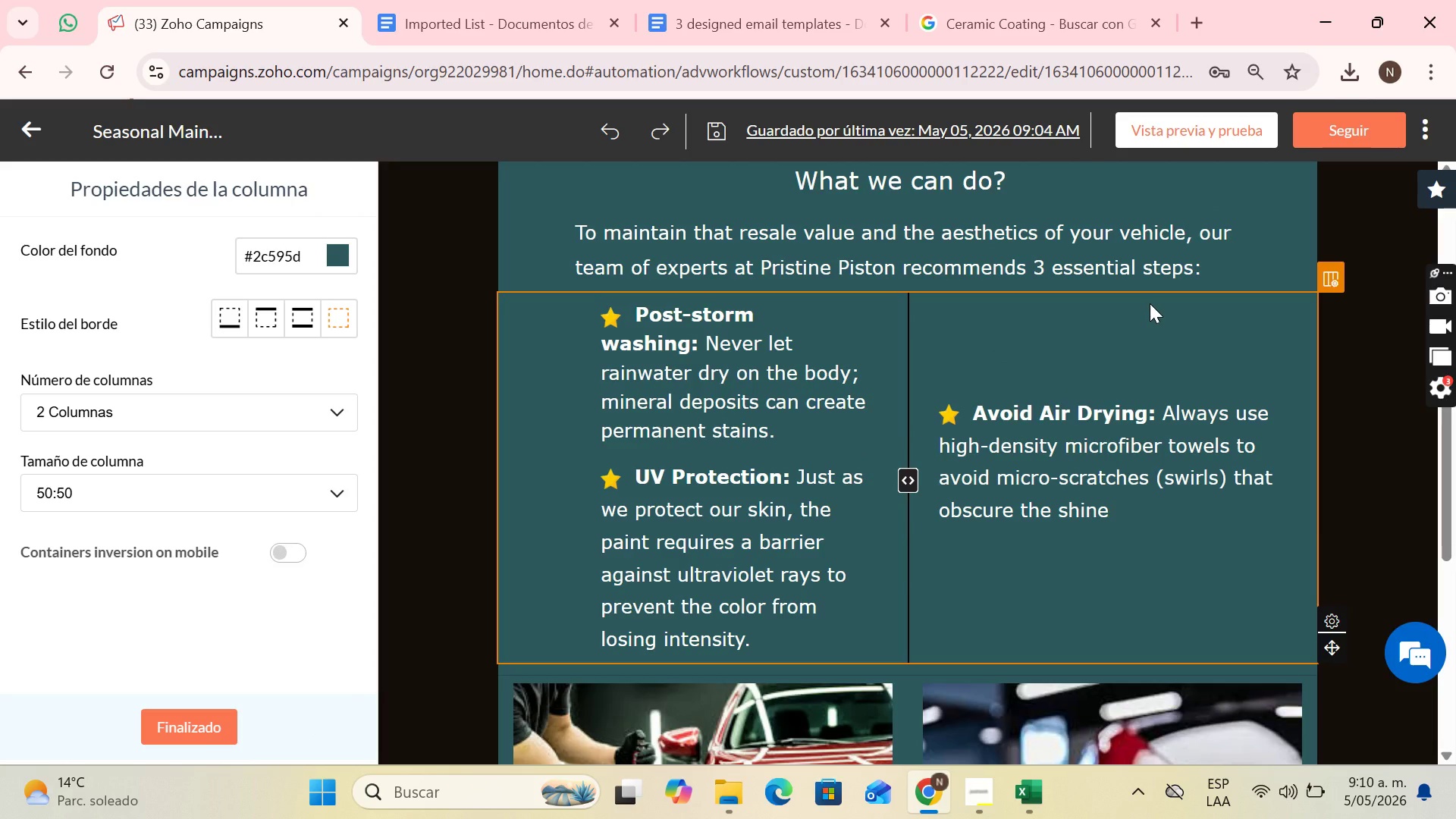 
scroll: coordinate [1065, 359], scroll_direction: down, amount: 4.0
 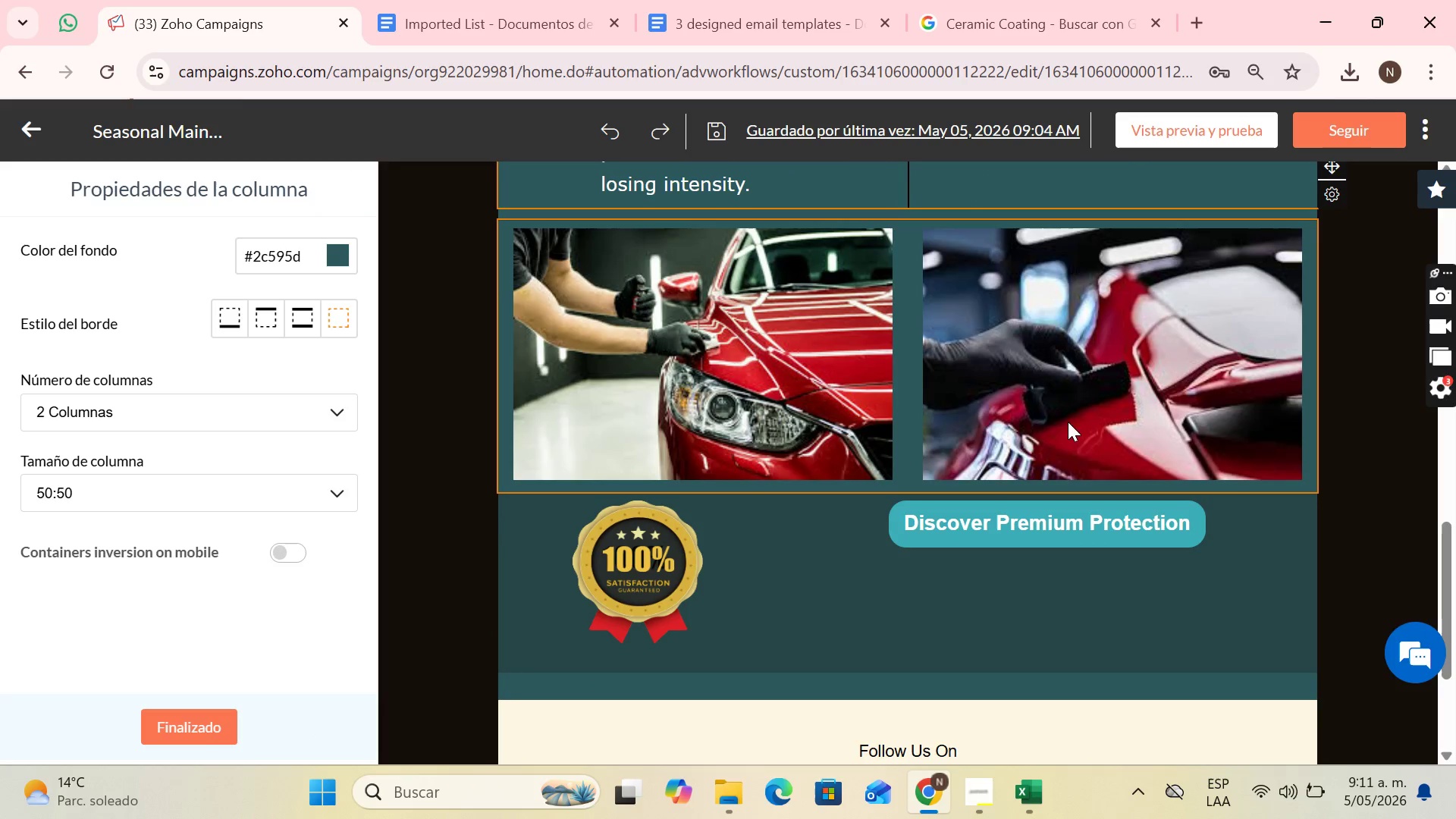 
scroll: coordinate [1059, 391], scroll_direction: up, amount: 9.0
 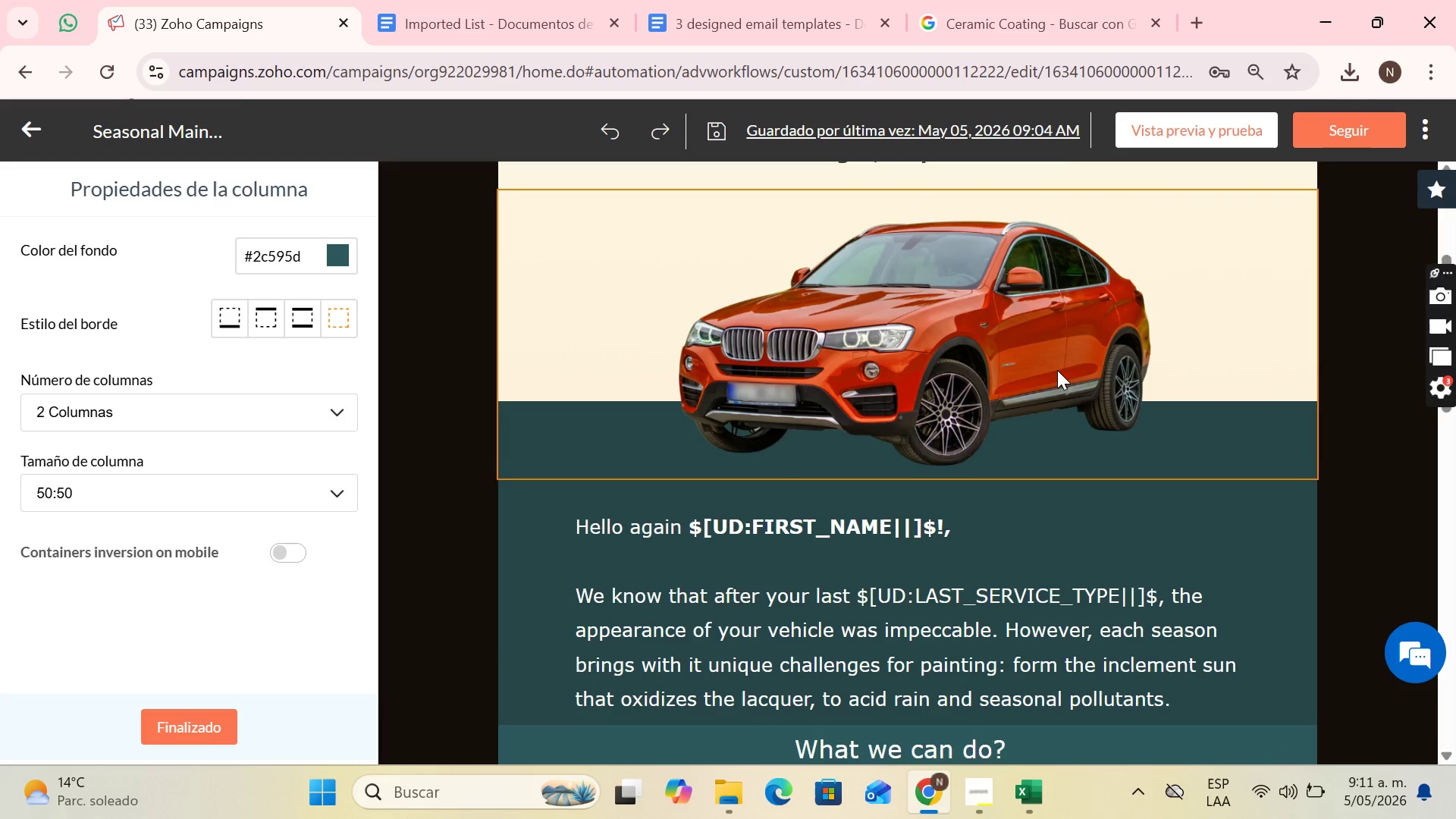 
scroll: coordinate [1055, 366], scroll_direction: down, amount: 8.0
 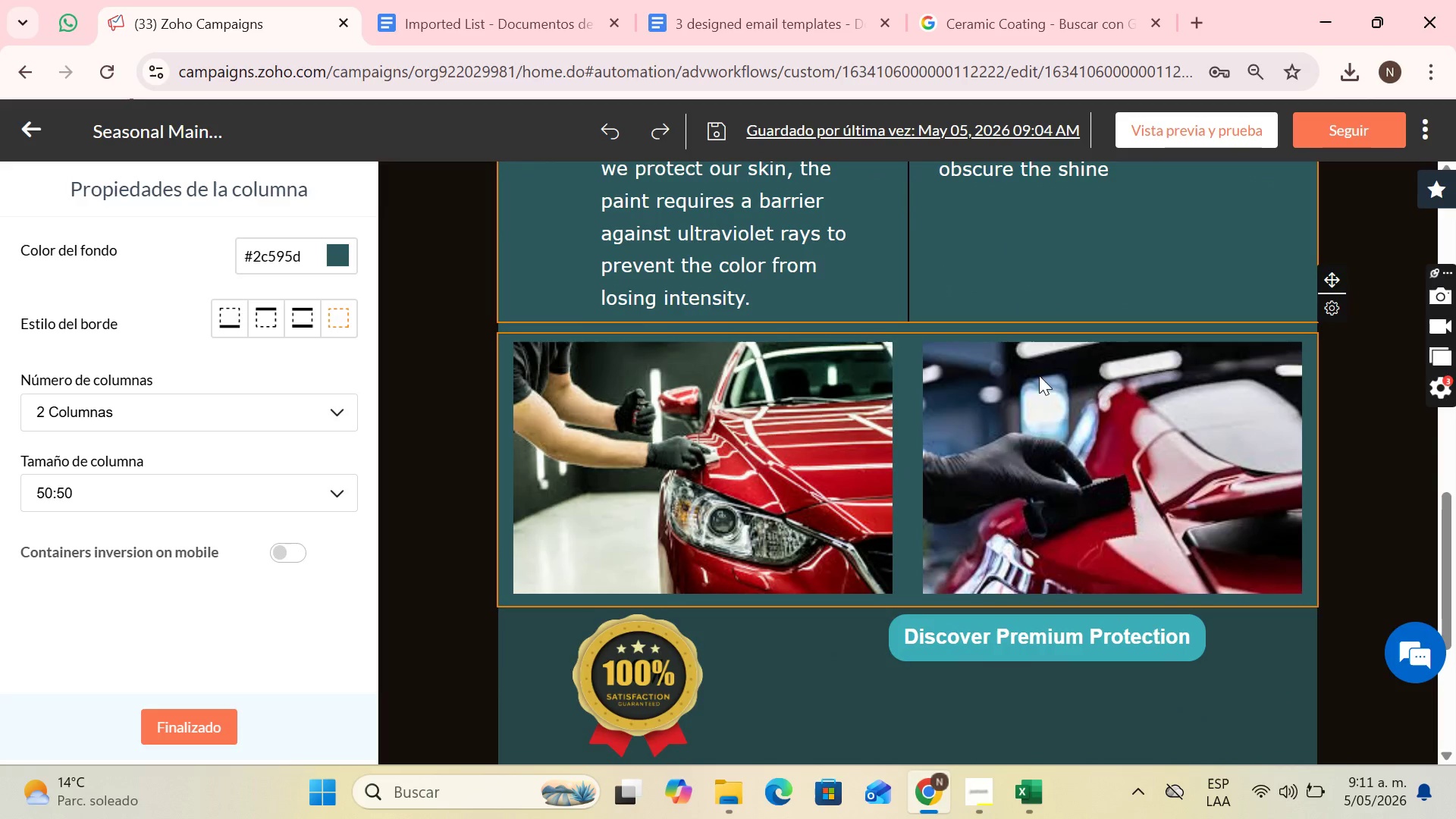 
scroll: coordinate [1025, 327], scroll_direction: up, amount: 8.0
 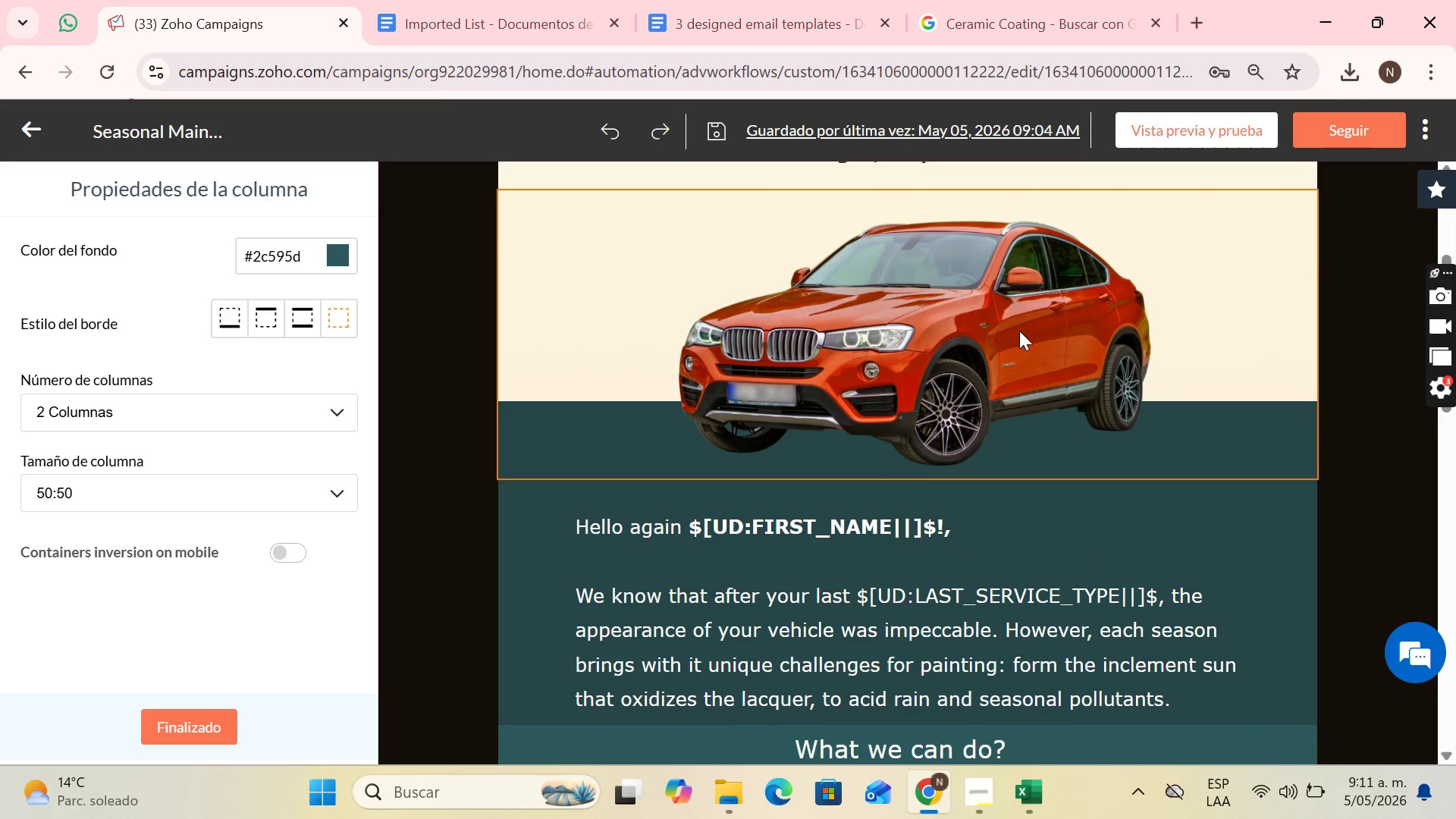 
scroll: coordinate [1017, 344], scroll_direction: down, amount: 10.0
 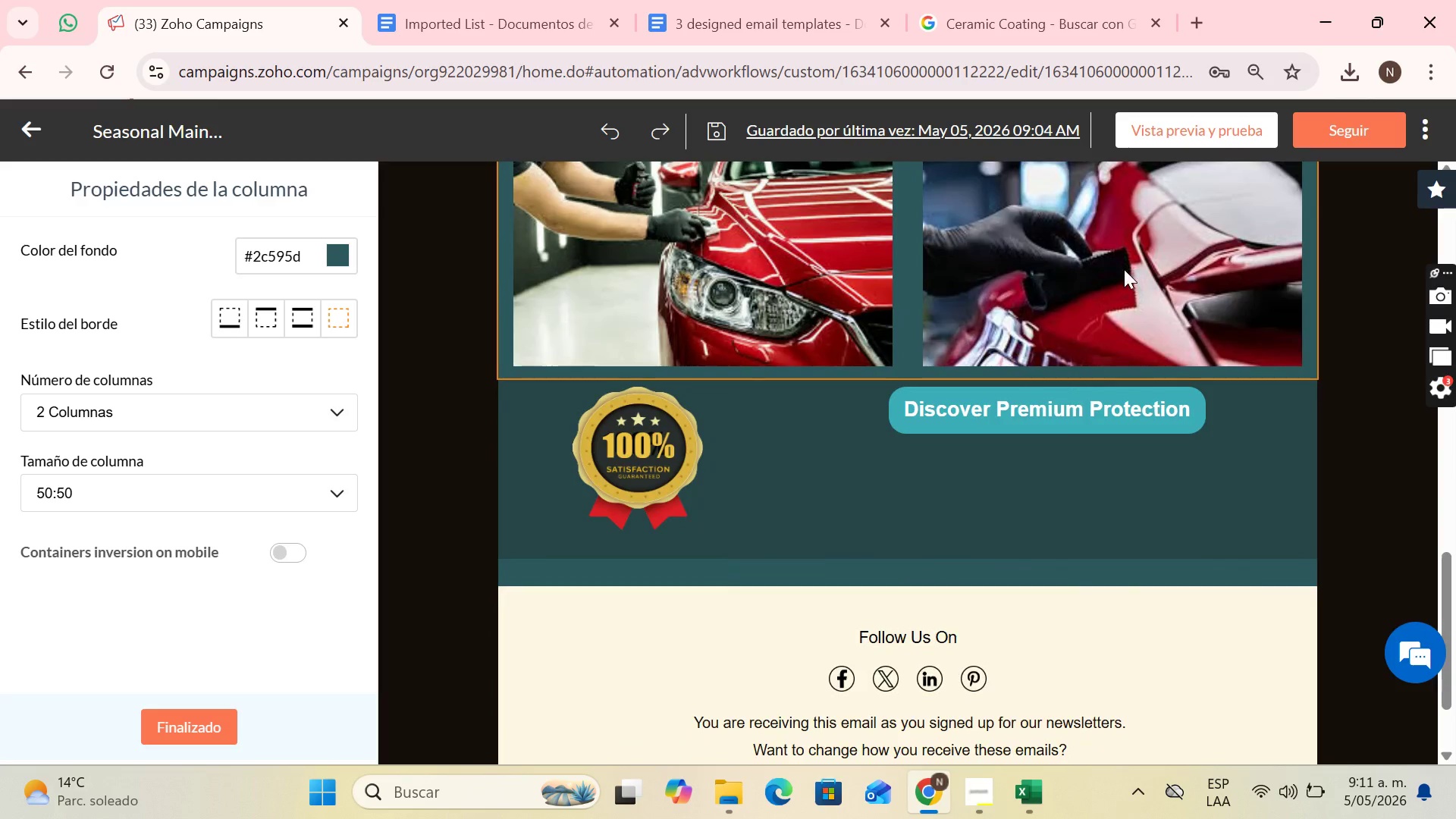 
scroll: coordinate [1106, 293], scroll_direction: up, amount: 6.0
 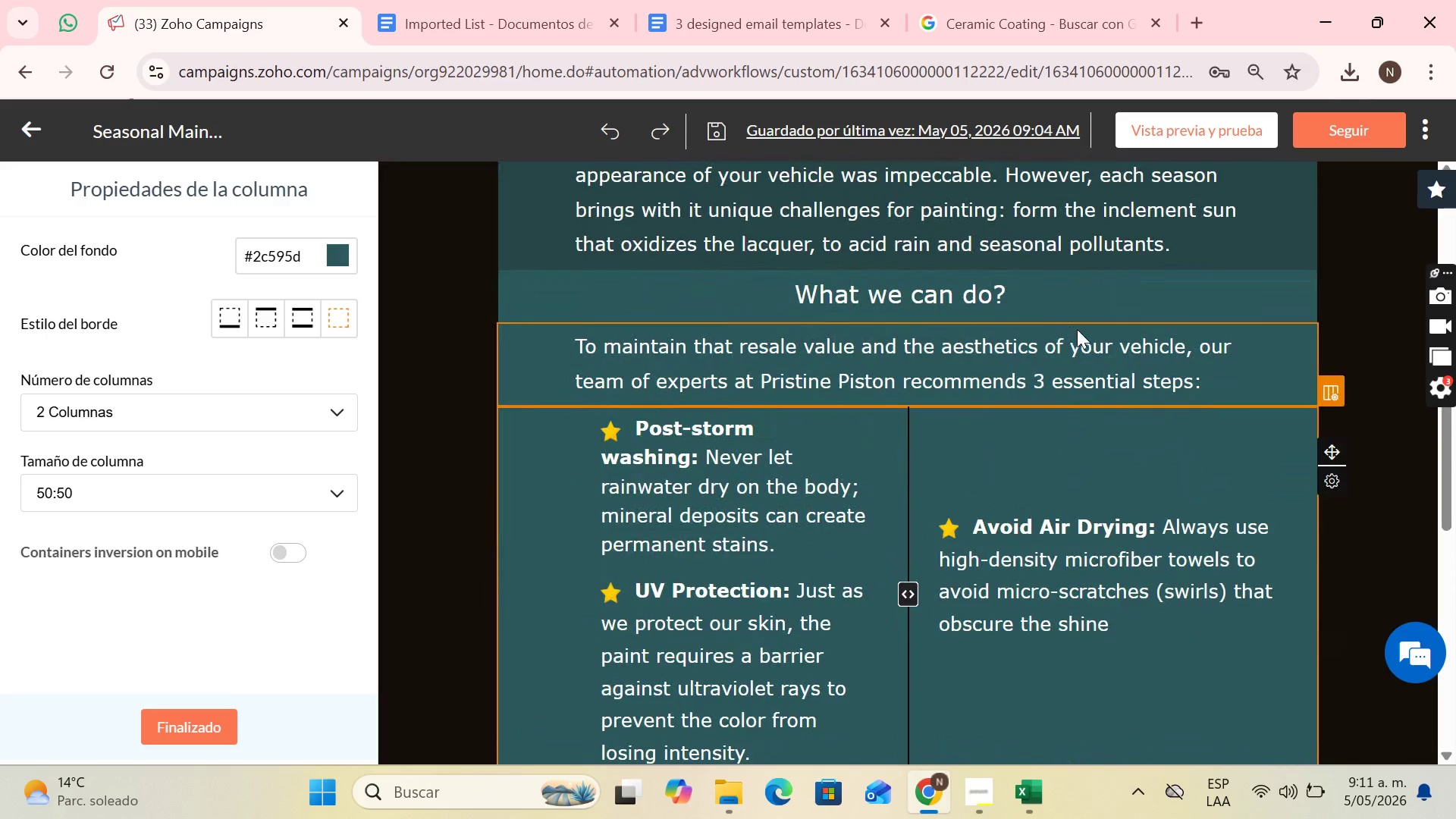 
left_click([1069, 344])
 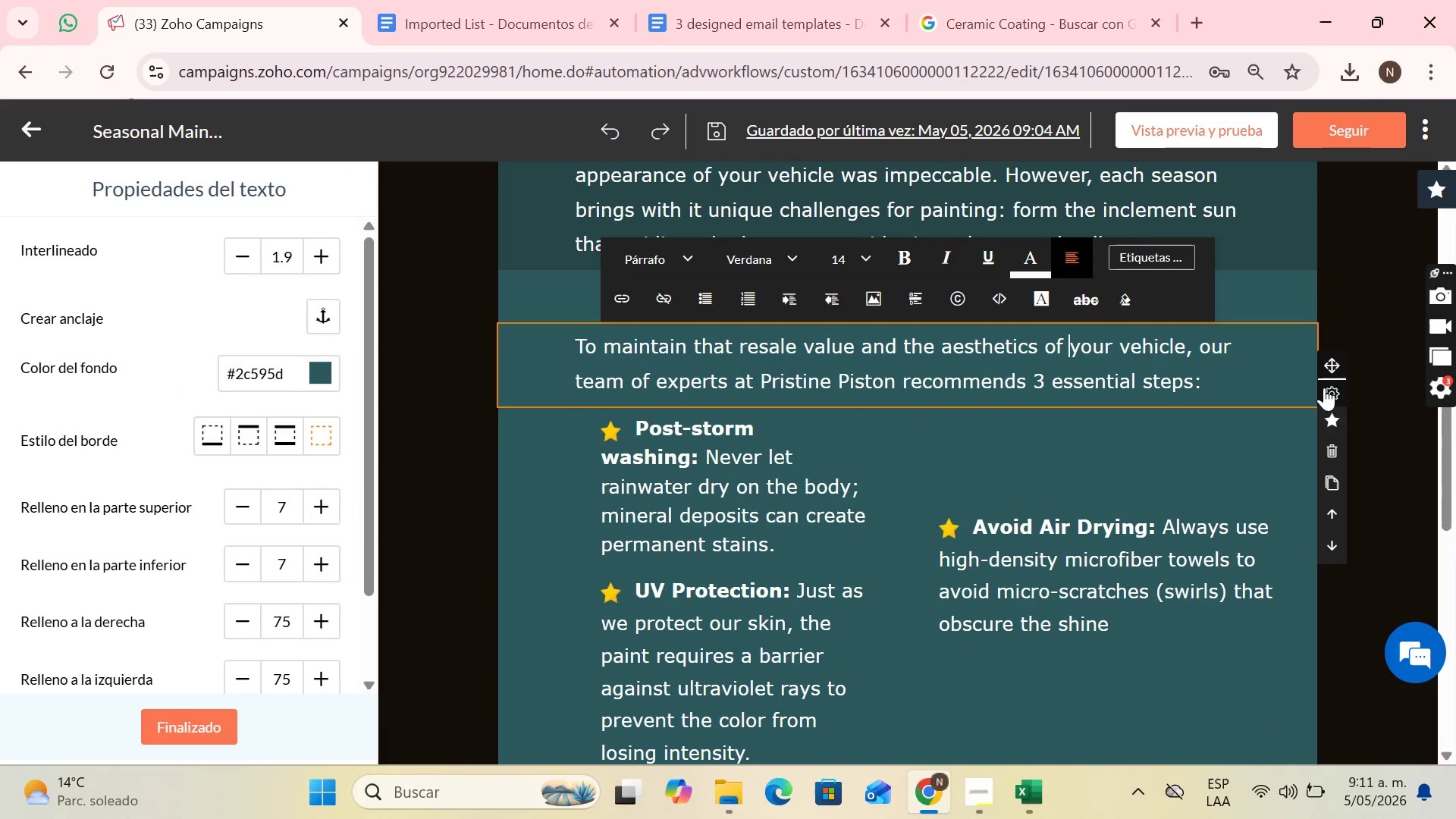 
mouse_move([1329, 457])
 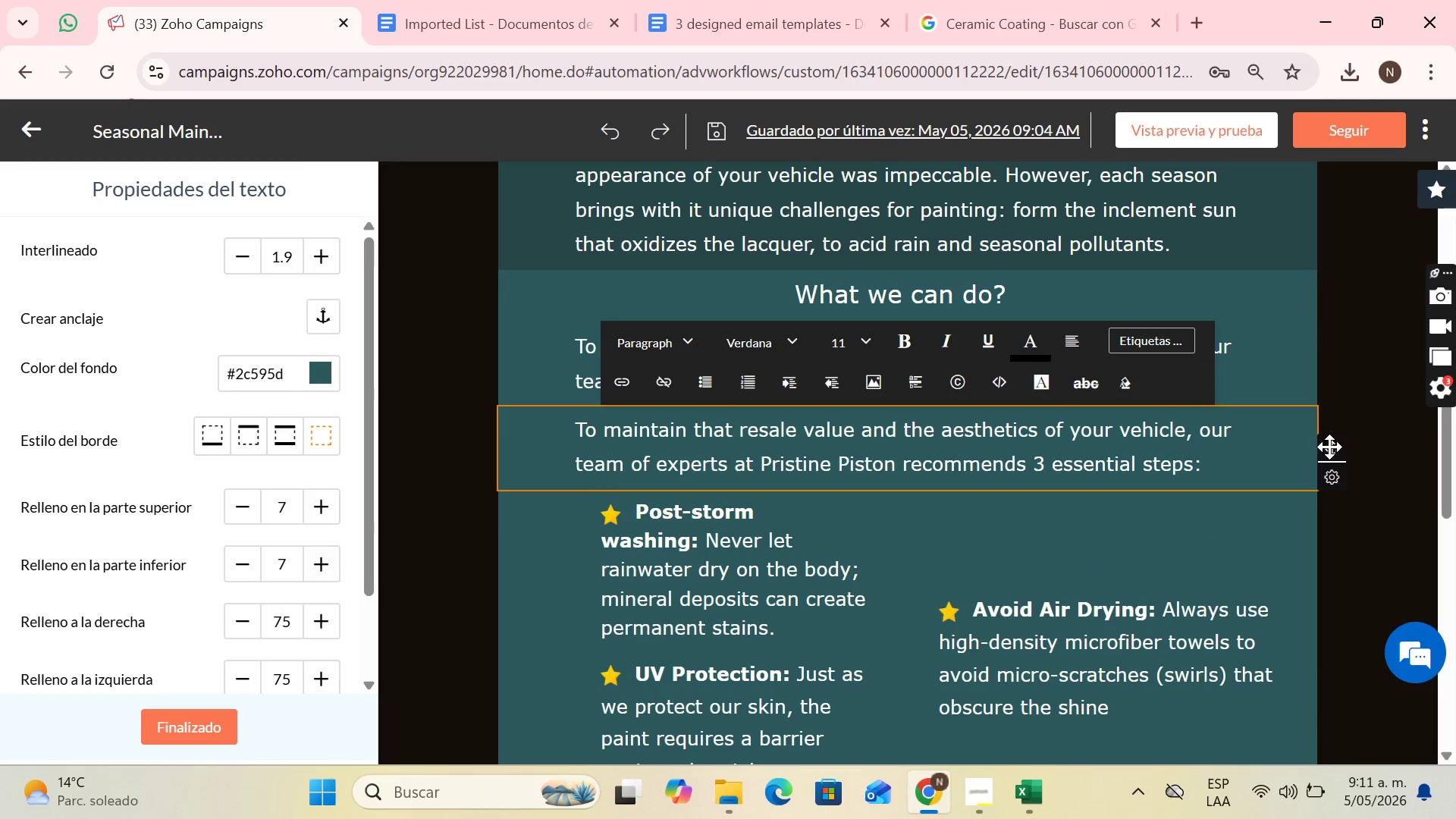 
left_click_drag(start_coordinate=[1329, 447], to_coordinate=[908, 467])
 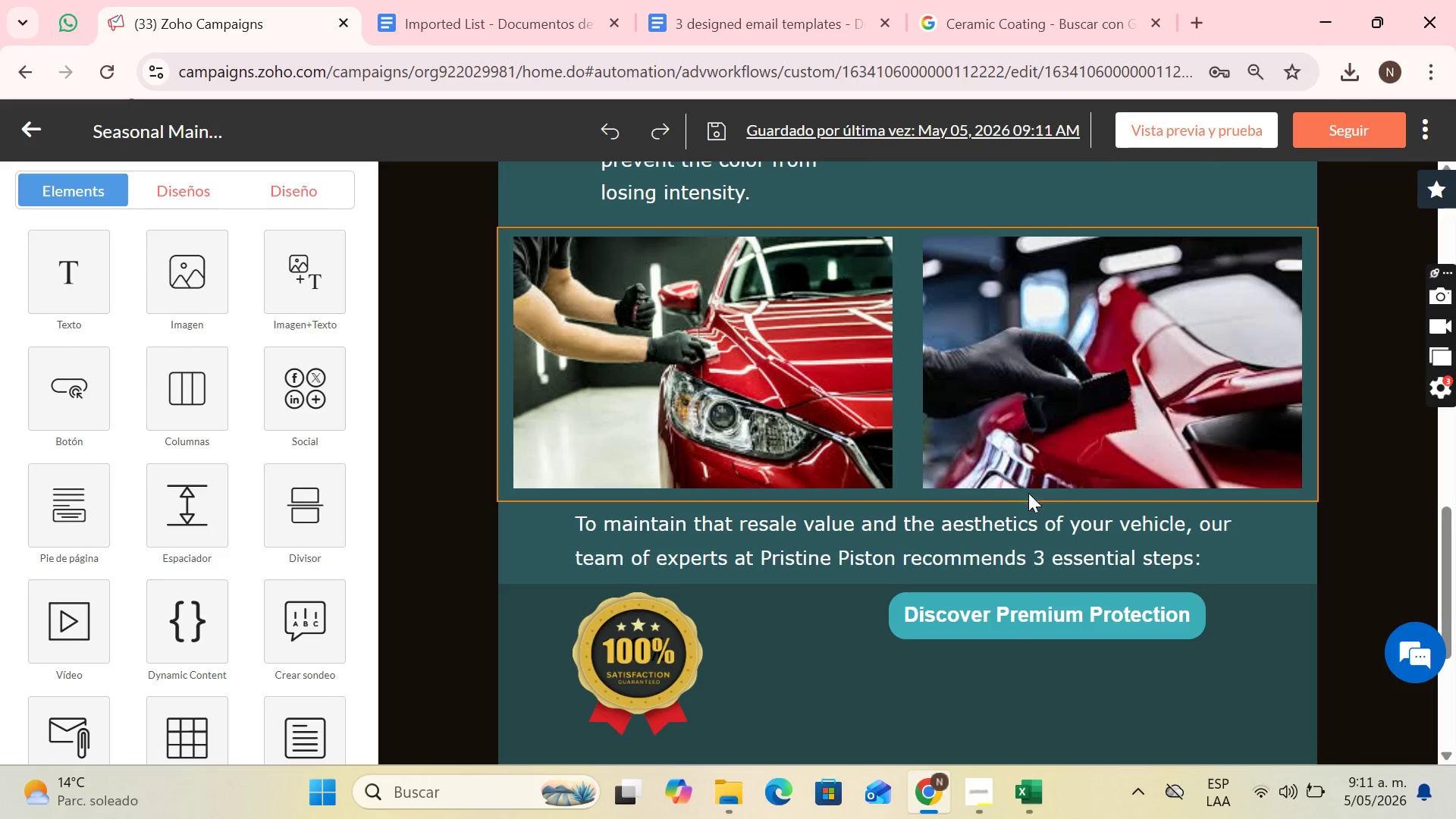 
scroll: coordinate [1028, 493], scroll_direction: down, amount: 1.0
 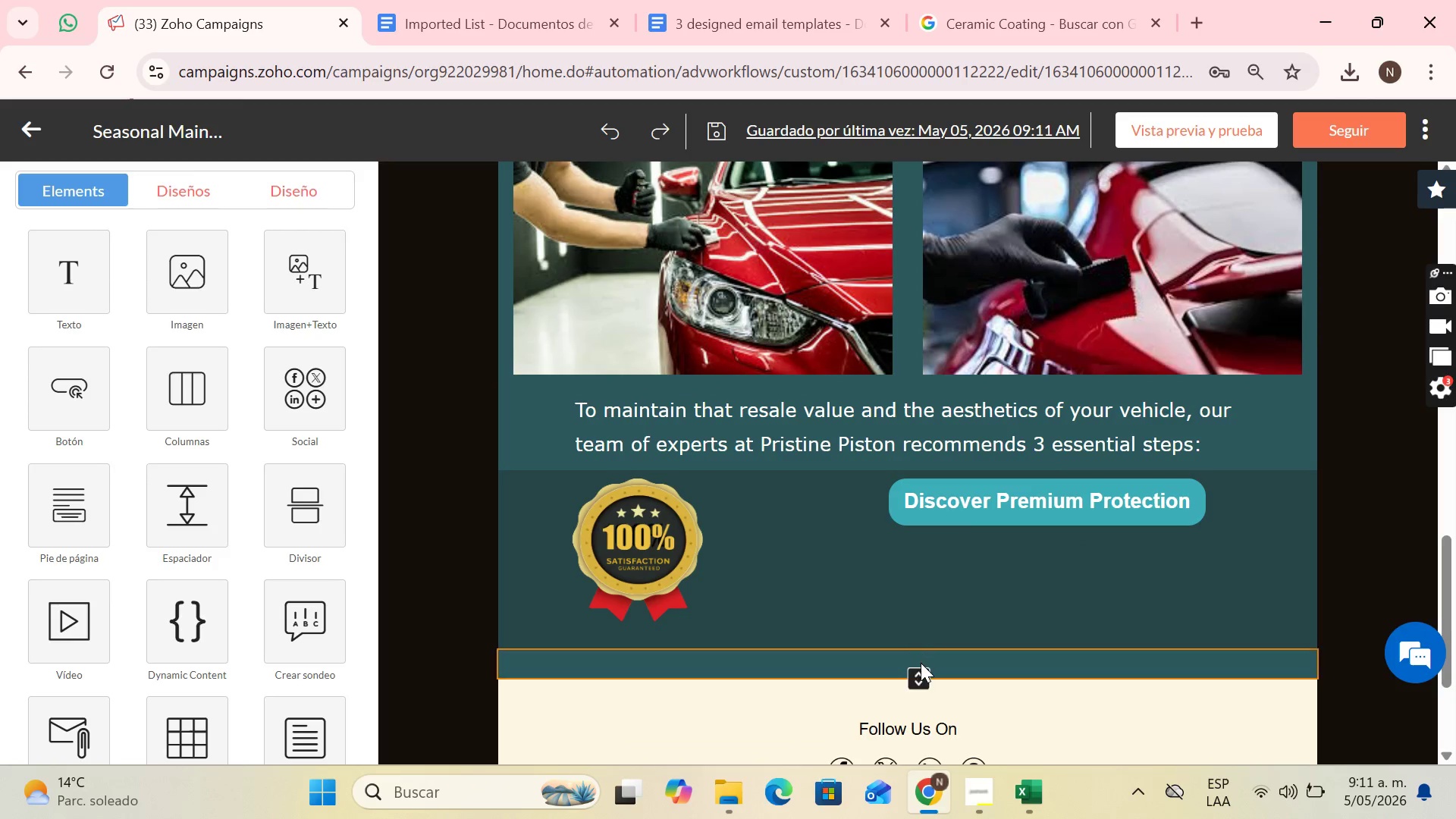 
left_click([921, 661])
 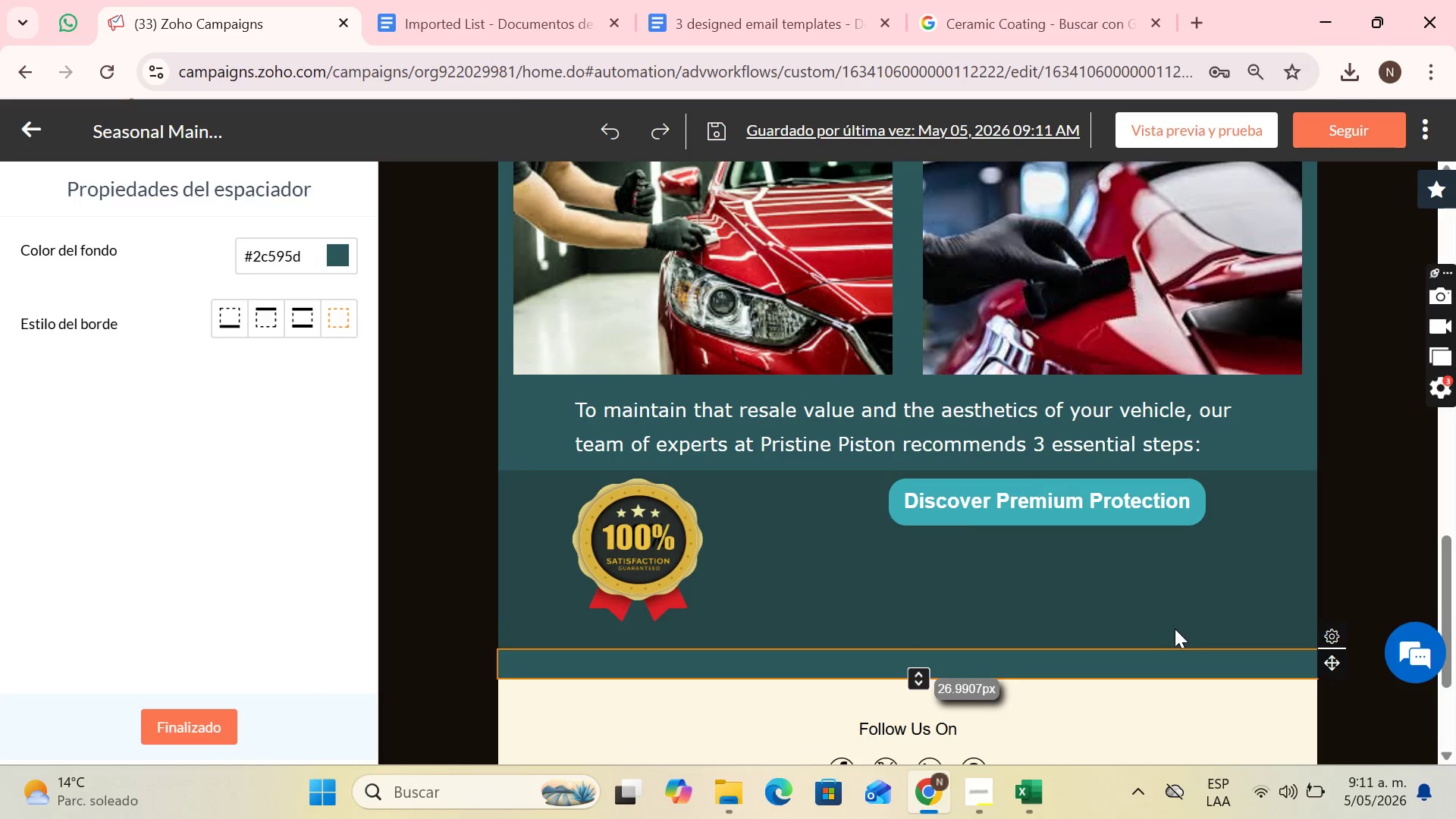 
left_click([1175, 654])
 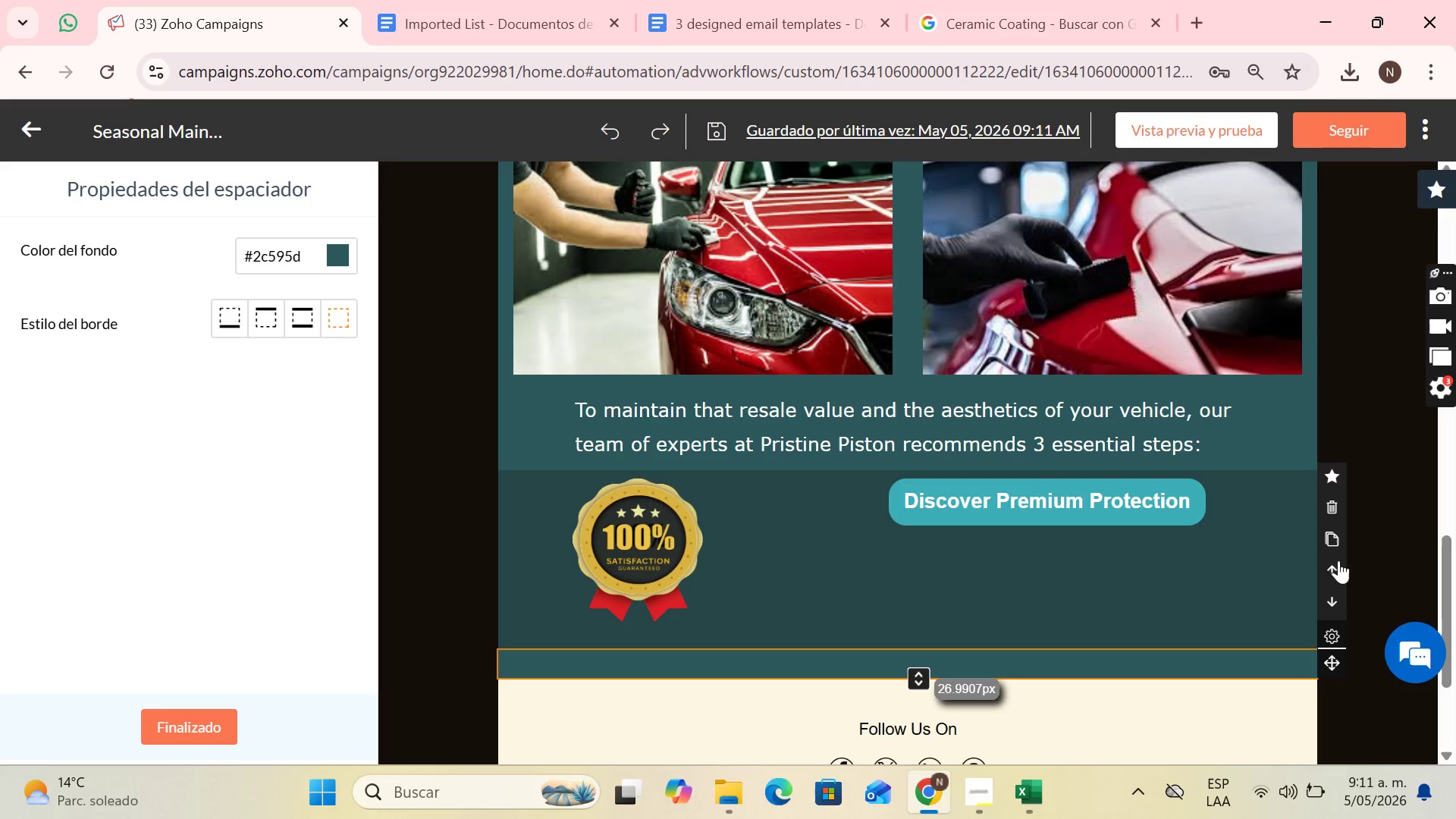 
left_click([1331, 534])
 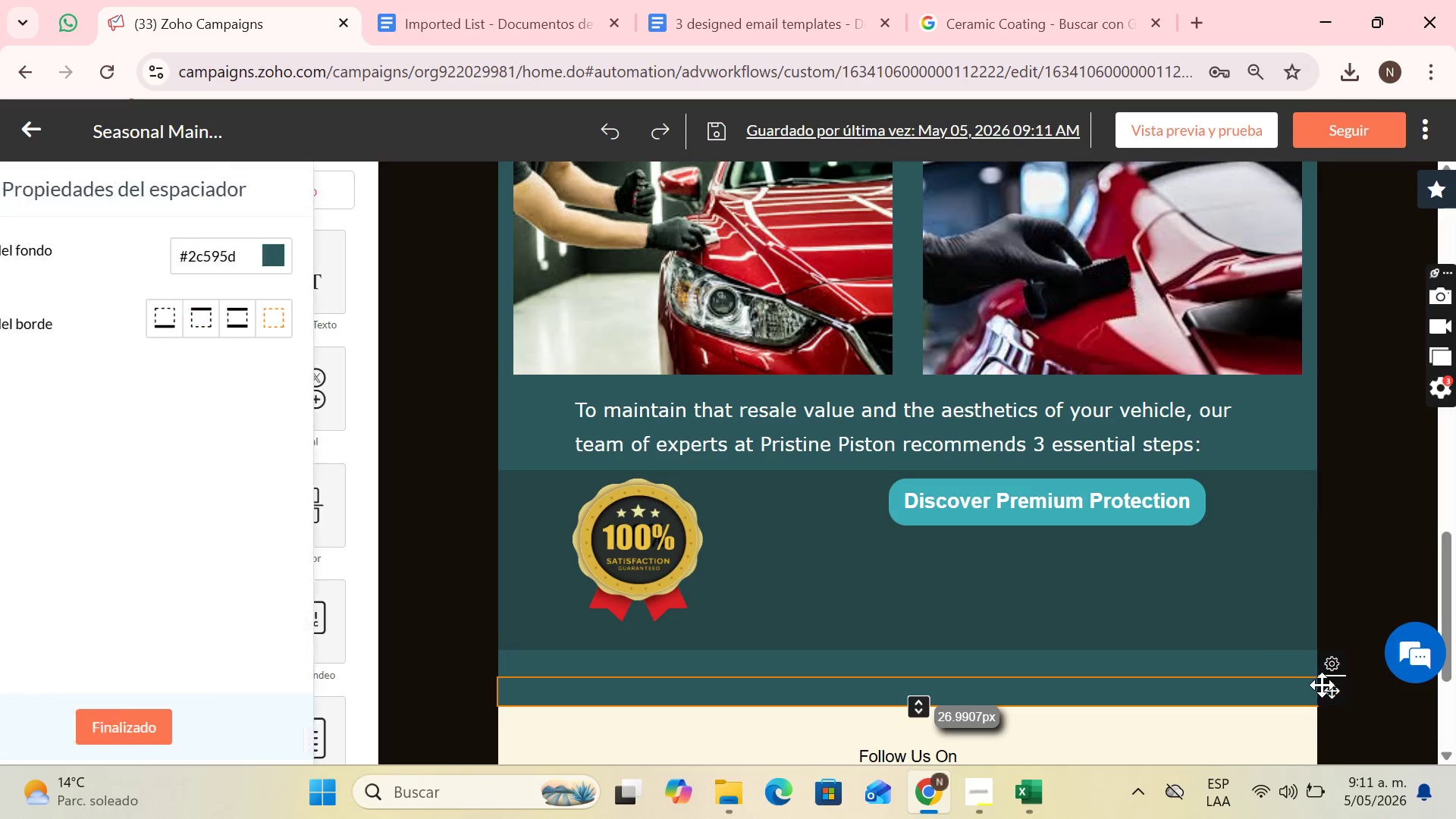 
left_click_drag(start_coordinate=[1323, 690], to_coordinate=[921, 412])
 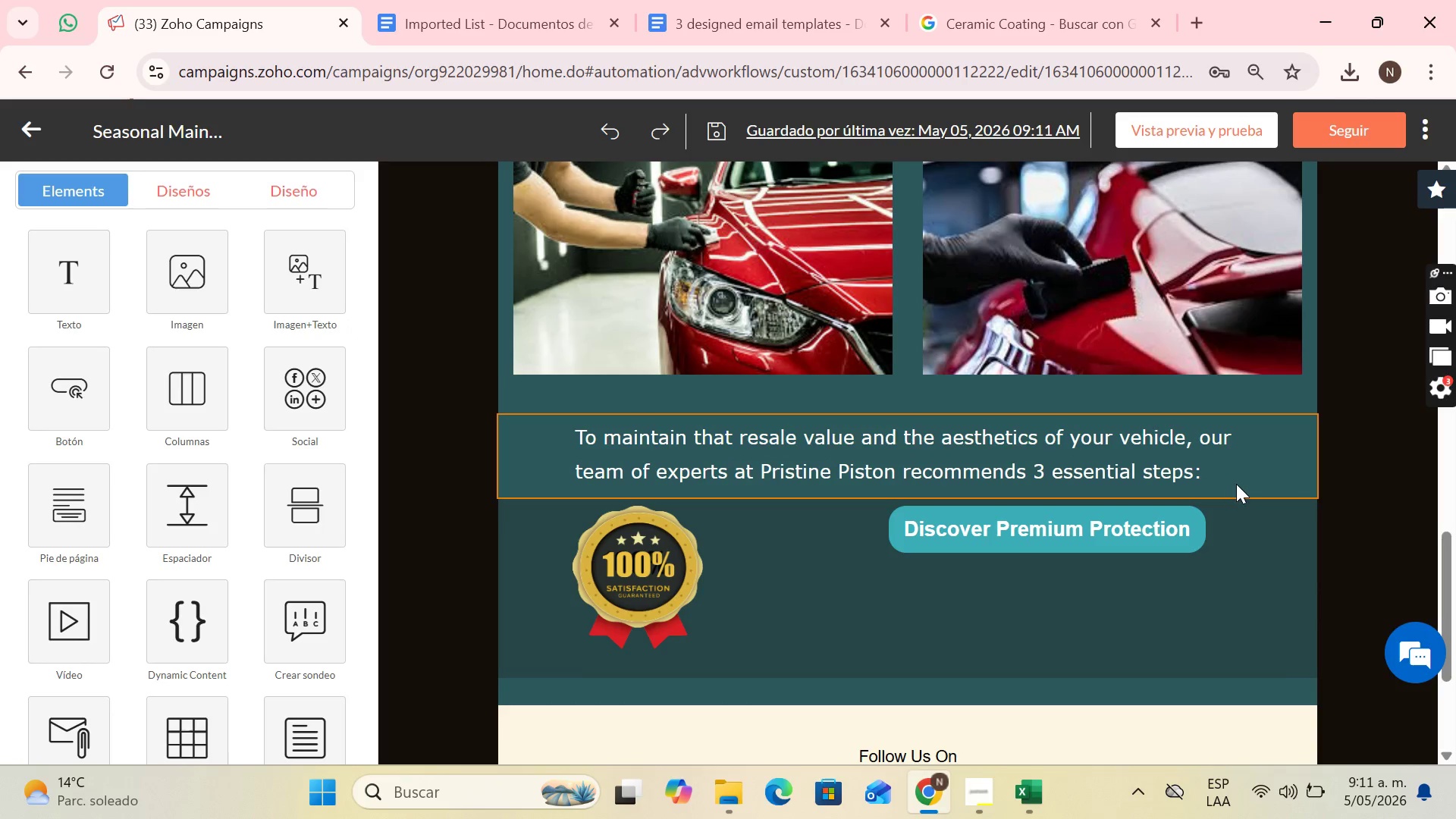 
left_click([1228, 468])
 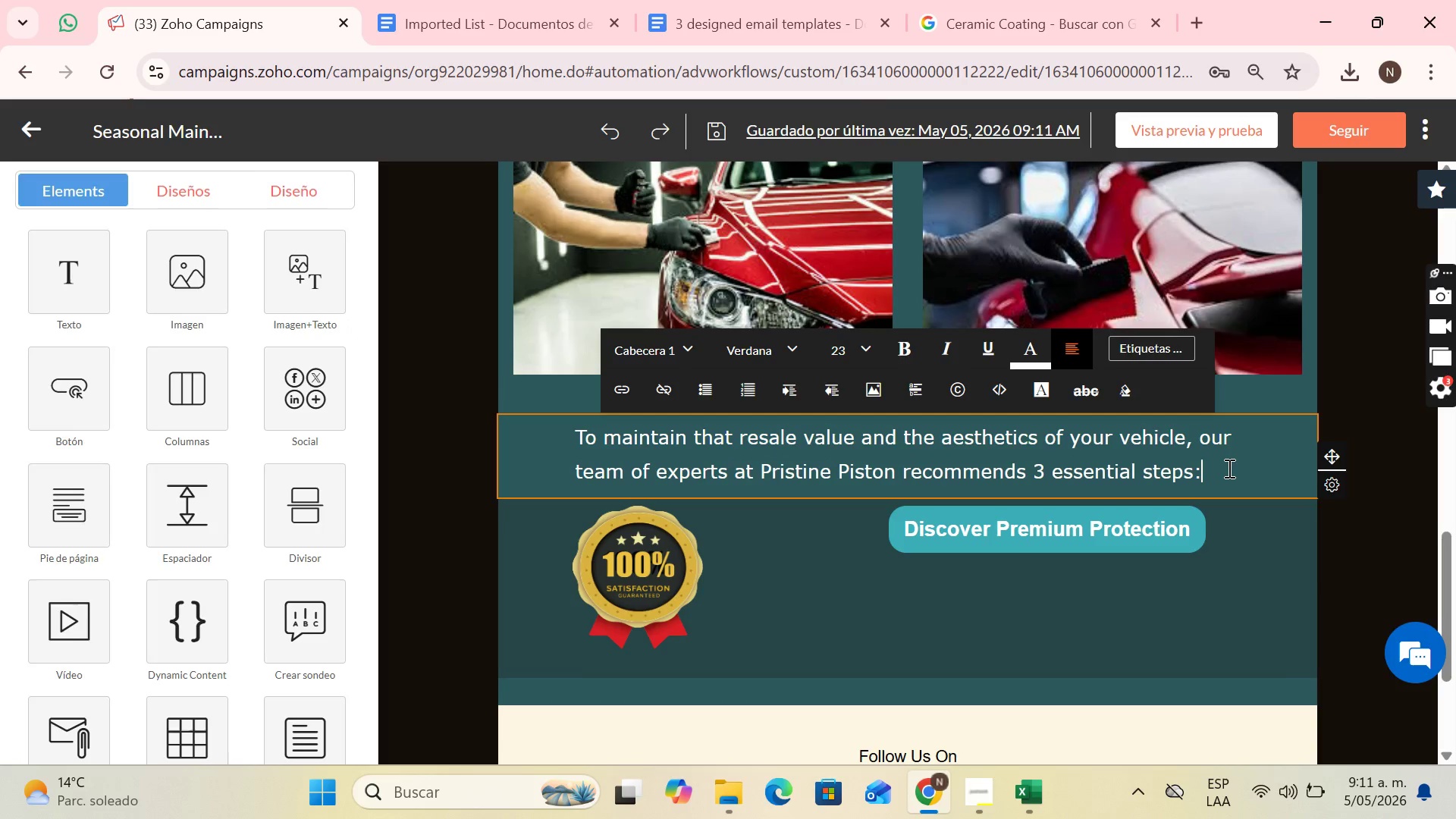 
left_click_drag(start_coordinate=[1228, 468], to_coordinate=[620, 429])
 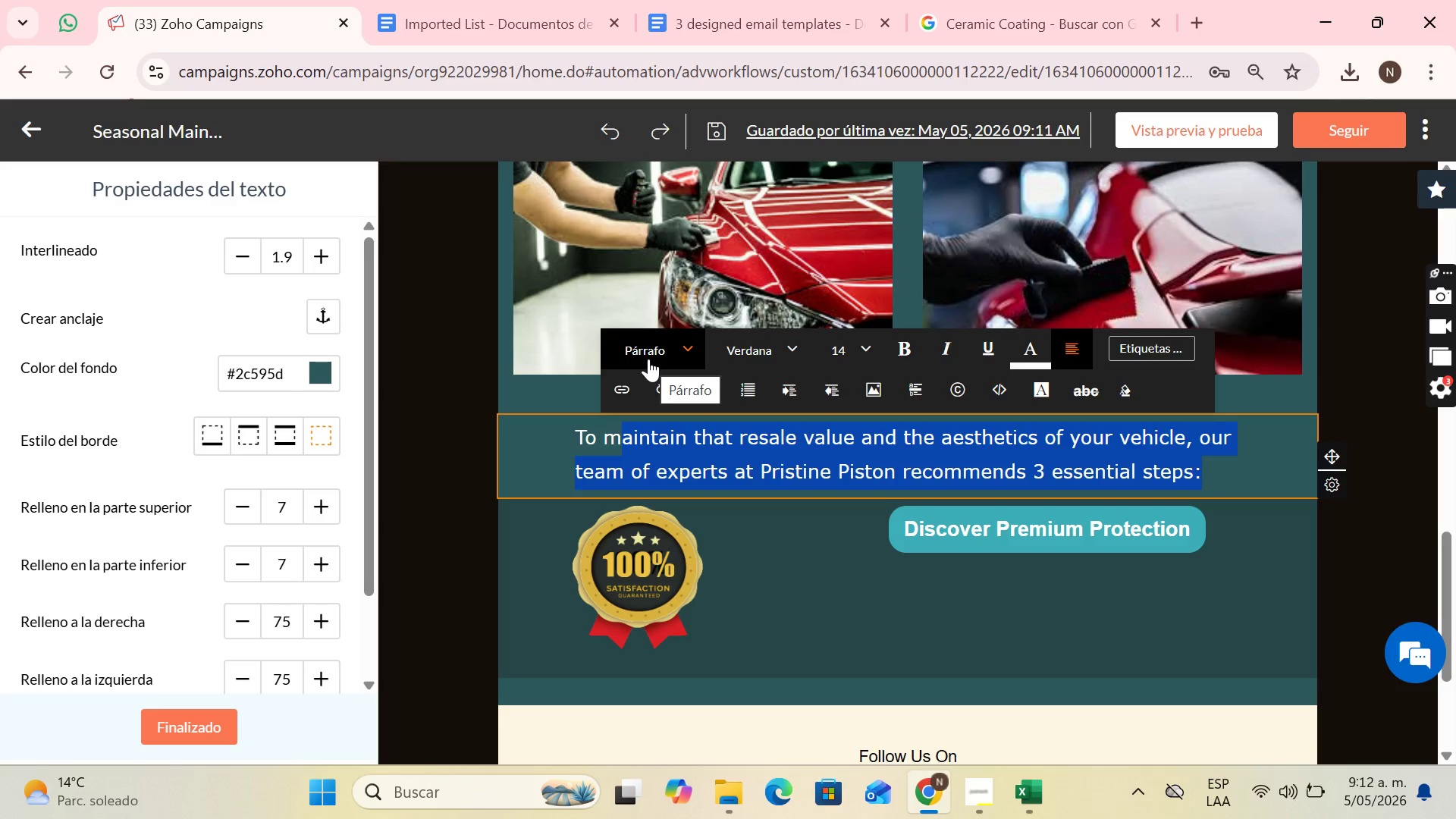 
wait(23.84)
 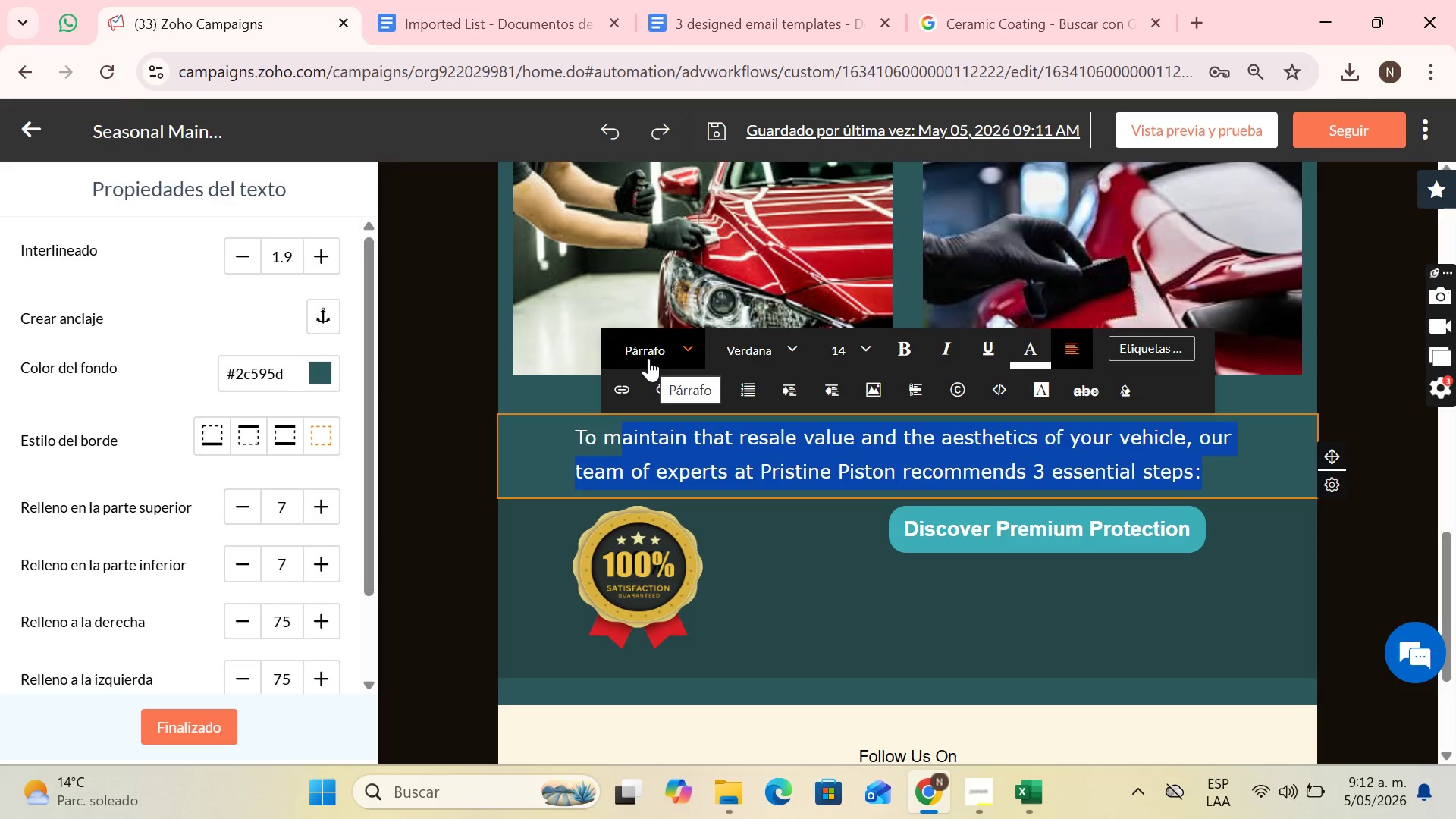 
left_click_drag(start_coordinate=[586, 440], to_coordinate=[1218, 473])
 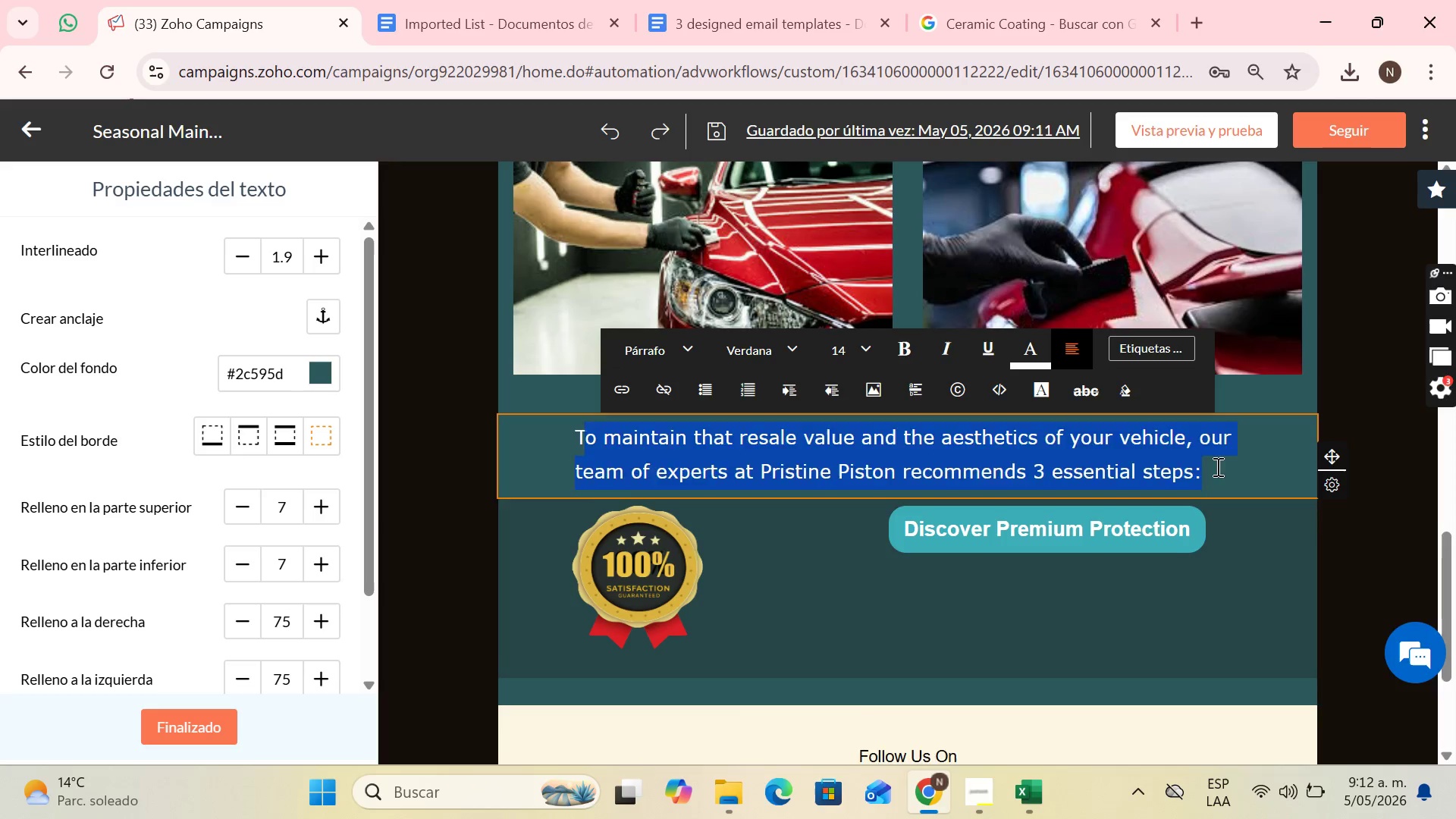 
key(Backspace)
type(hose who hav)
 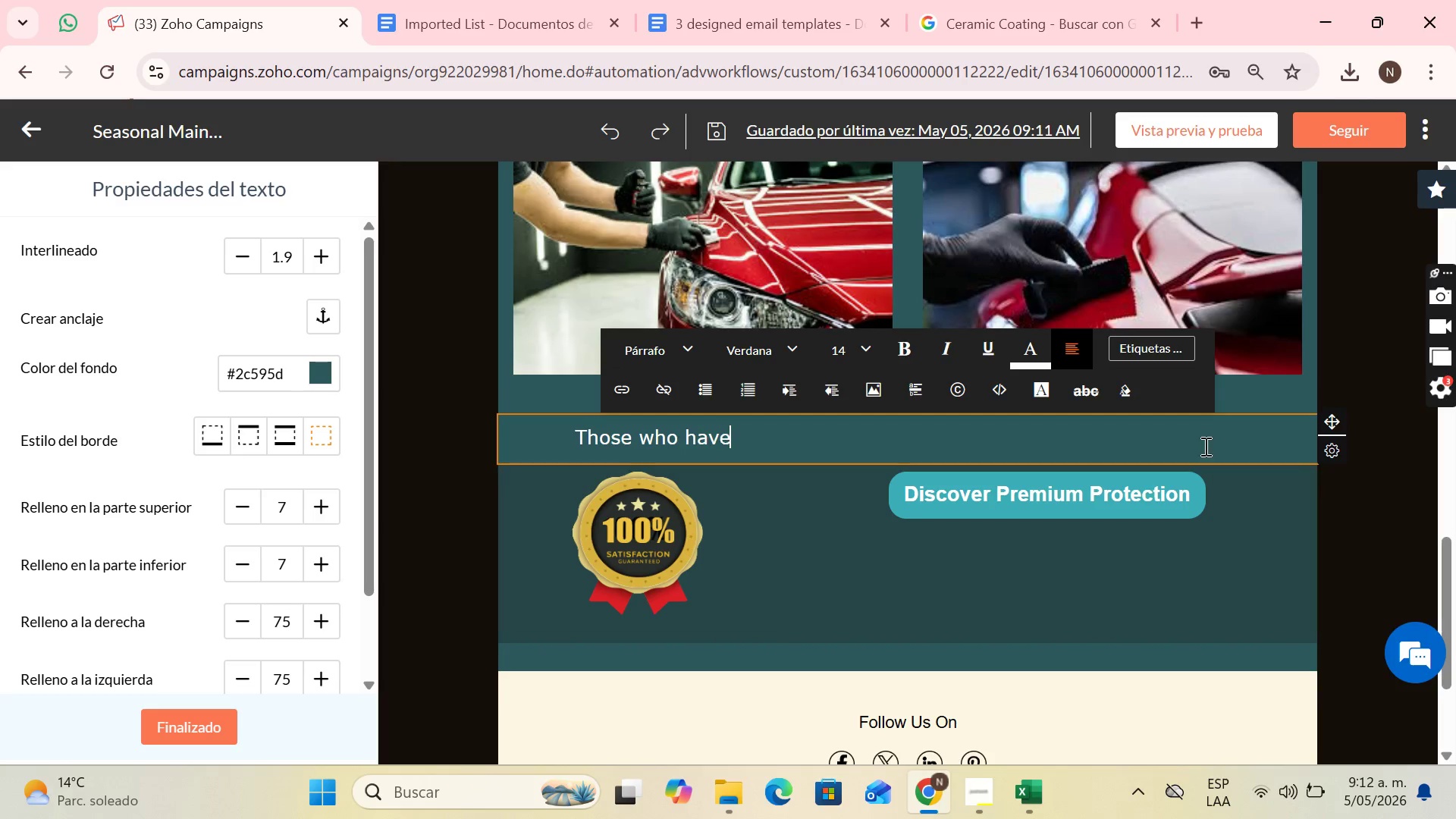 
type(e opted for our cea)
key(Backspace)
key(Backspace)
key(Backspace)
type(Ceramic Coating notice that these tratments become 70% )
 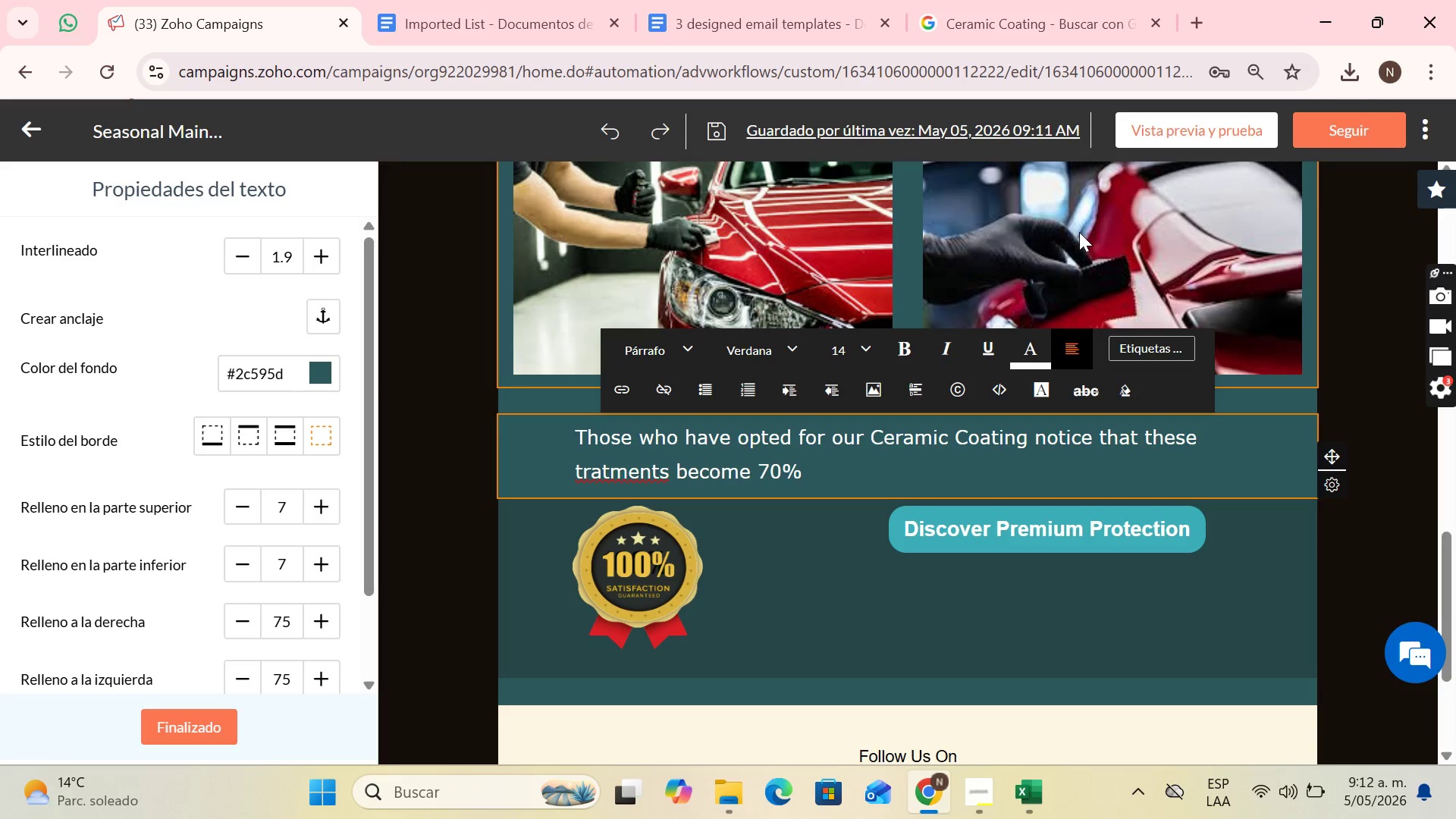 
type(easo)
key(Backspace)
type(ier, since the dirt does )
 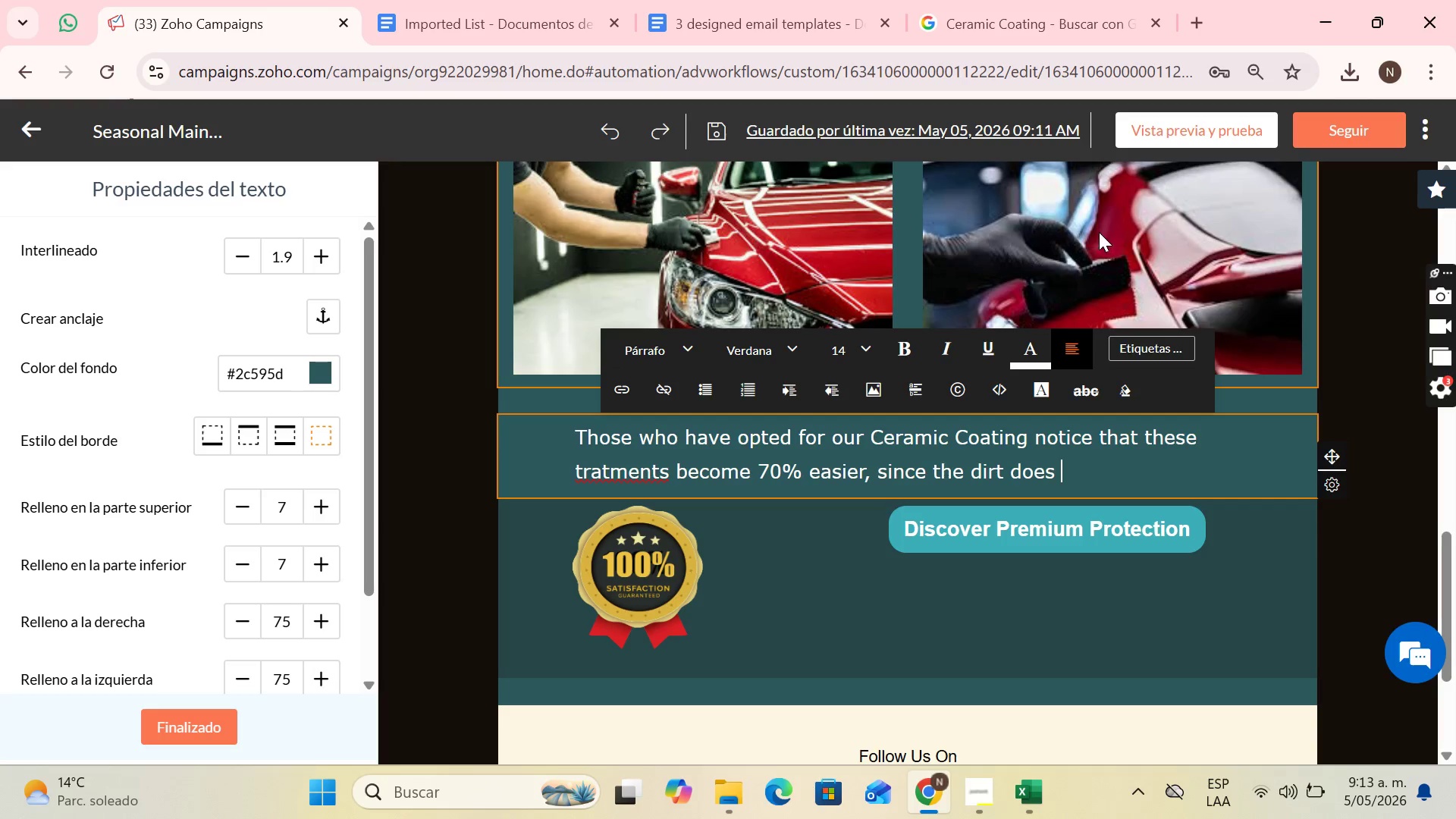 
type(not adhere to the surfce)
 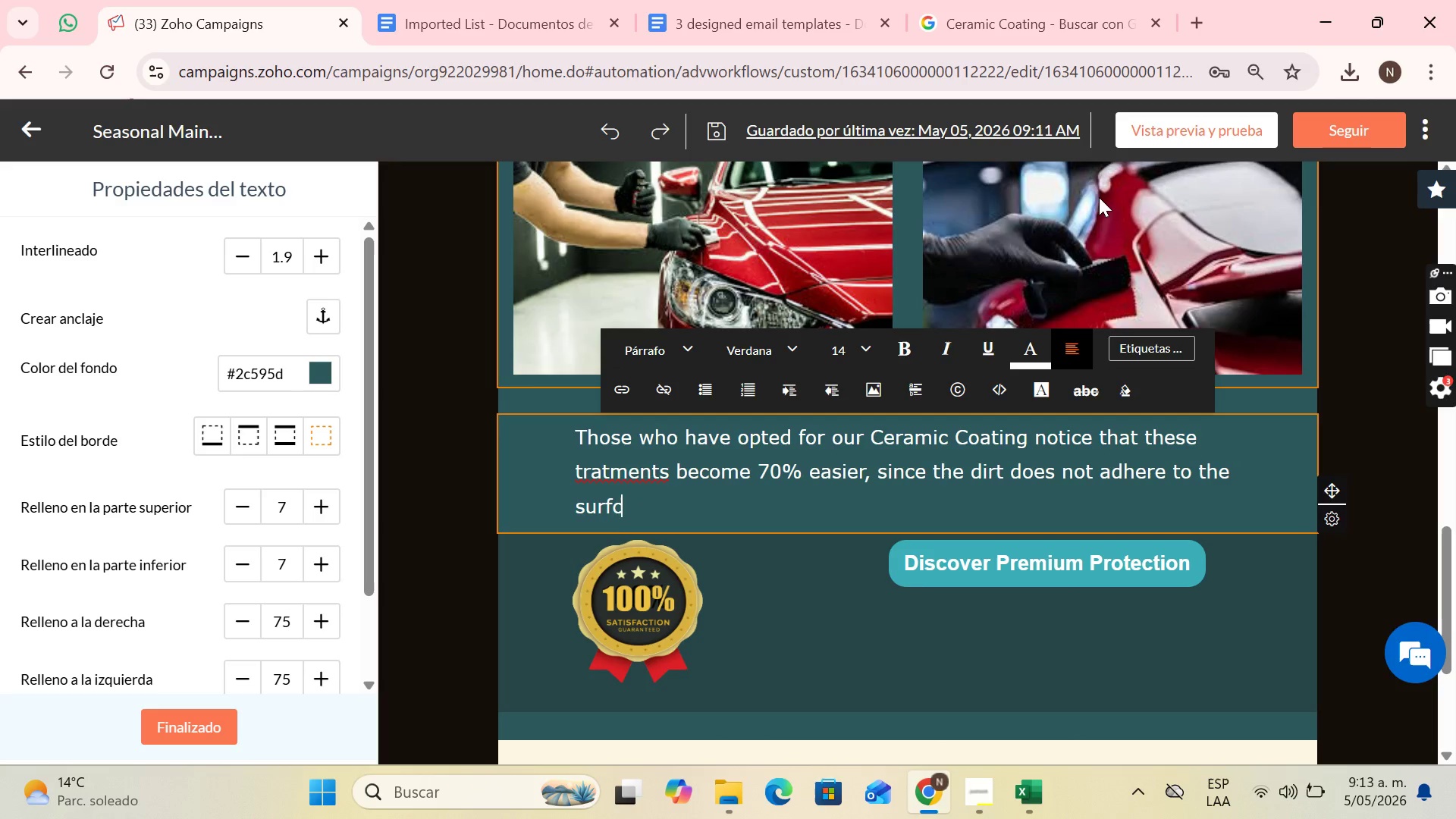 
key(Backspace)
key(Backspace)
type(ace)
 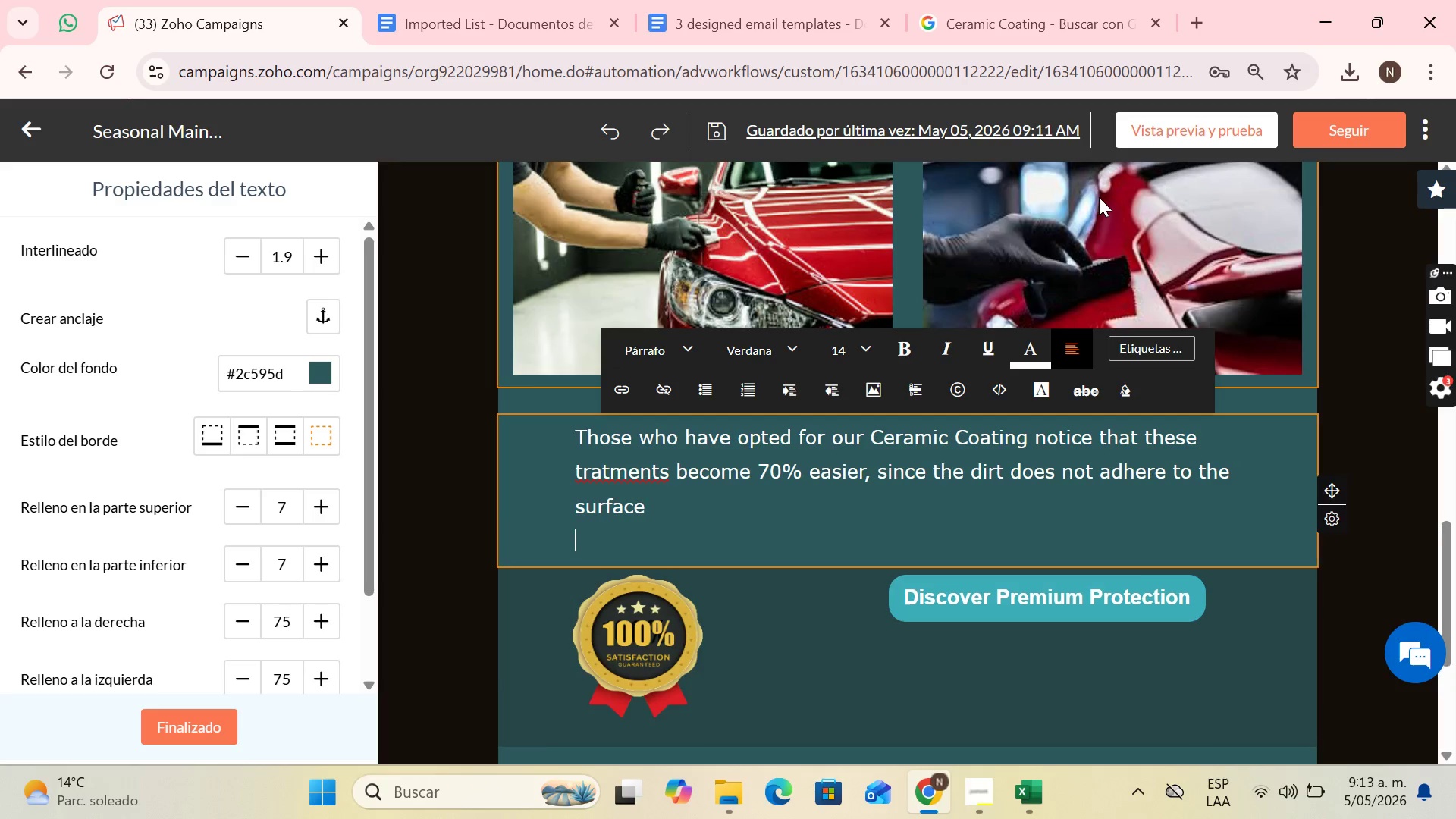 
key(Enter)
 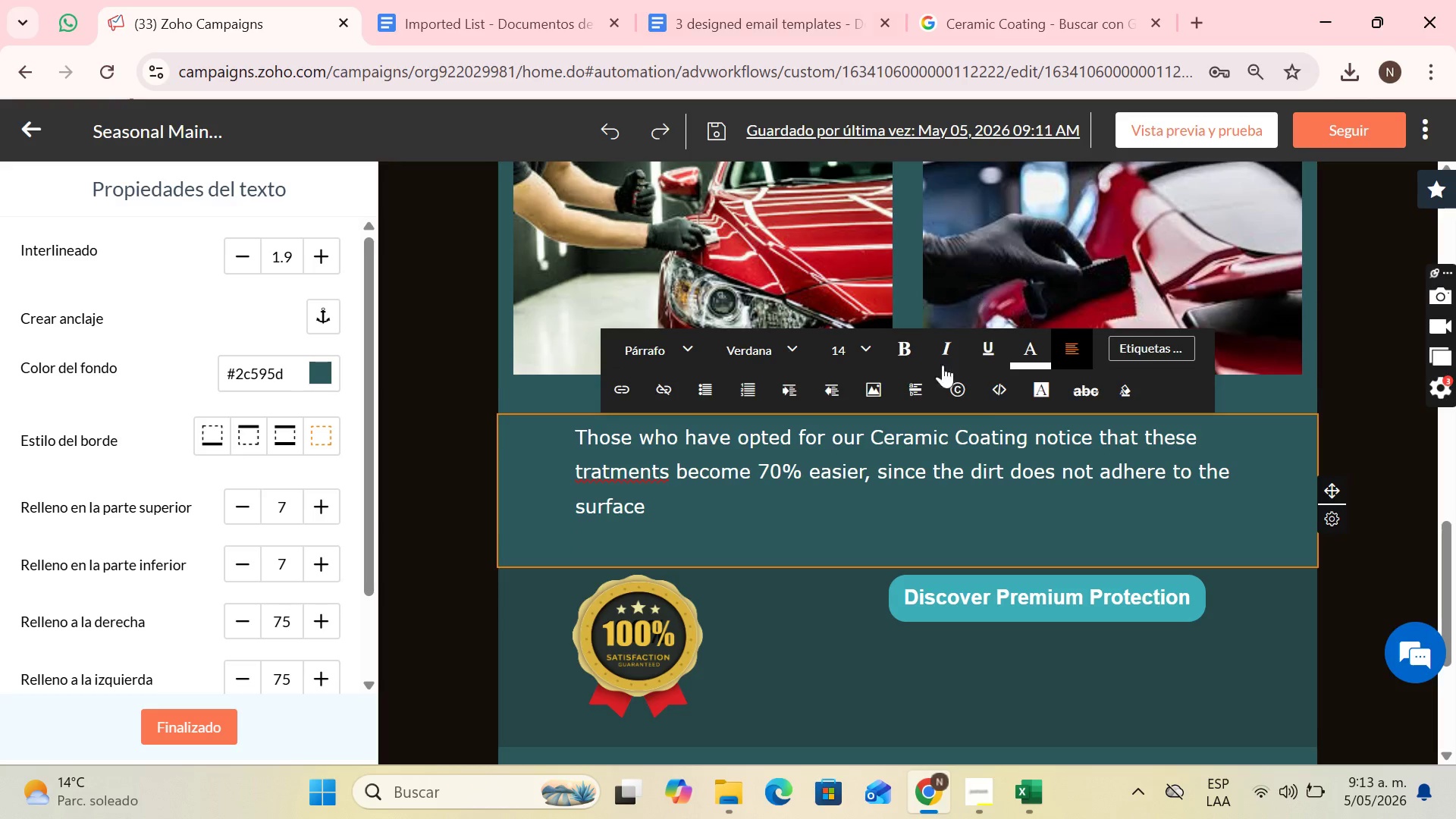 
left_click([1068, 339])
 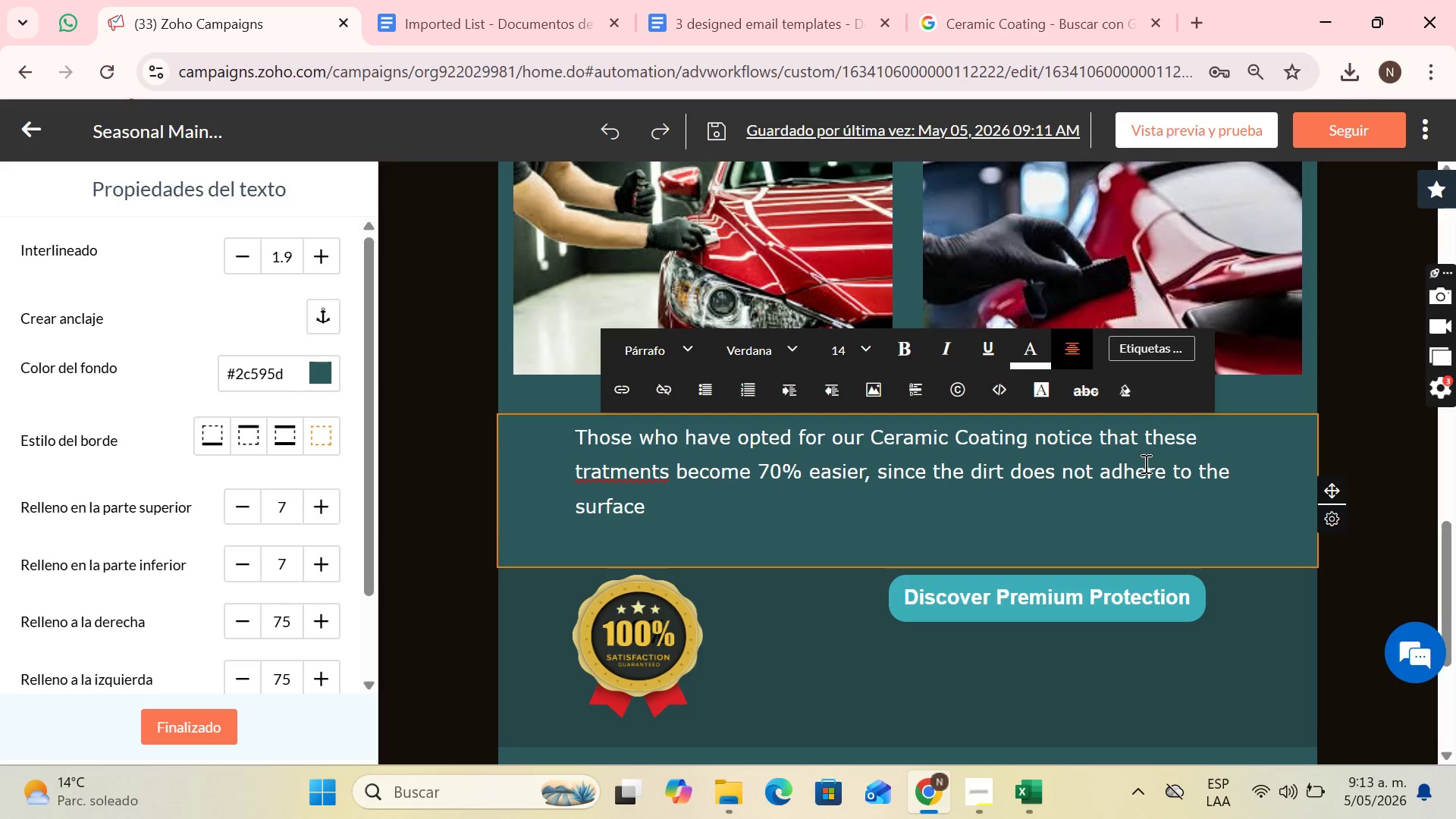 
key(Enter)
 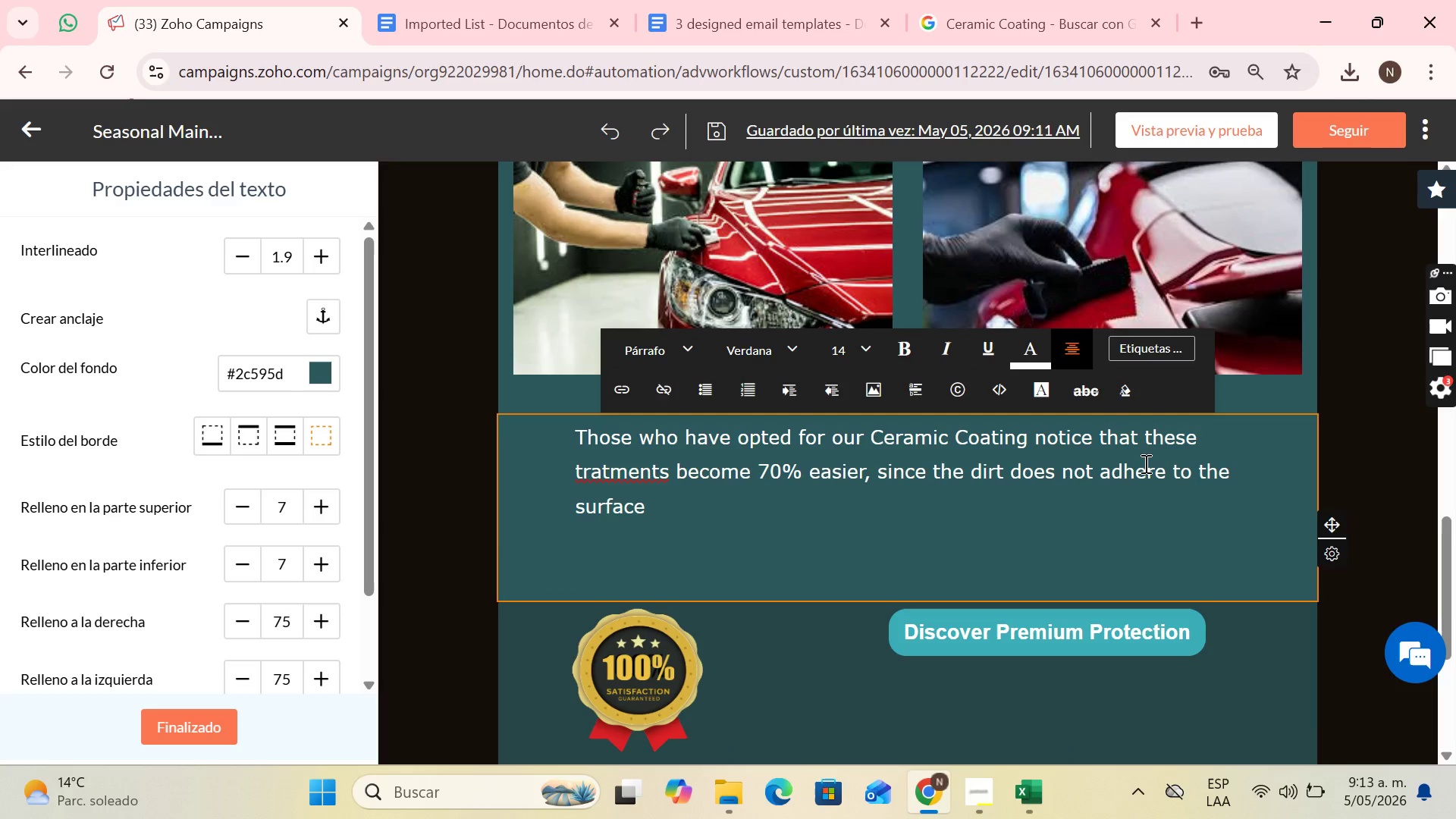 
key(CapsLock)
 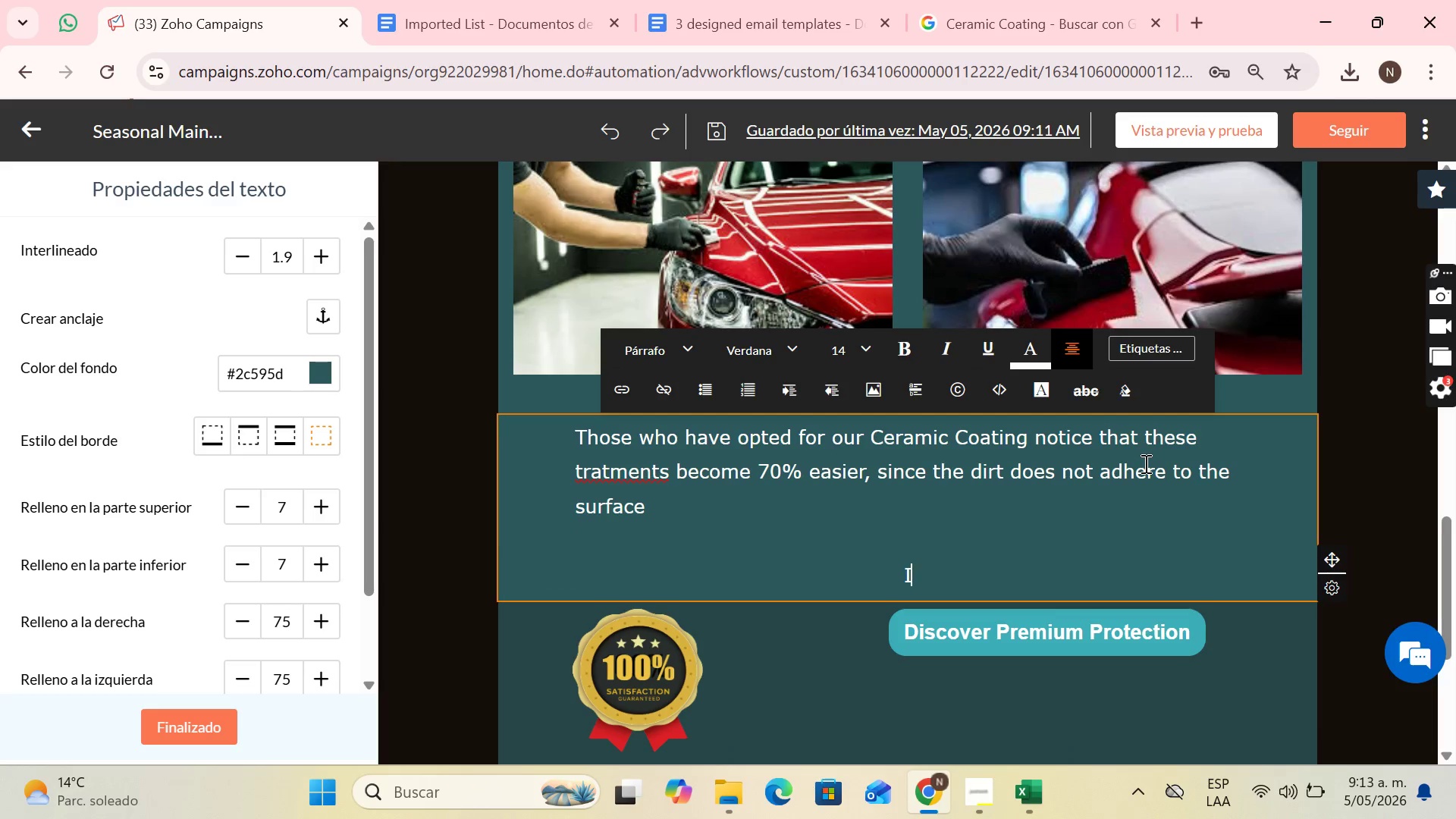 
key(I)
 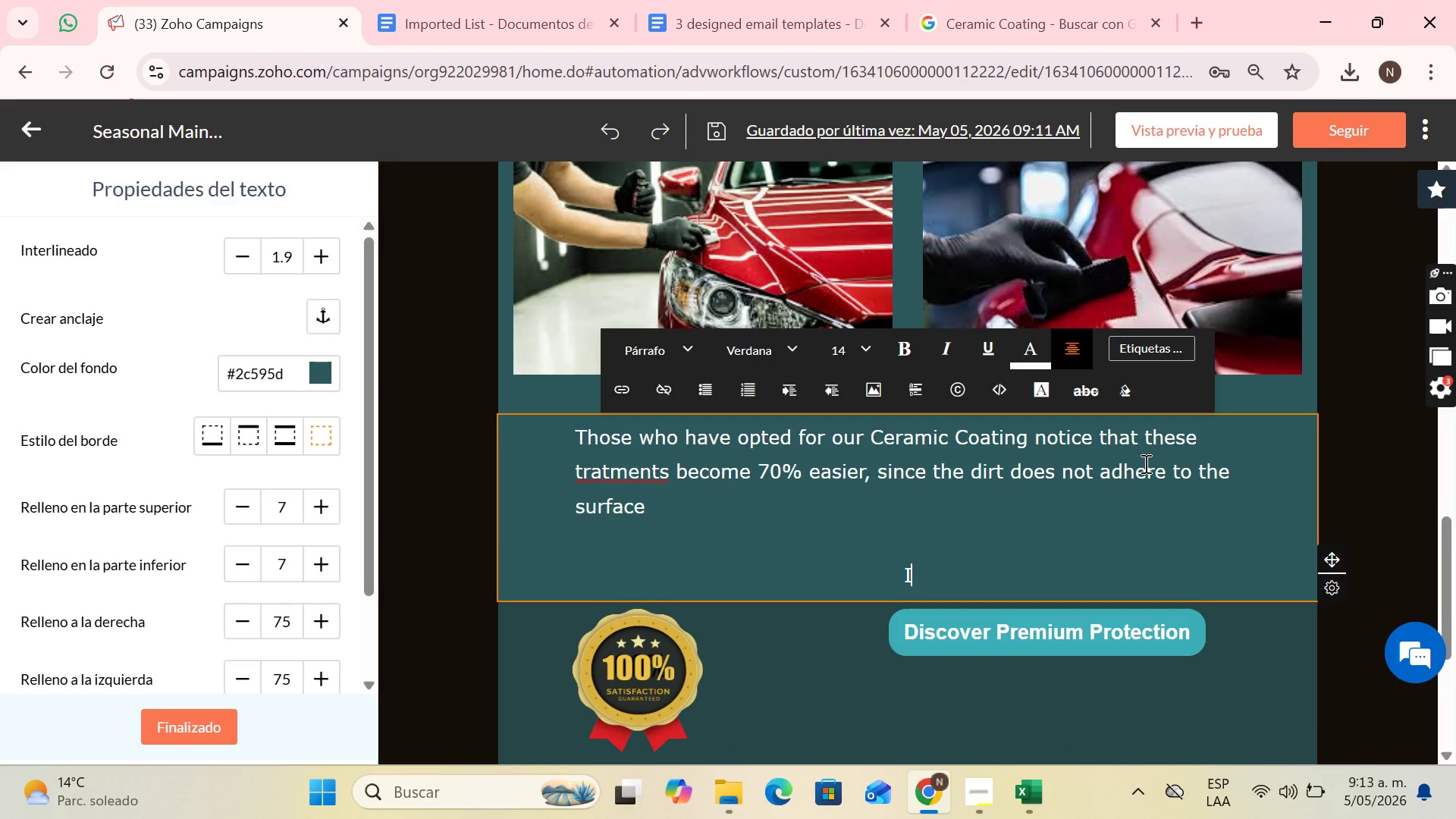 
key(CapsLock)
 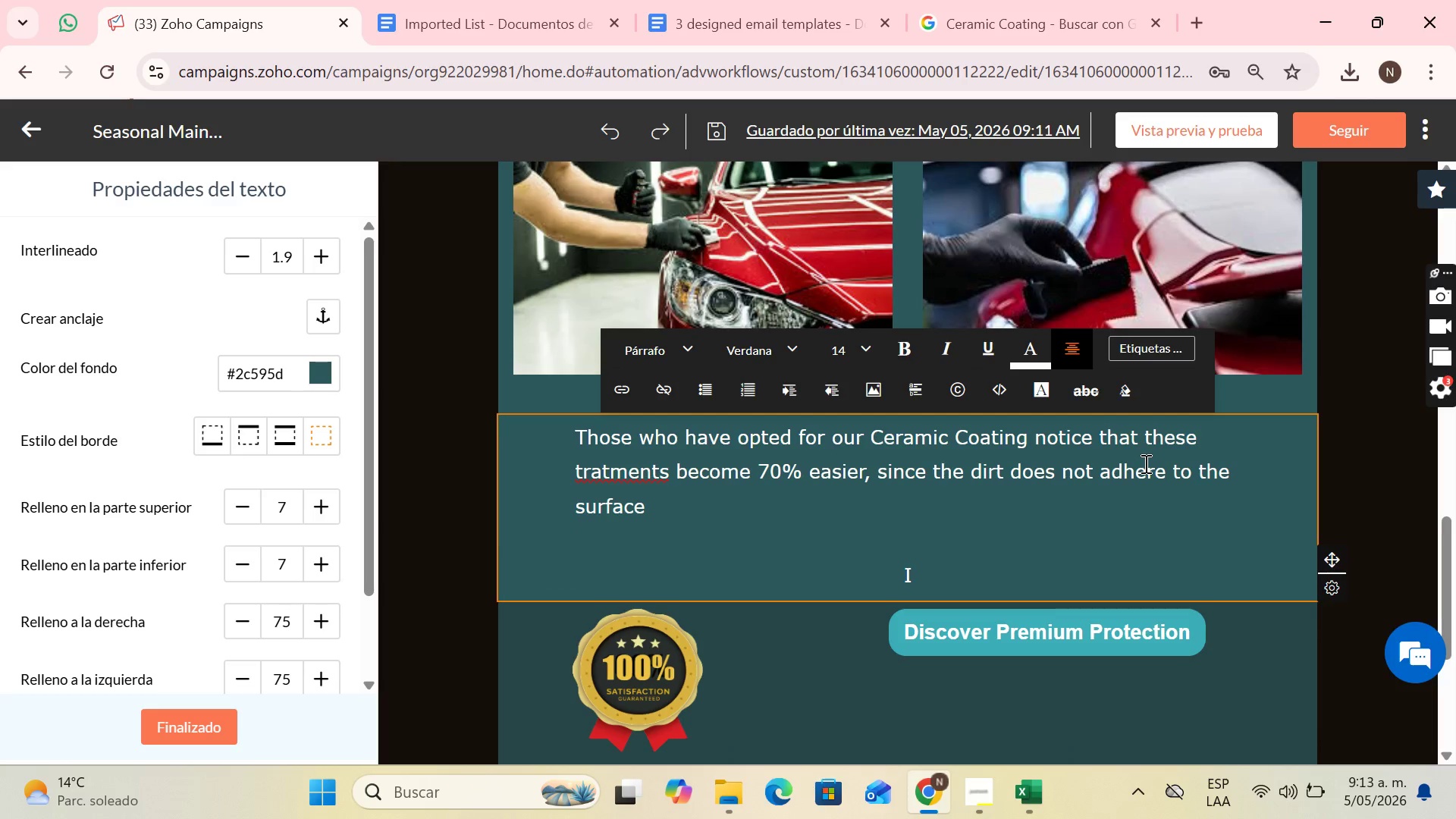 
key(F)
 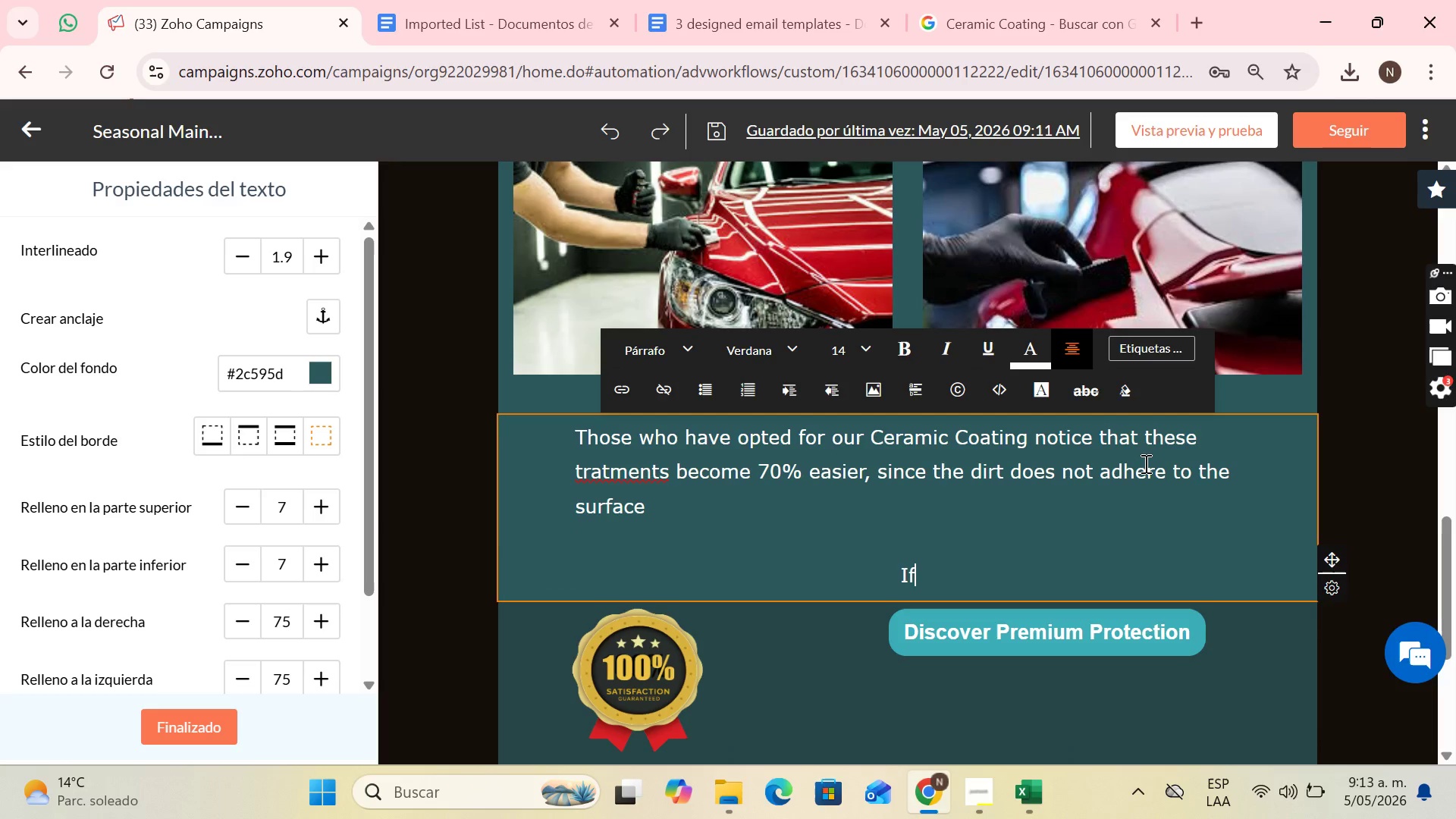 
key(Backspace)
 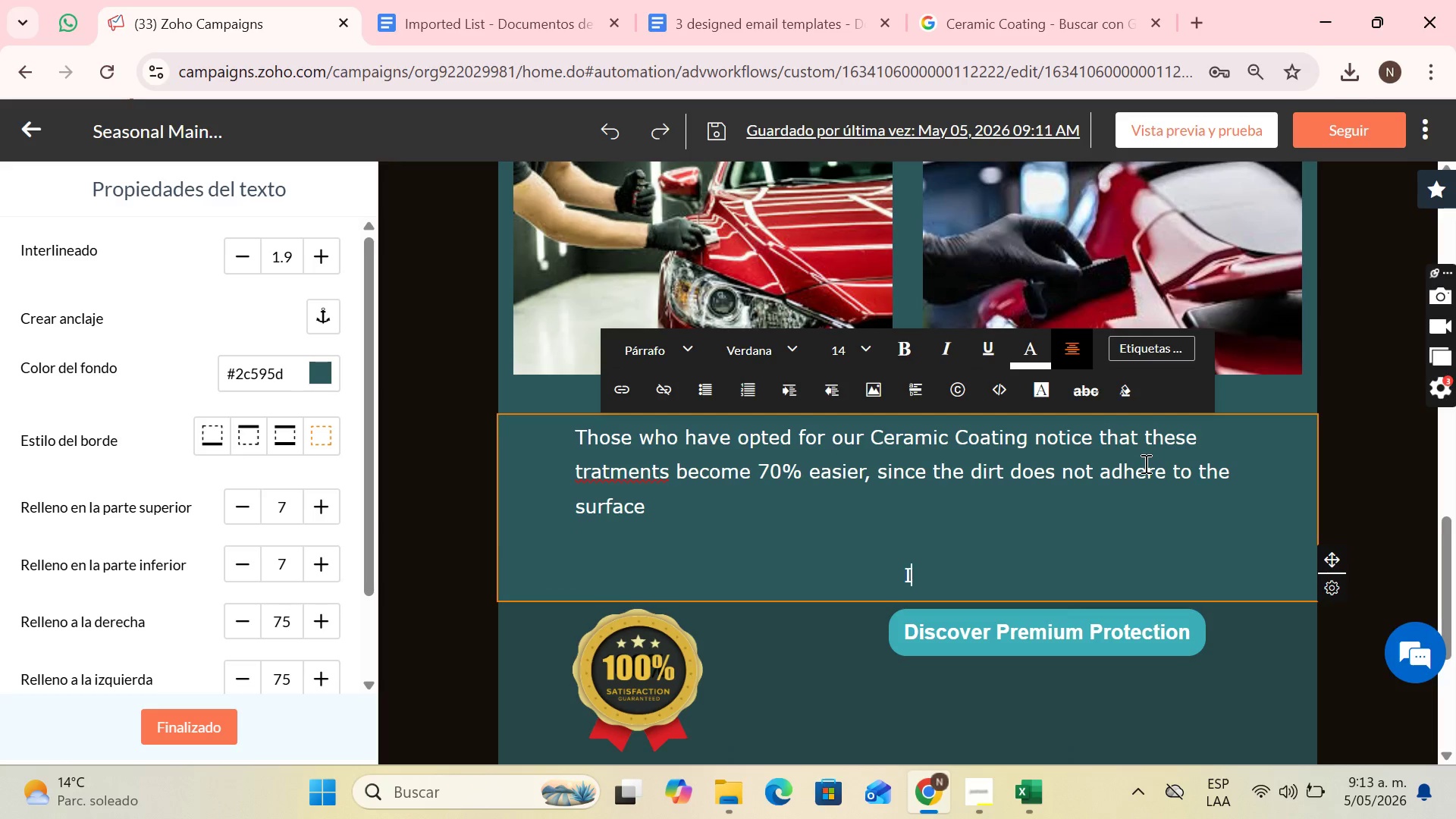 
key(Backspace)
 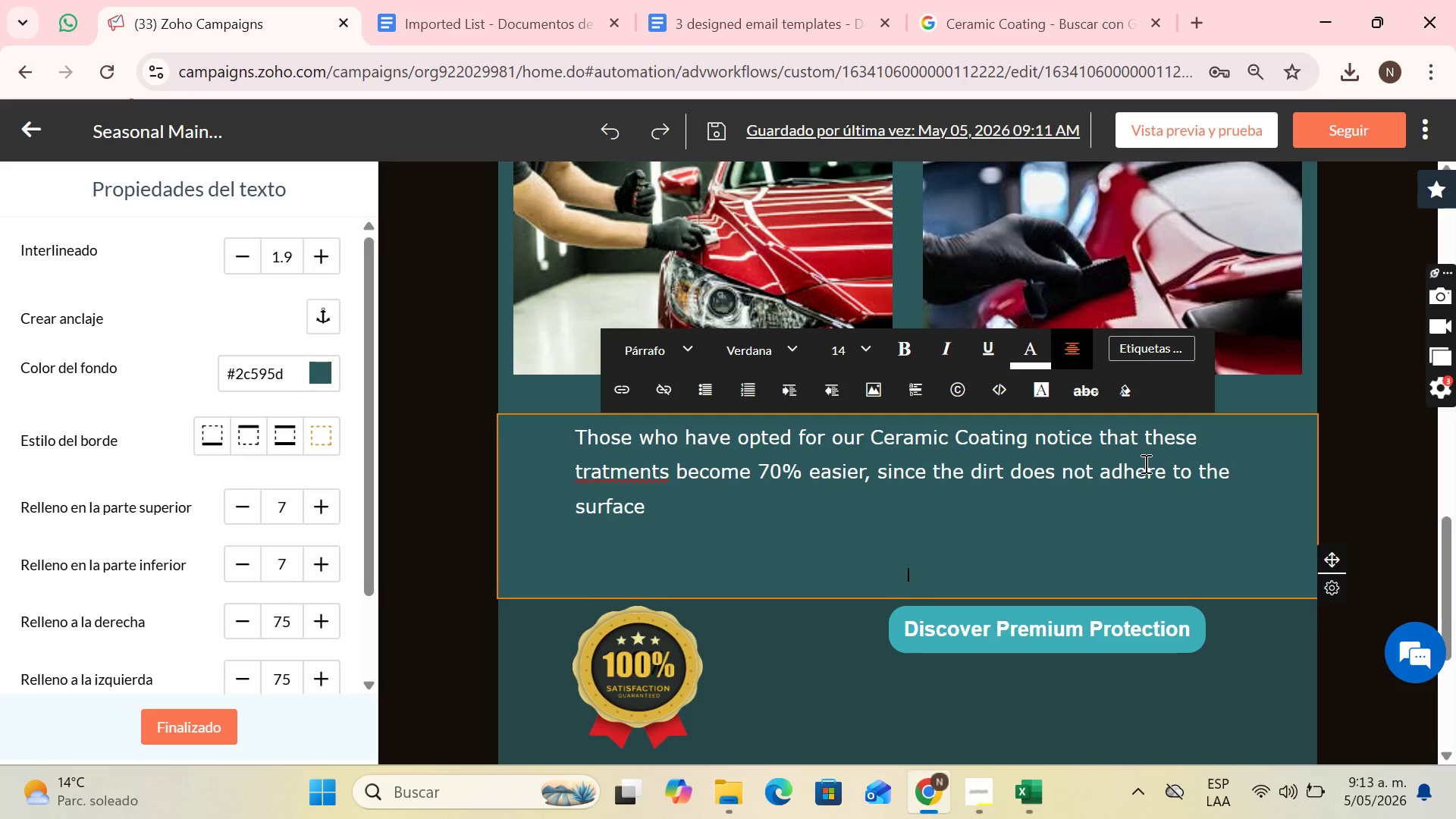 
key(Backspace)
 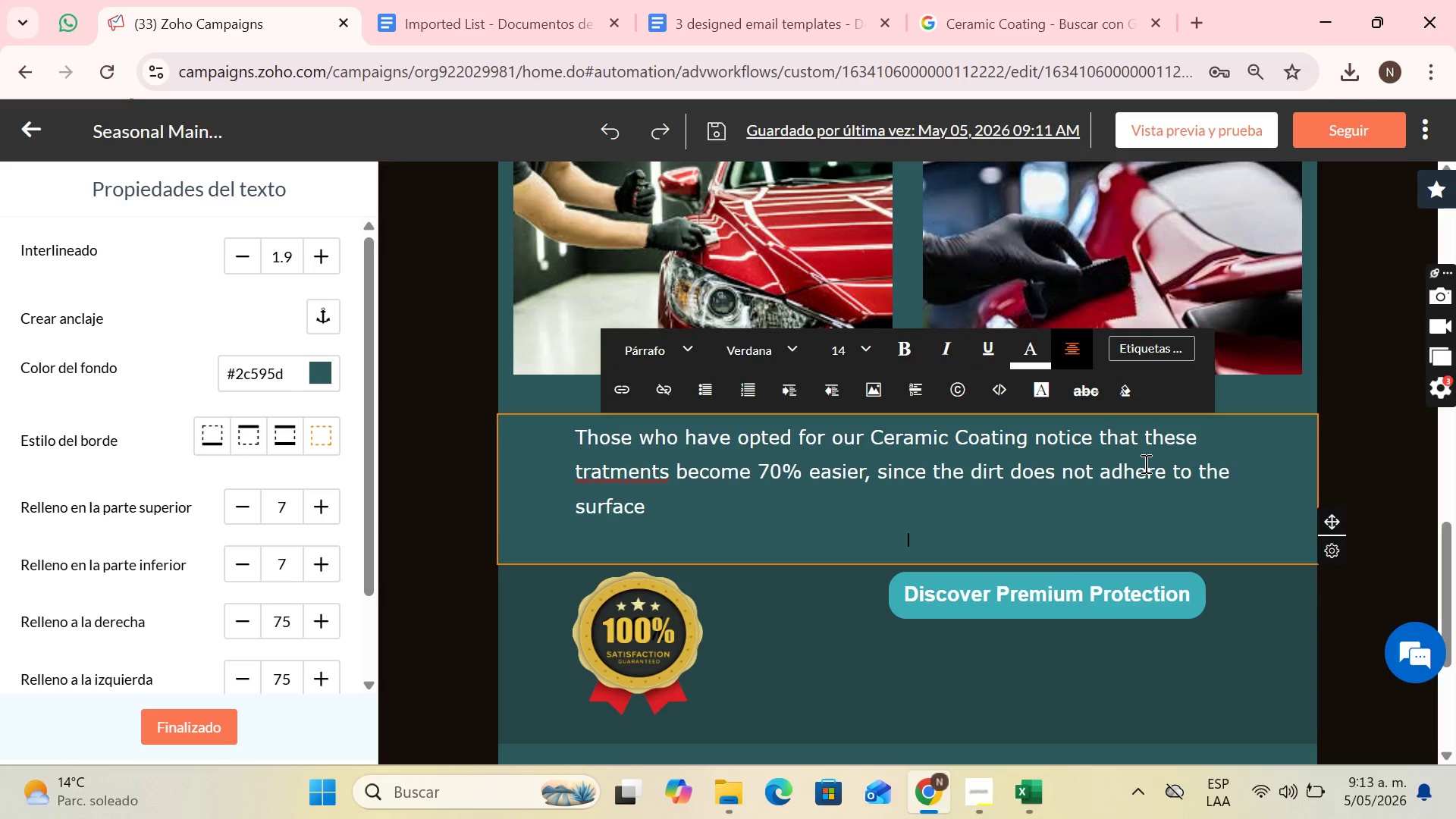 
key(CapsLock)
 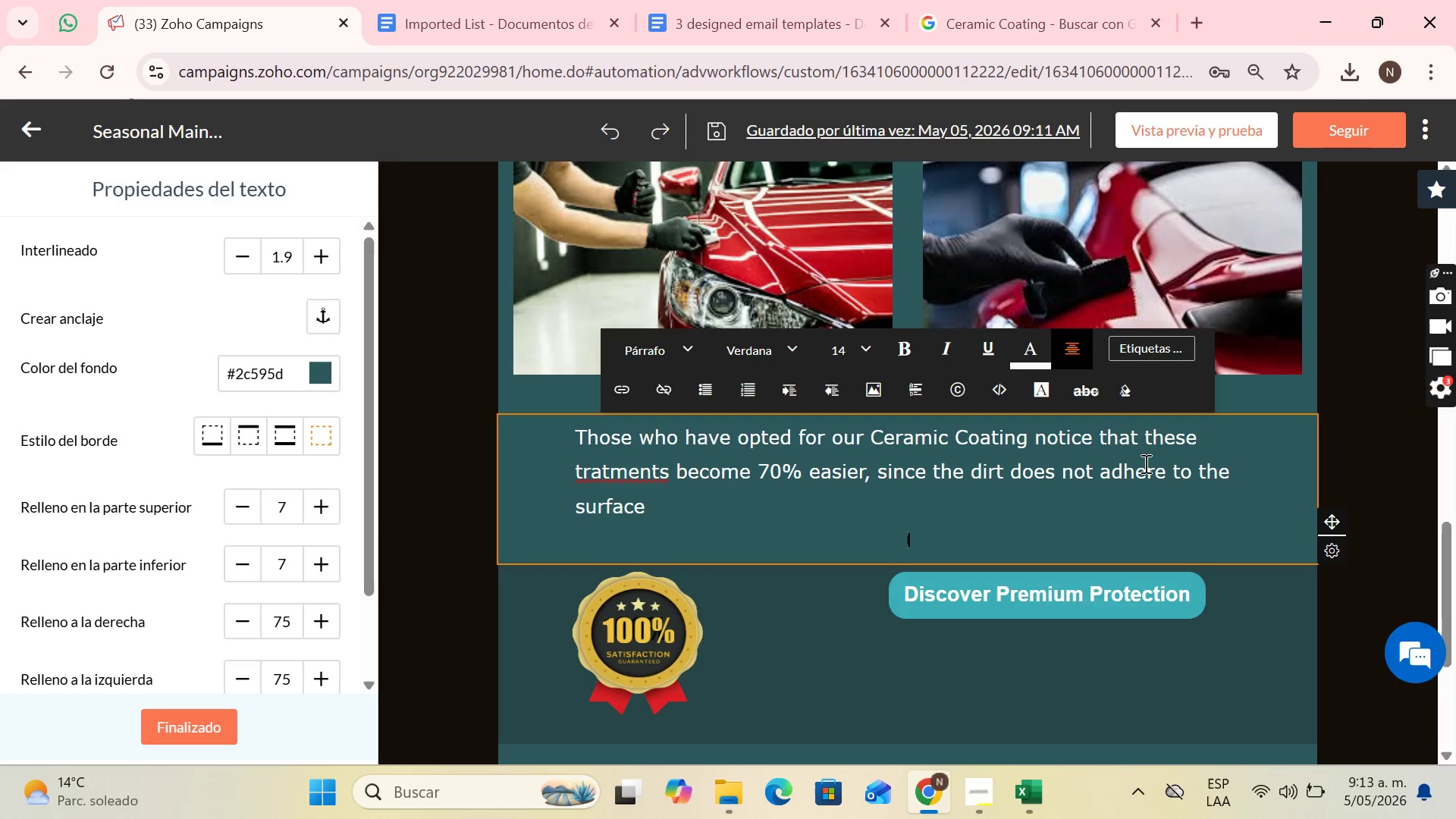 
key(I)
 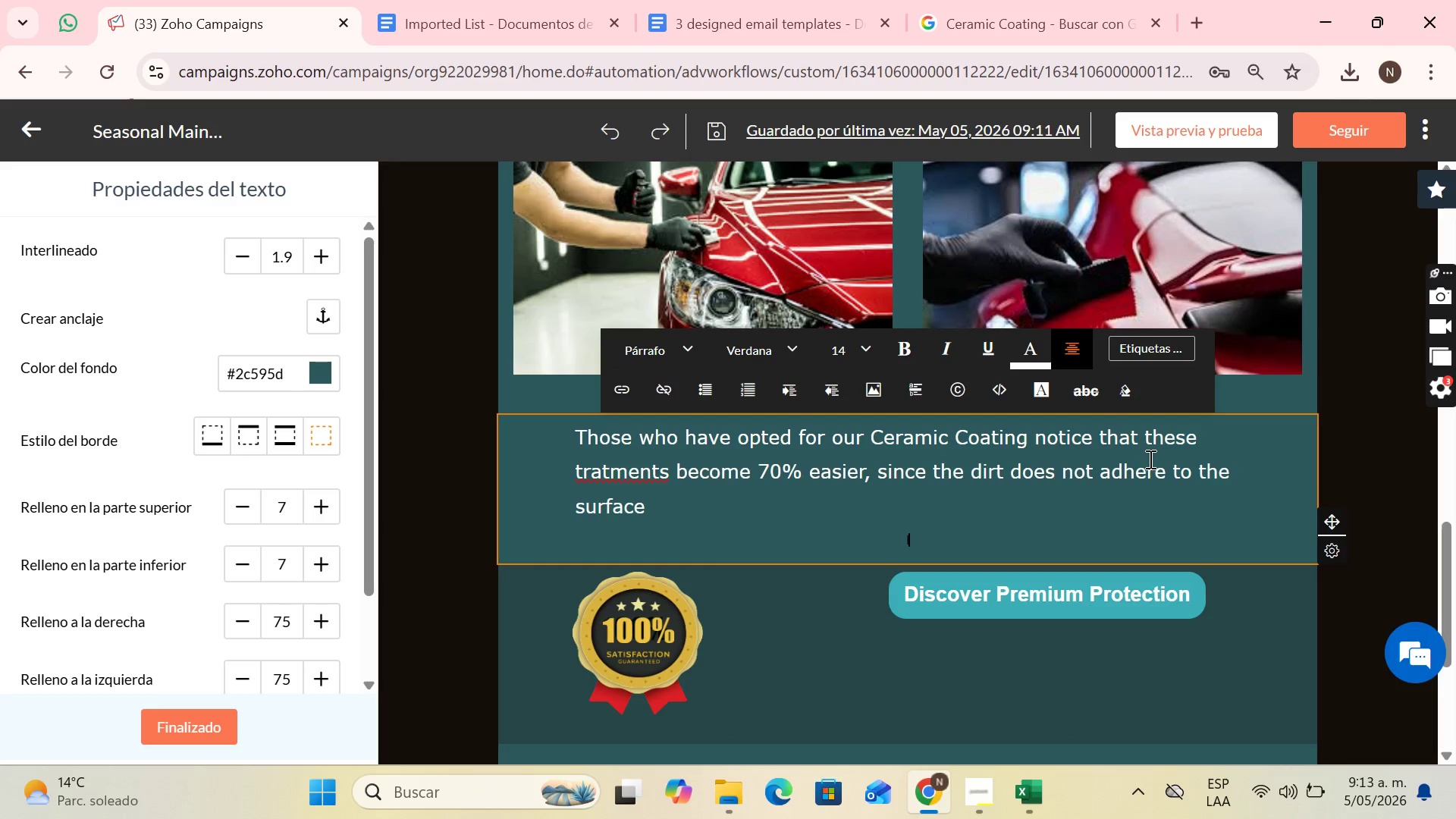 
key(Control+Z)
 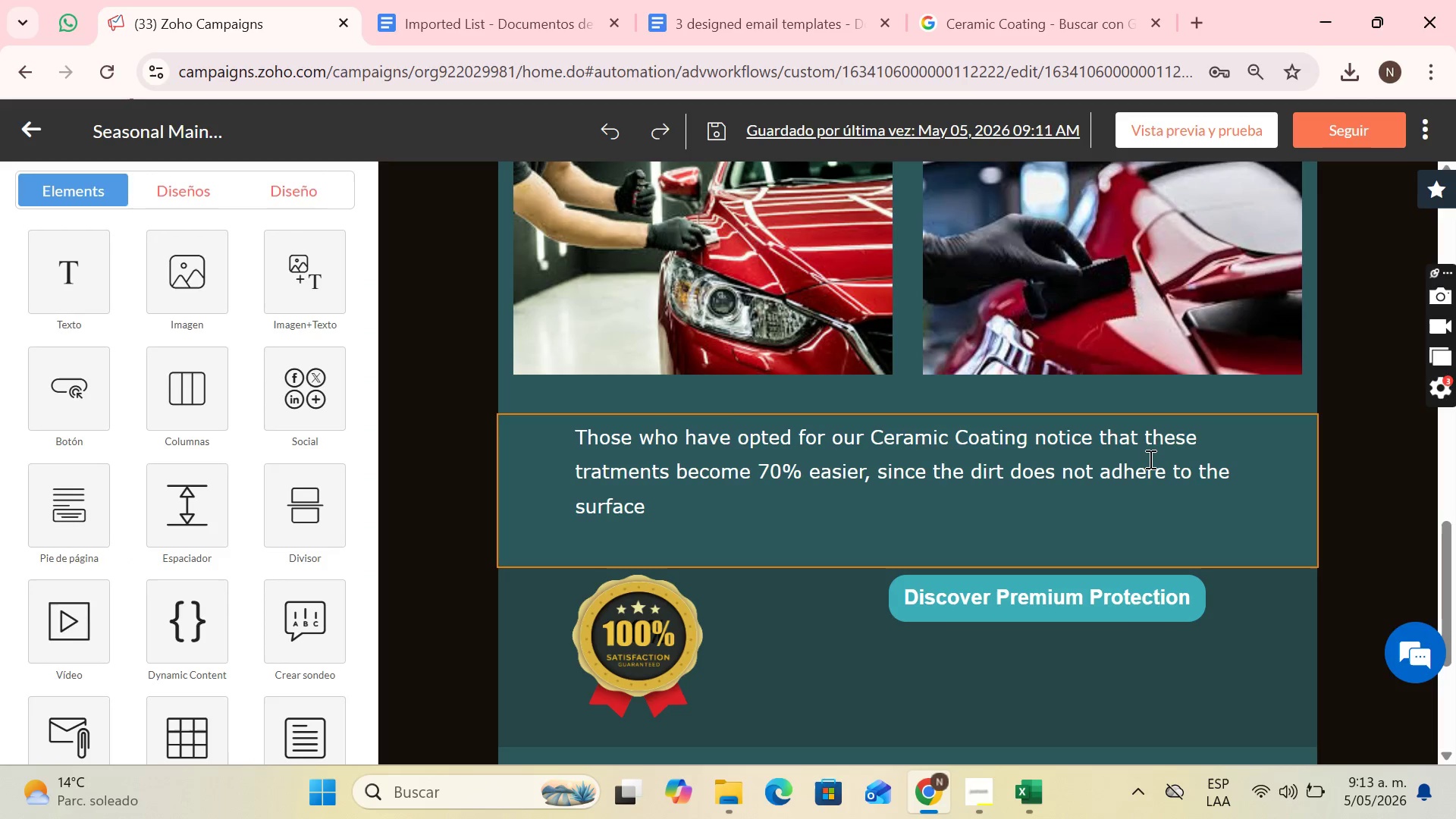 
key(Control+Z)
 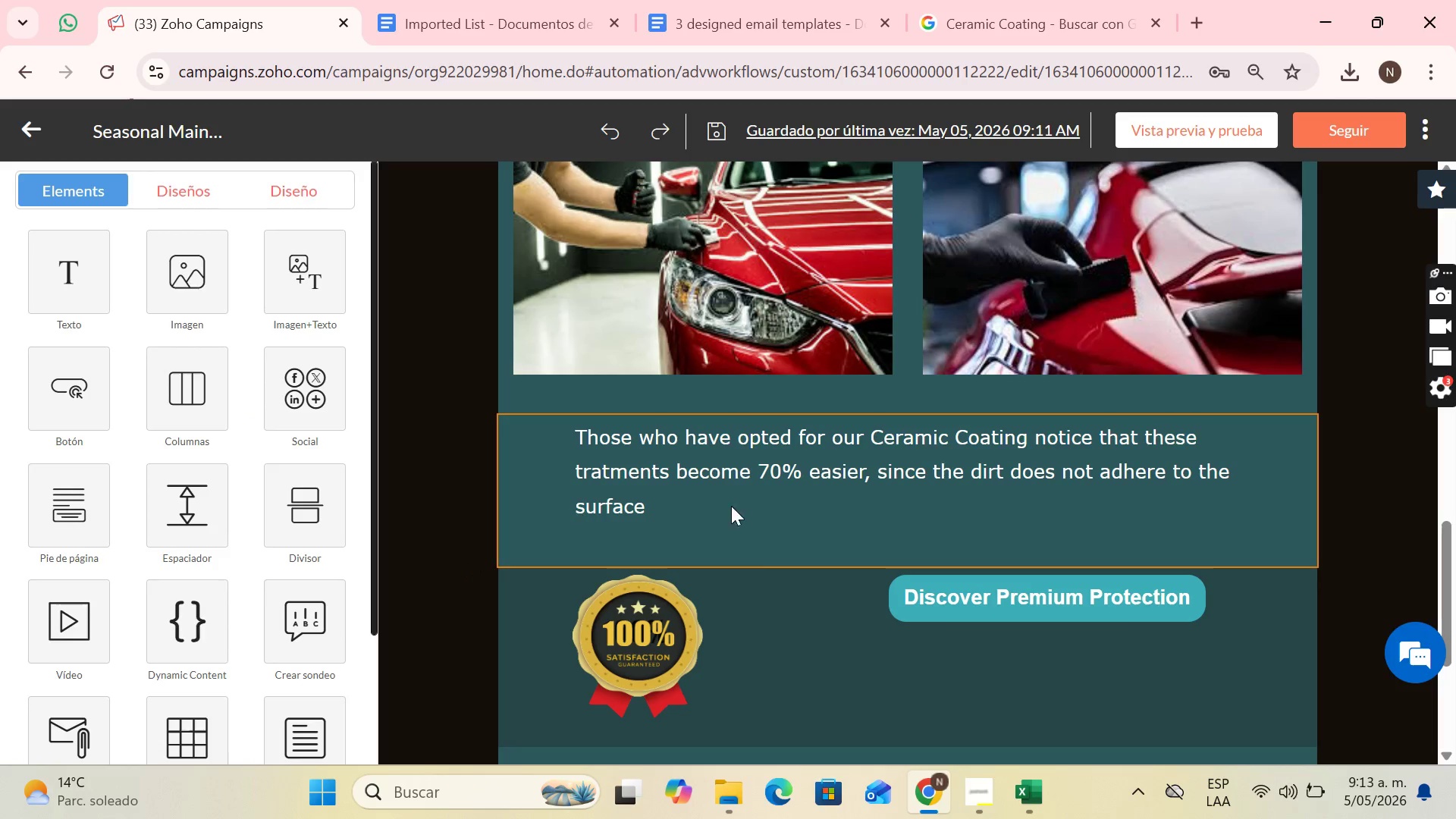 
left_click([774, 506])
 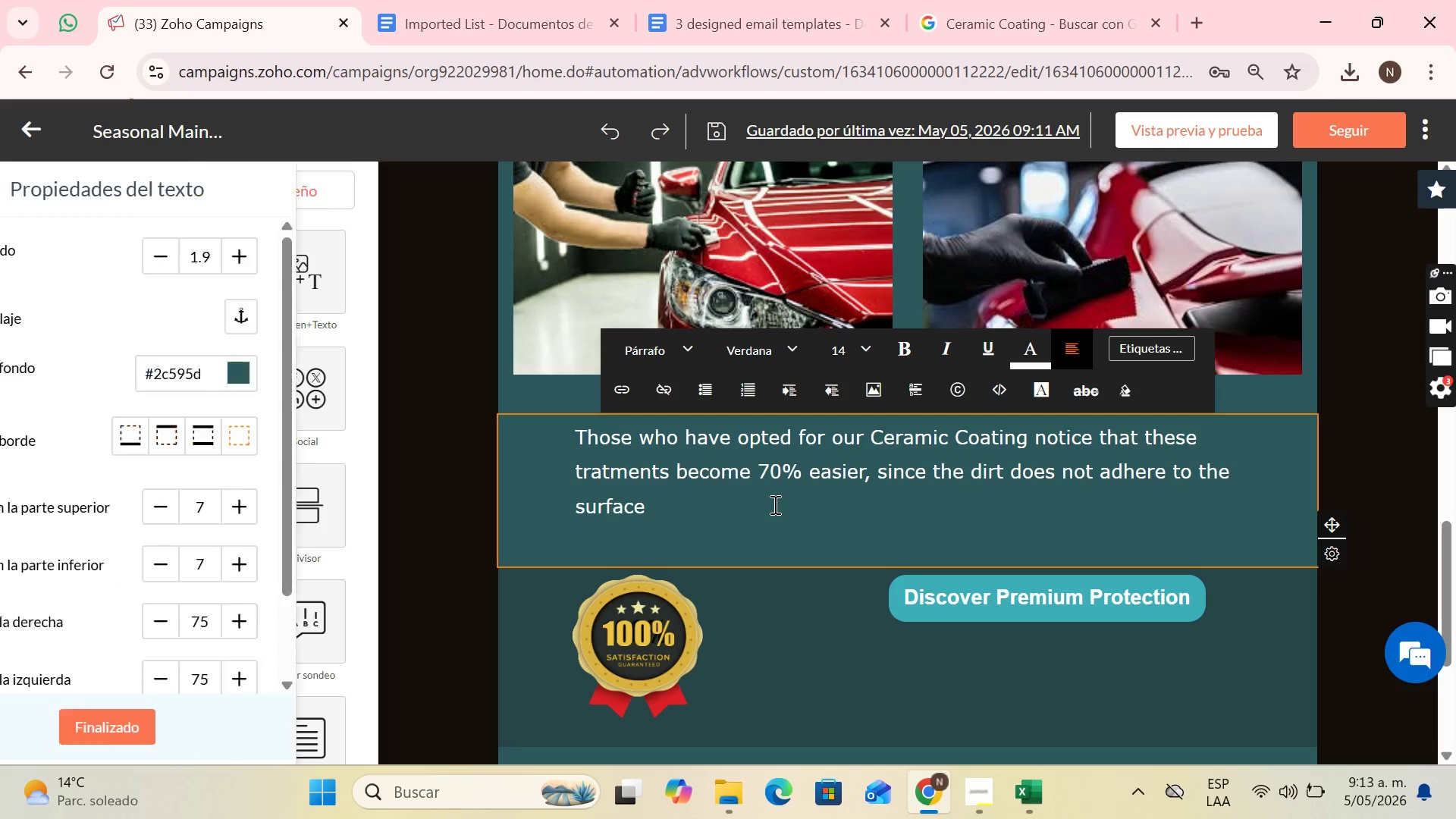 
key(Enter)
 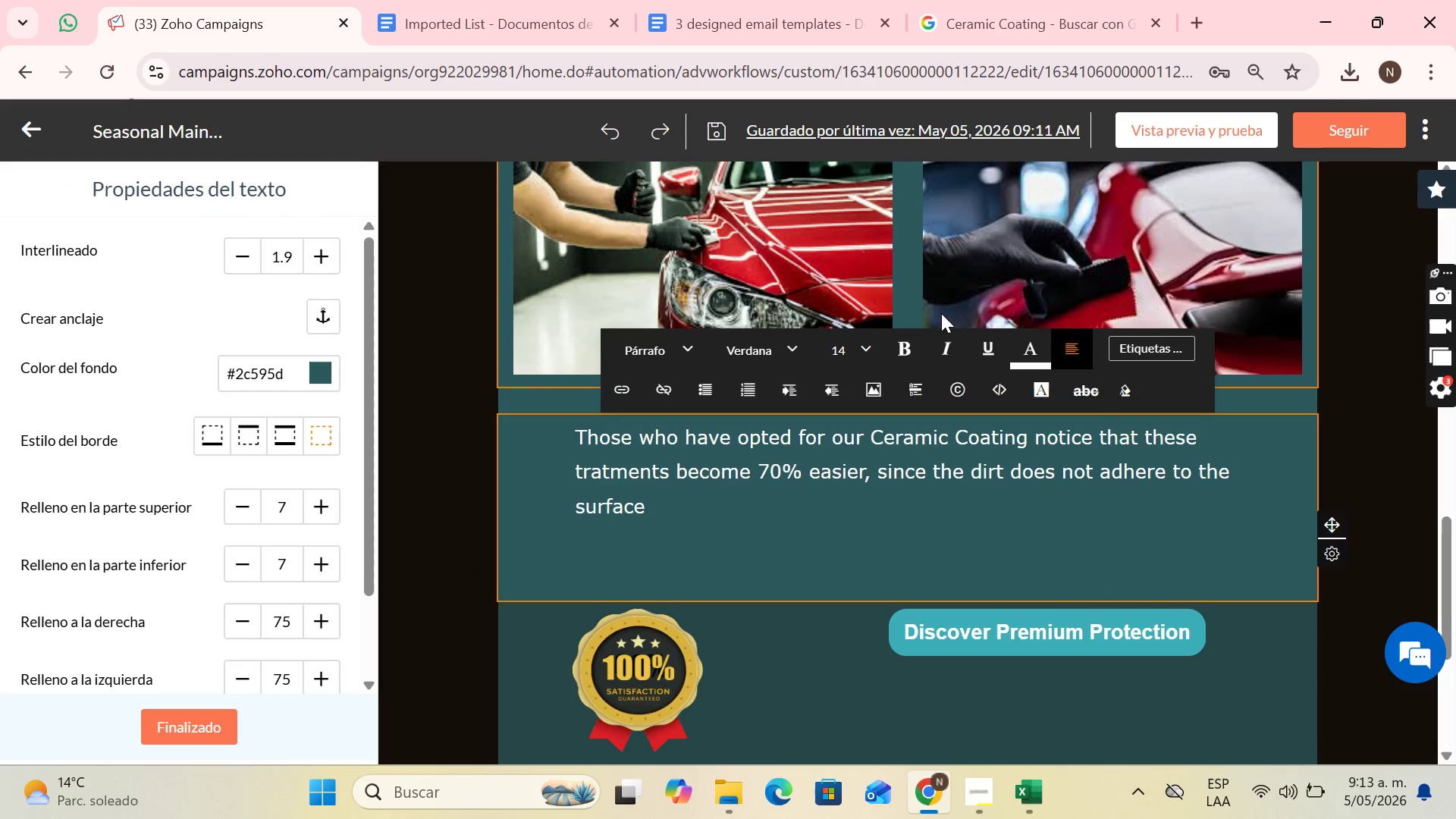 
left_click([1078, 344])
 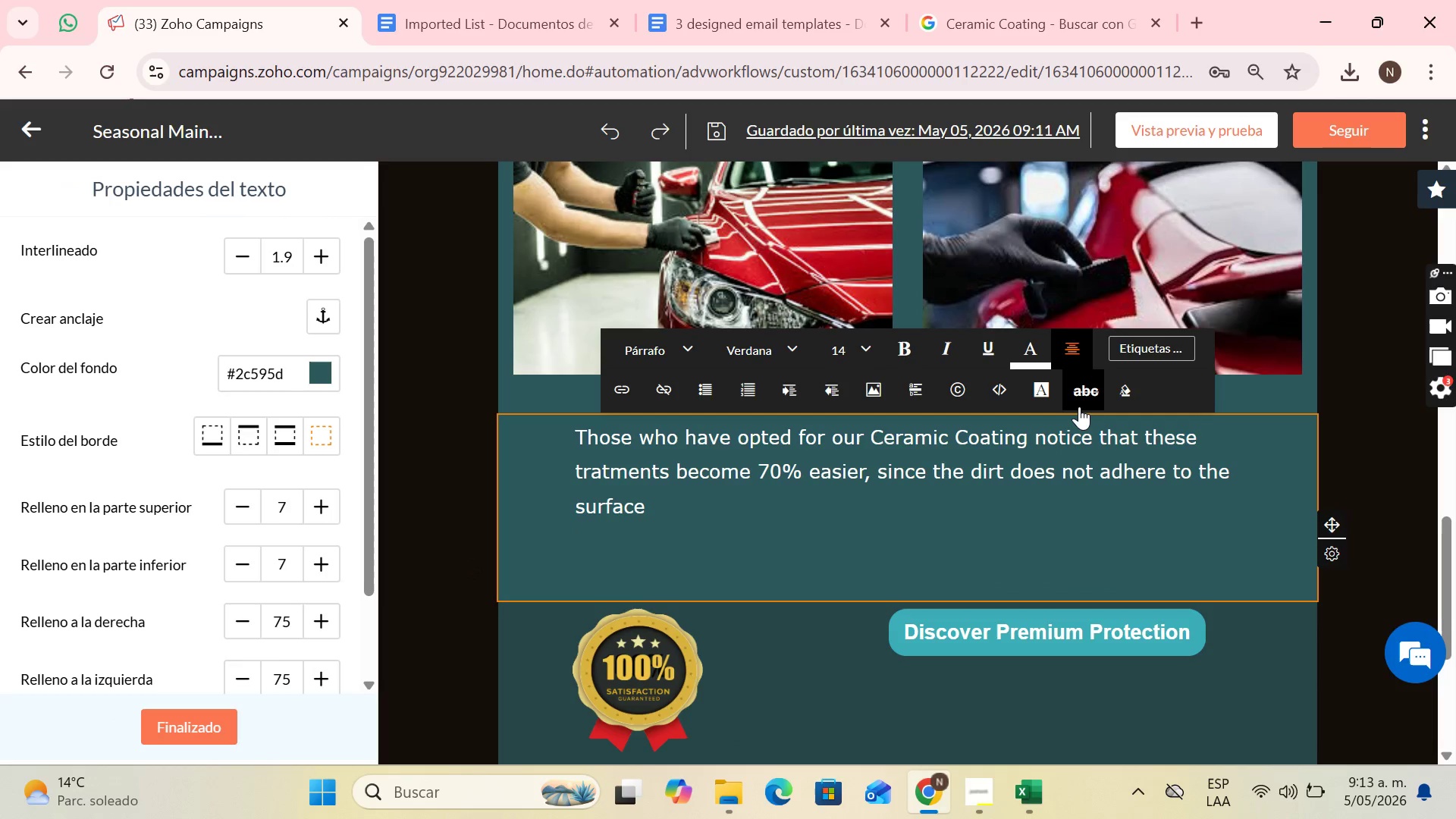 
type(i)
key(Backspace)
type(i)
key(Backspace)
type(IF)
key(Backspace)
type(f yousti)
key(Backspace)
key(Backspace)
key(Backspace)
type( still dont)
key(Backspace)
type(;t have this protection, we are here to advise you)
 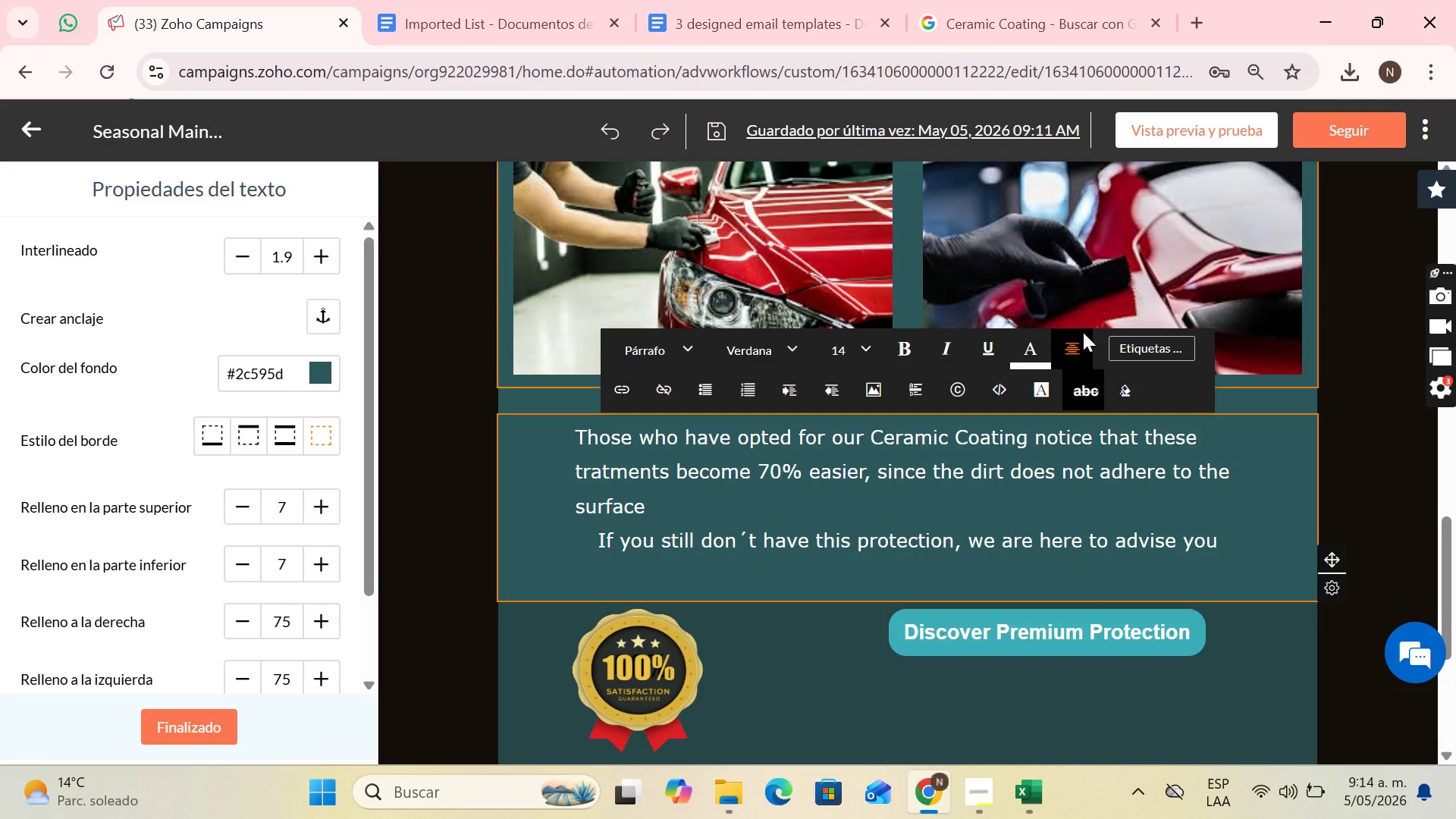 
left_click([1004, 512])
 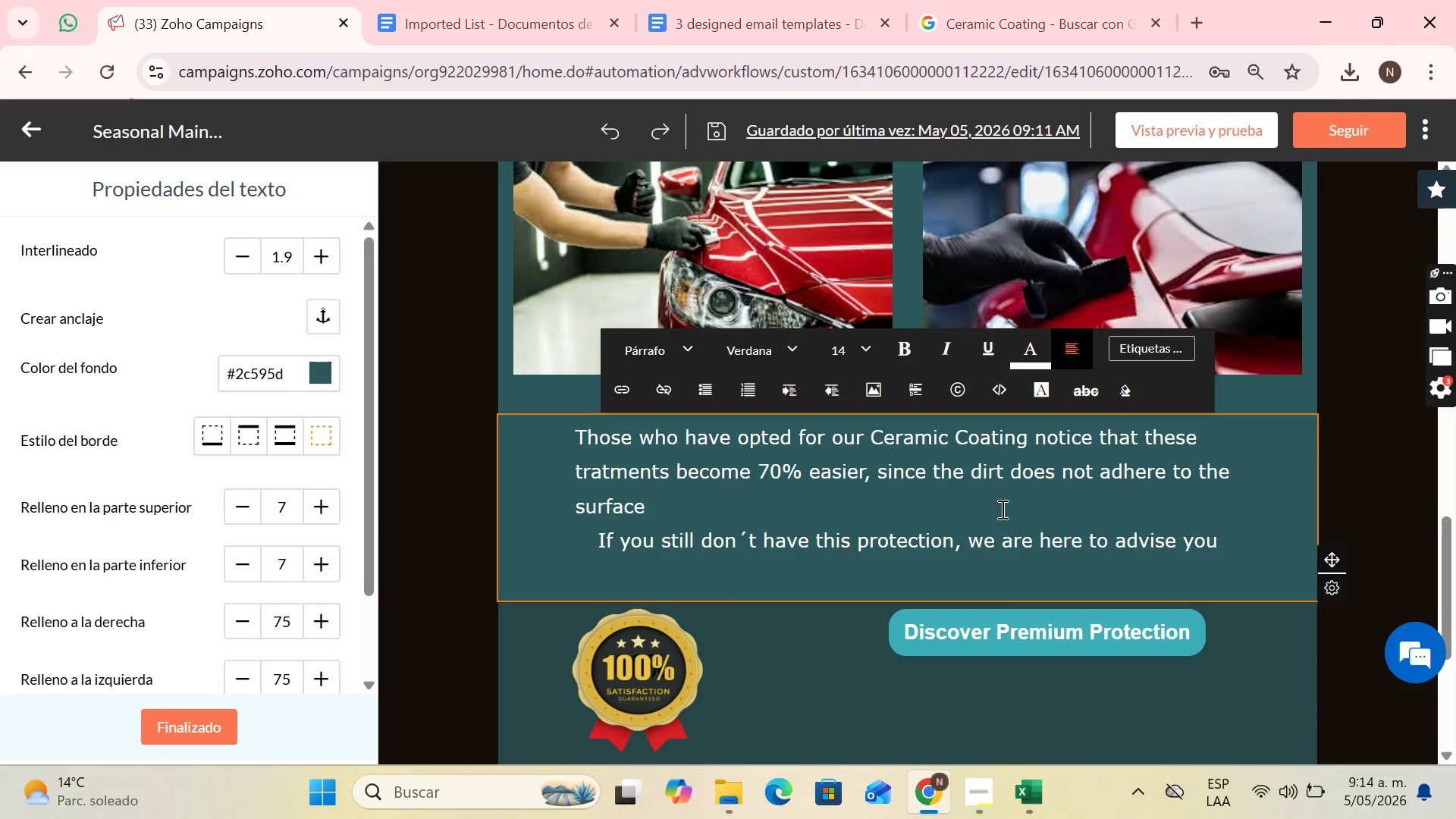 
key(Enter)
 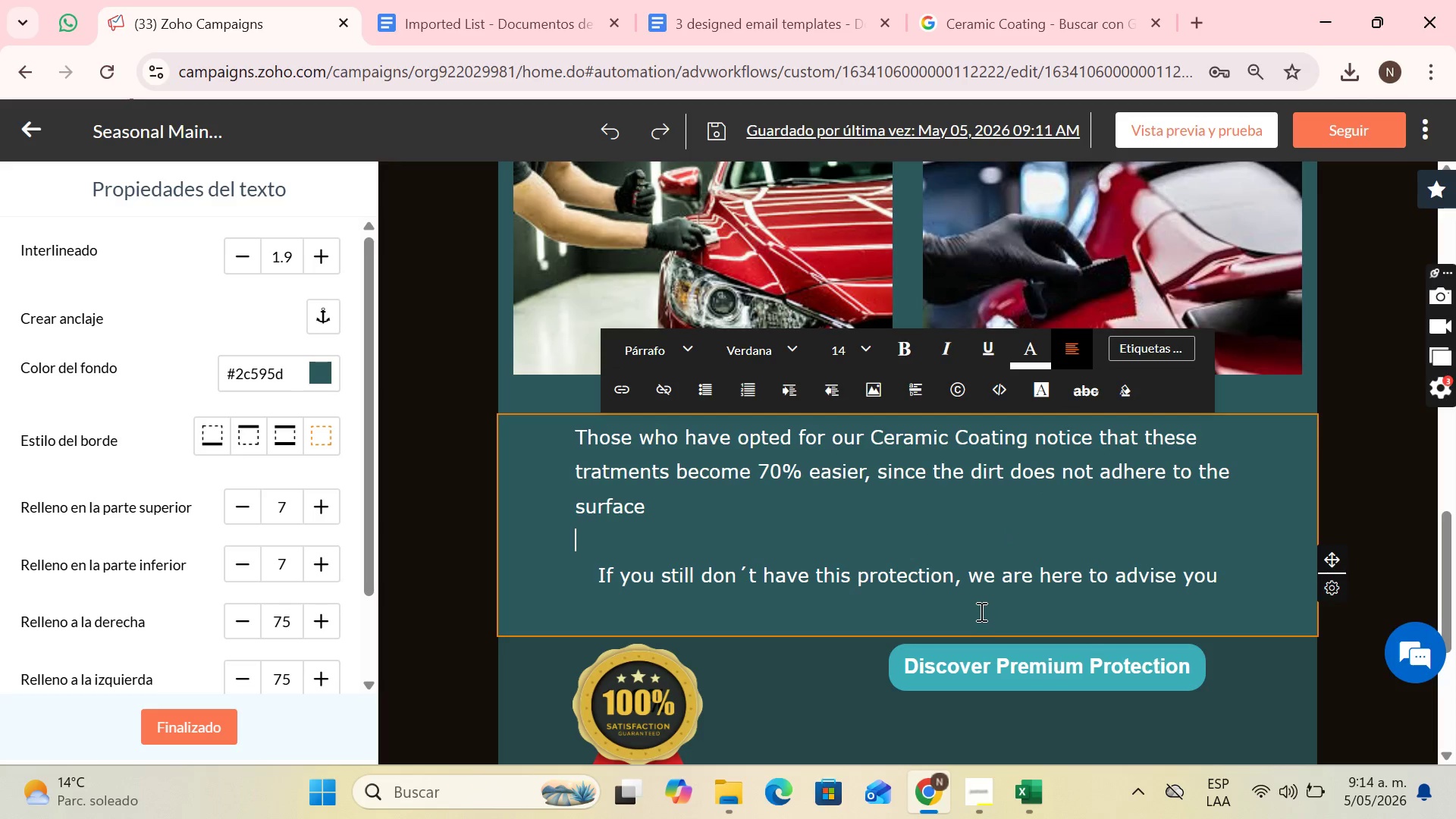 
left_click([977, 613])
 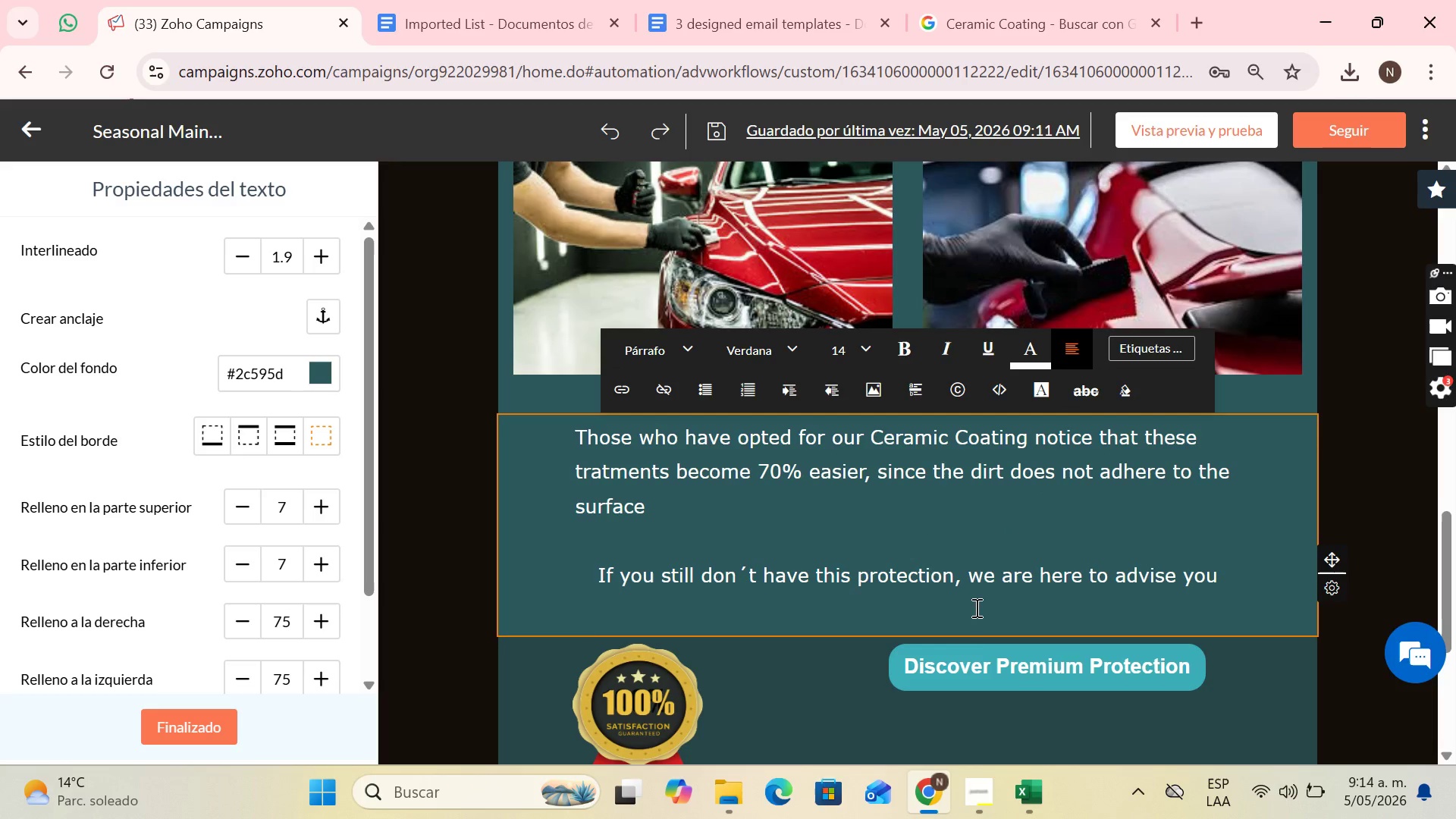 
key(Backspace)
 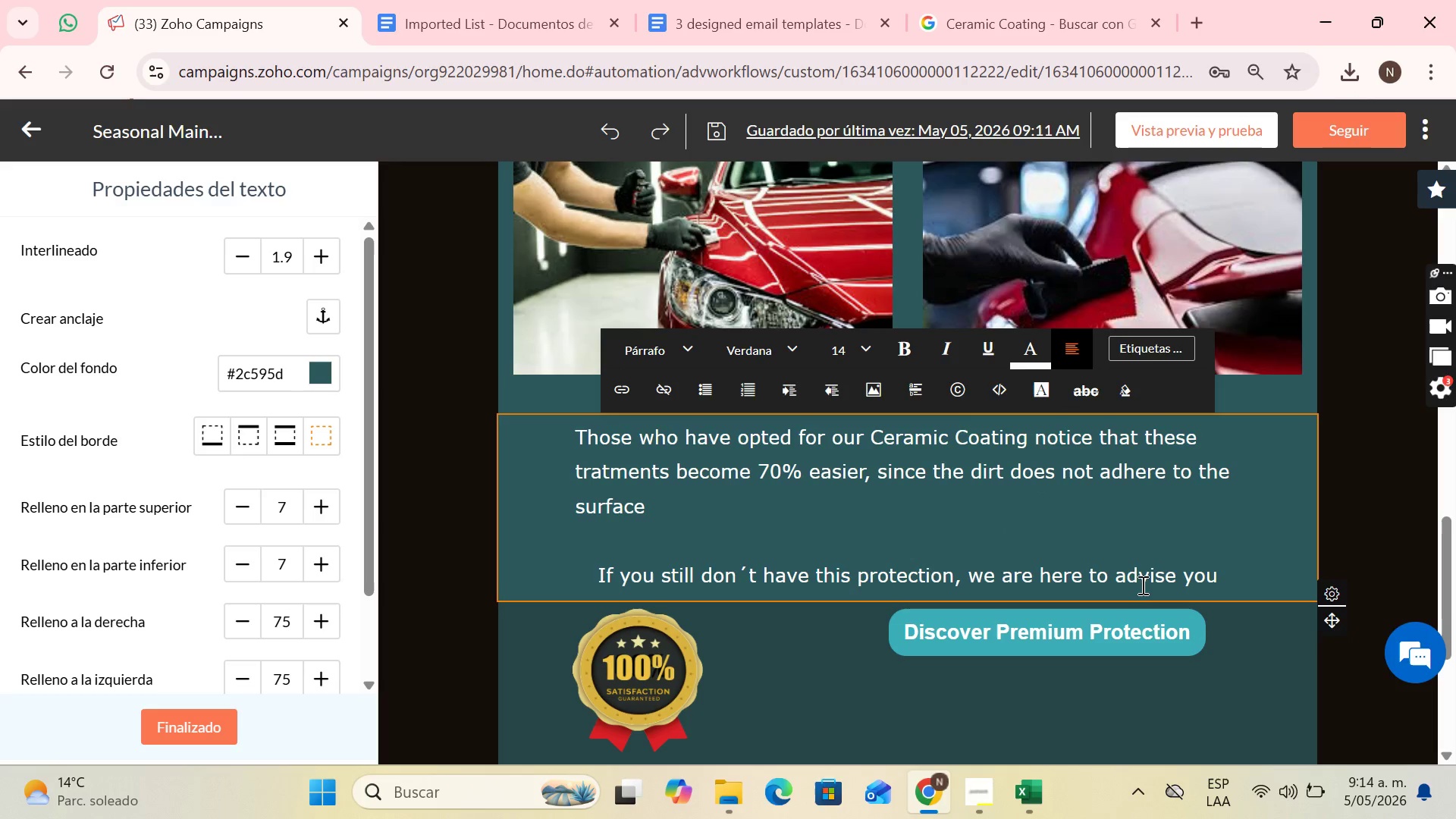 
scroll: coordinate [1143, 585], scroll_direction: down, amount: 2.0
 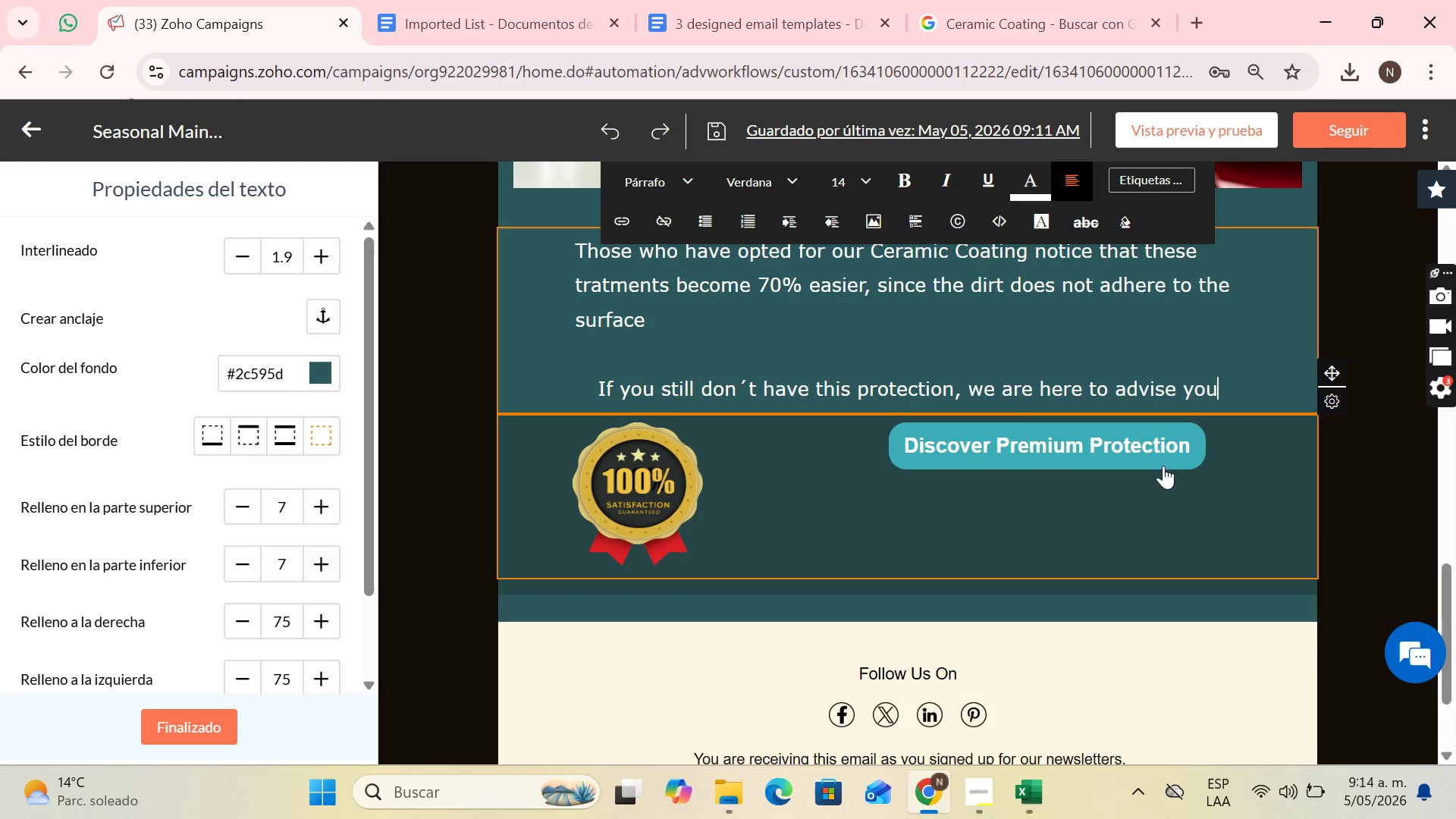 
left_click([1156, 453])
 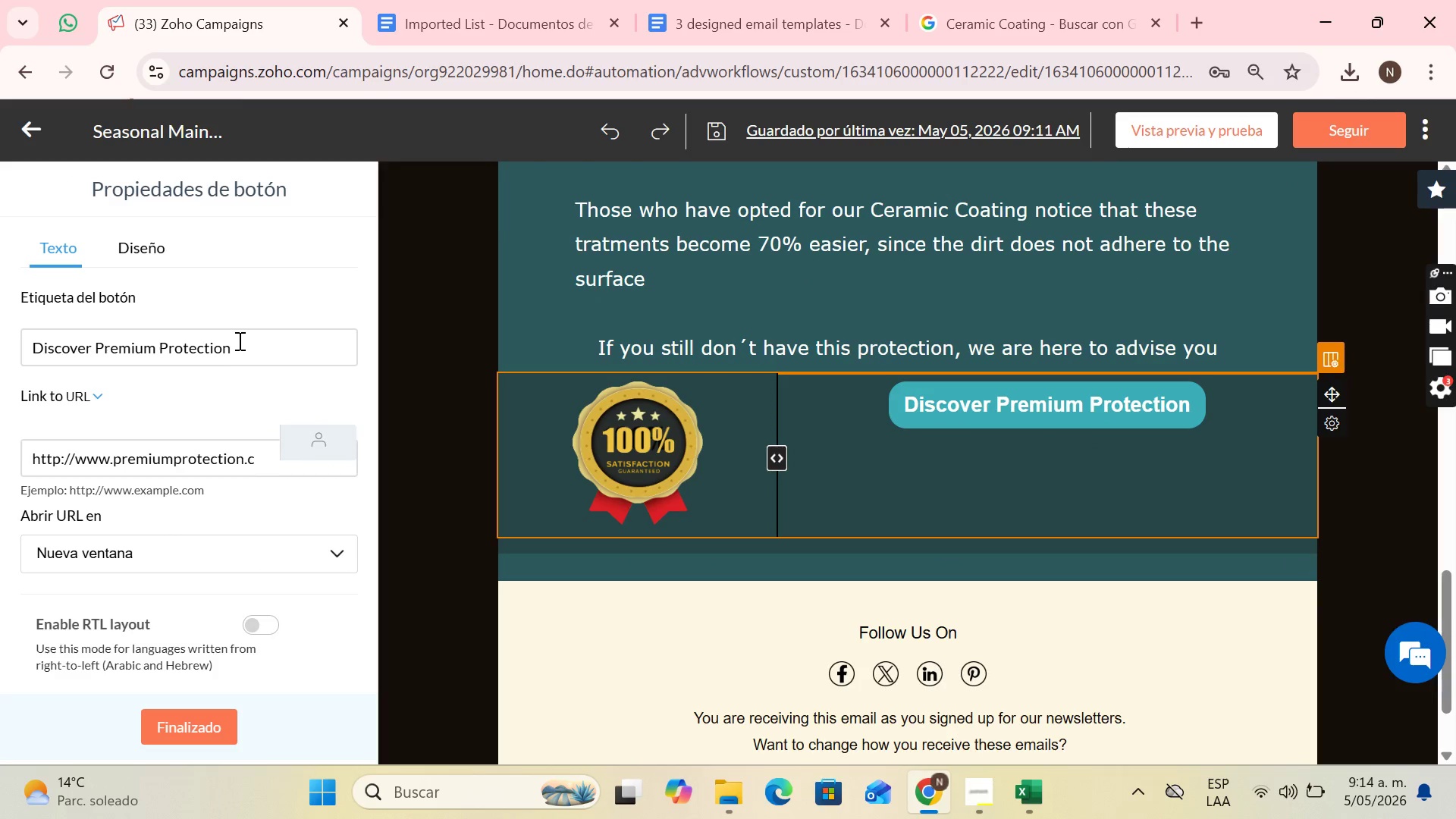 
left_click_drag(start_coordinate=[244, 342], to_coordinate=[0, 352])
 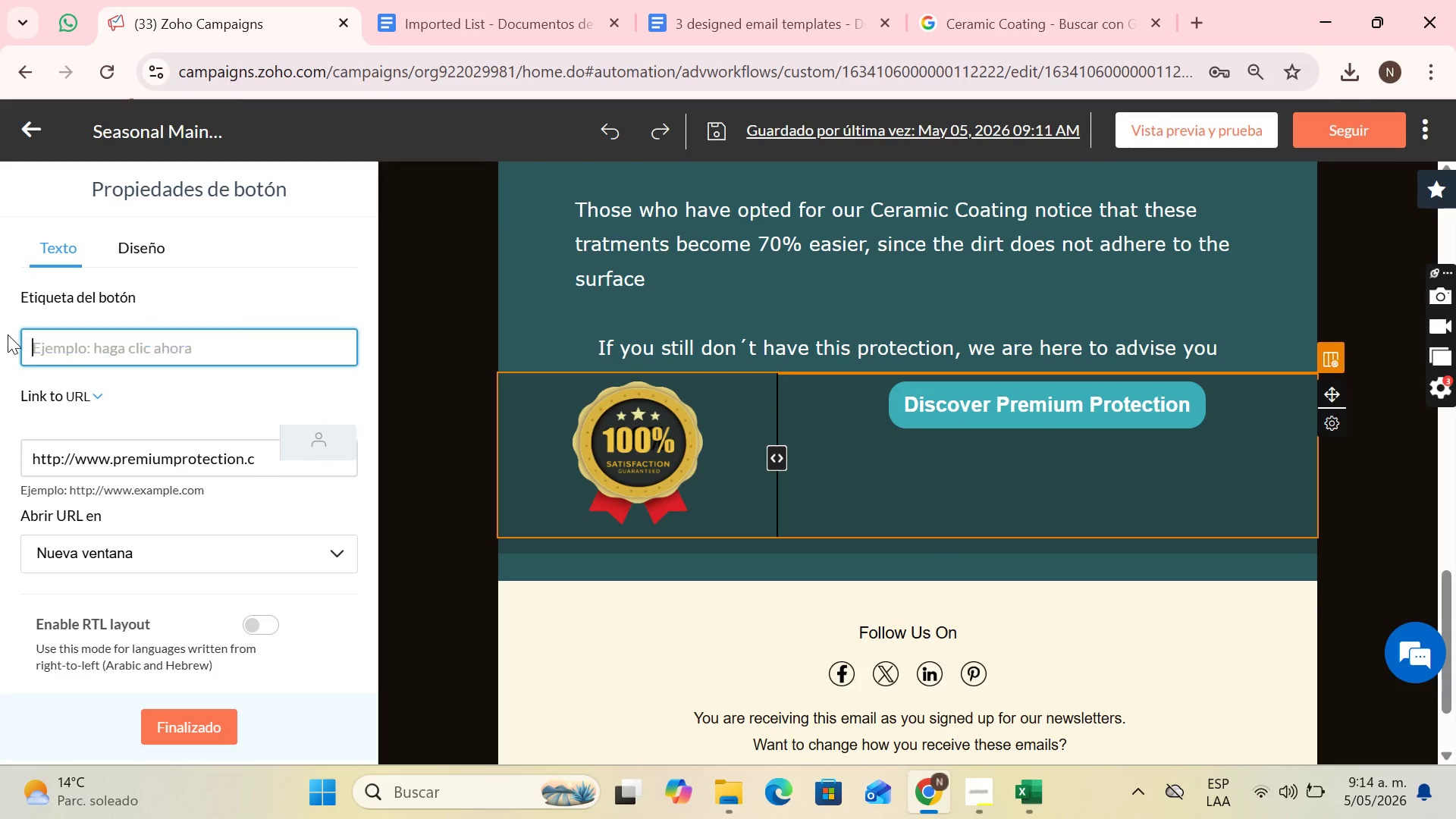 
key(Backspace)
type(See mAI)
key(Backspace)
key(Backspace)
key(Backspace)
type(Mainte )
key(Backspace)
type(nance Guide)
 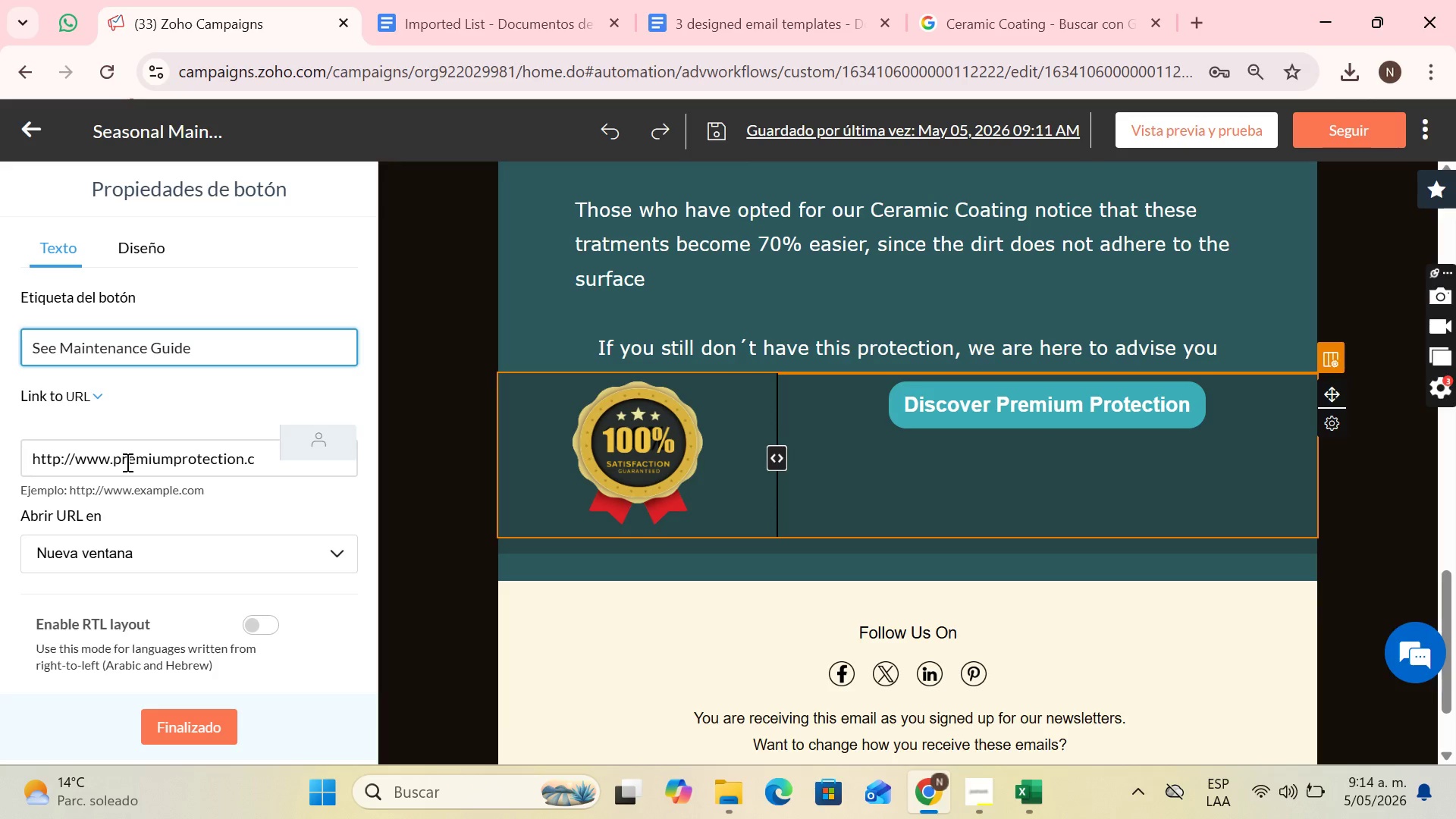 
left_click_drag(start_coordinate=[114, 462], to_coordinate=[224, 457])
 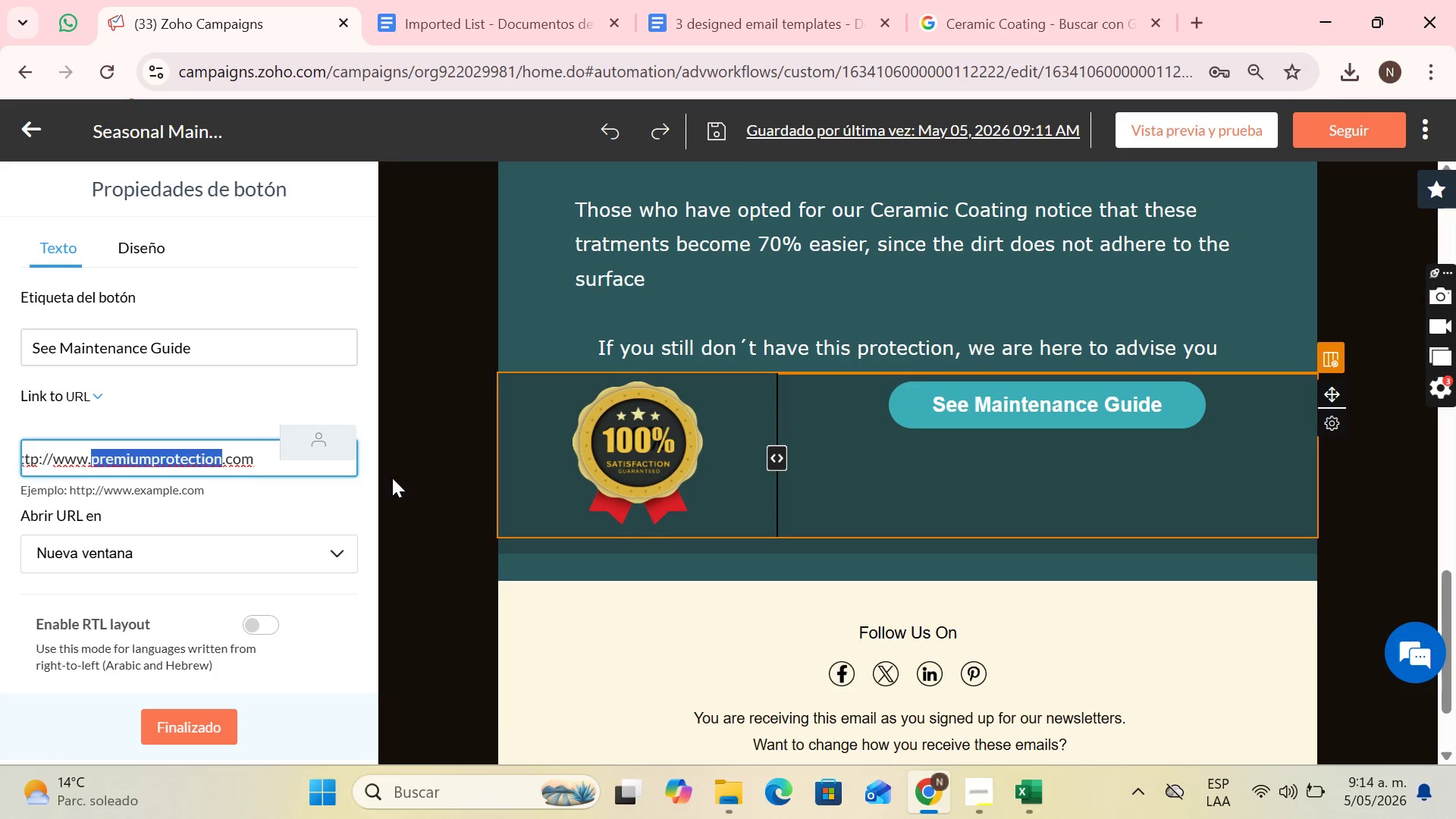 
key(Backspace)
type(Maintenc)
key(Backspace)
type(anceguide)
 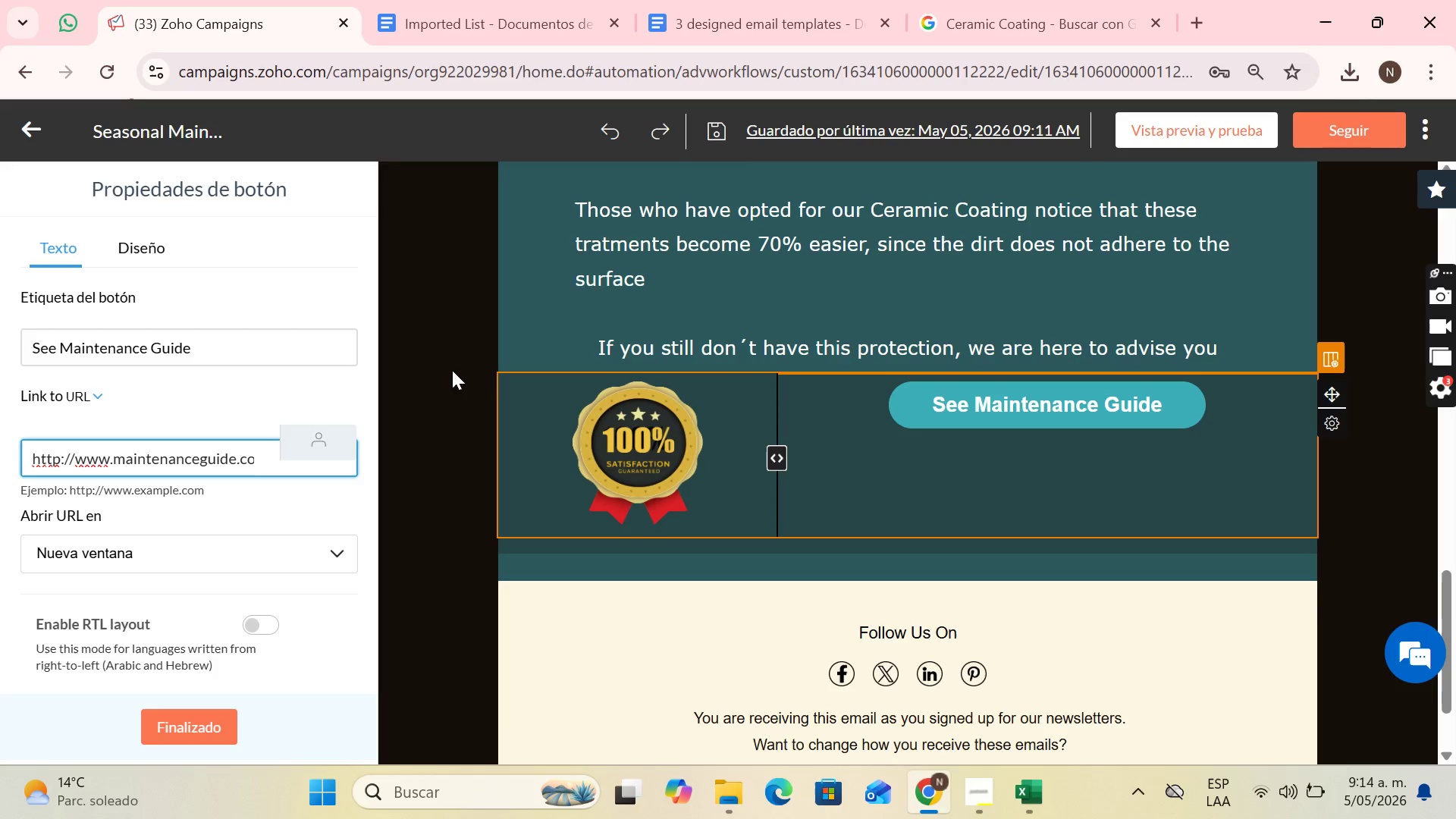 
scroll: coordinate [253, 513], scroll_direction: down, amount: 3.0
 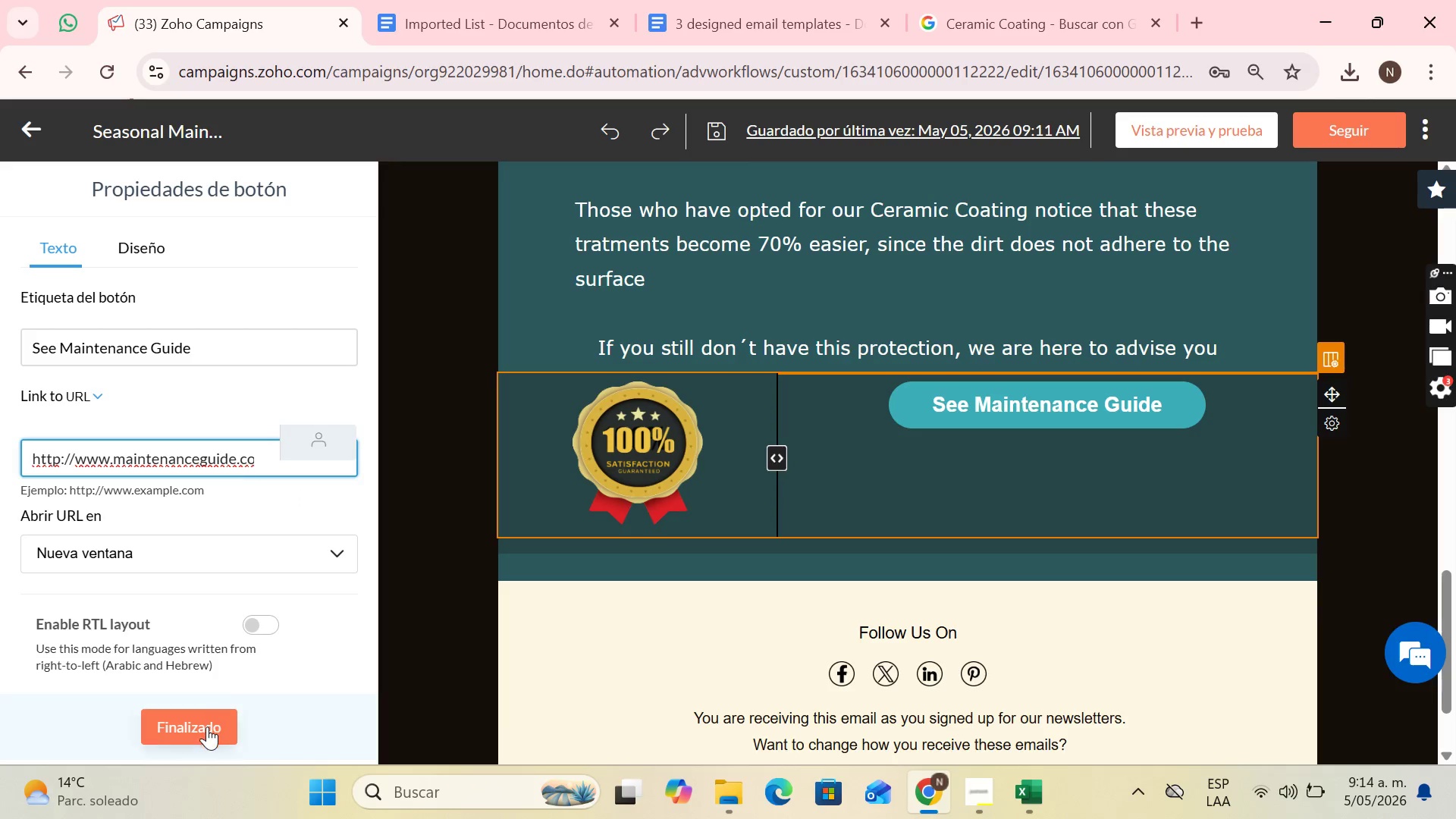 
left_click([206, 729])
 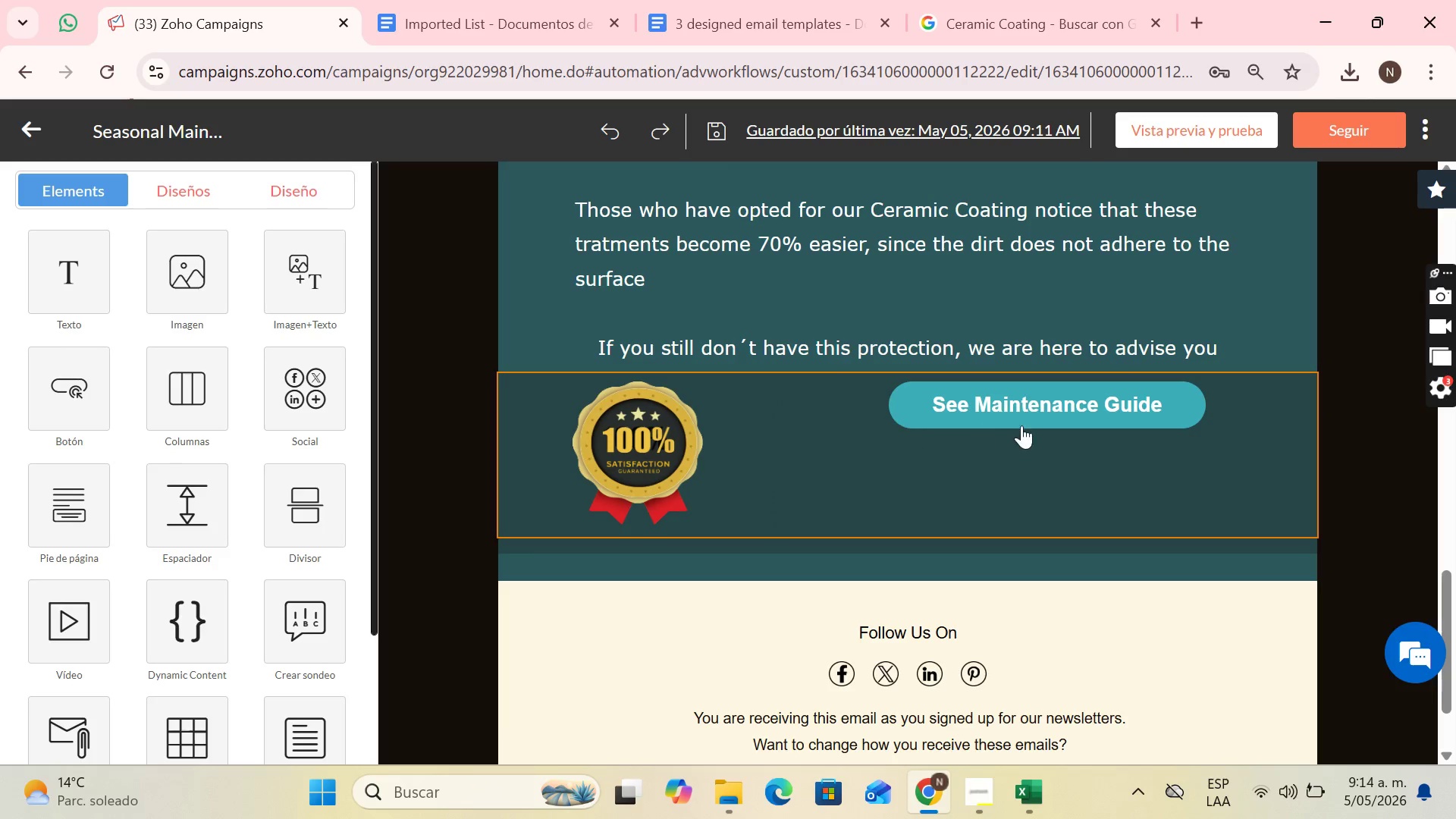 
scroll: coordinate [1010, 442], scroll_direction: up, amount: 1.0
 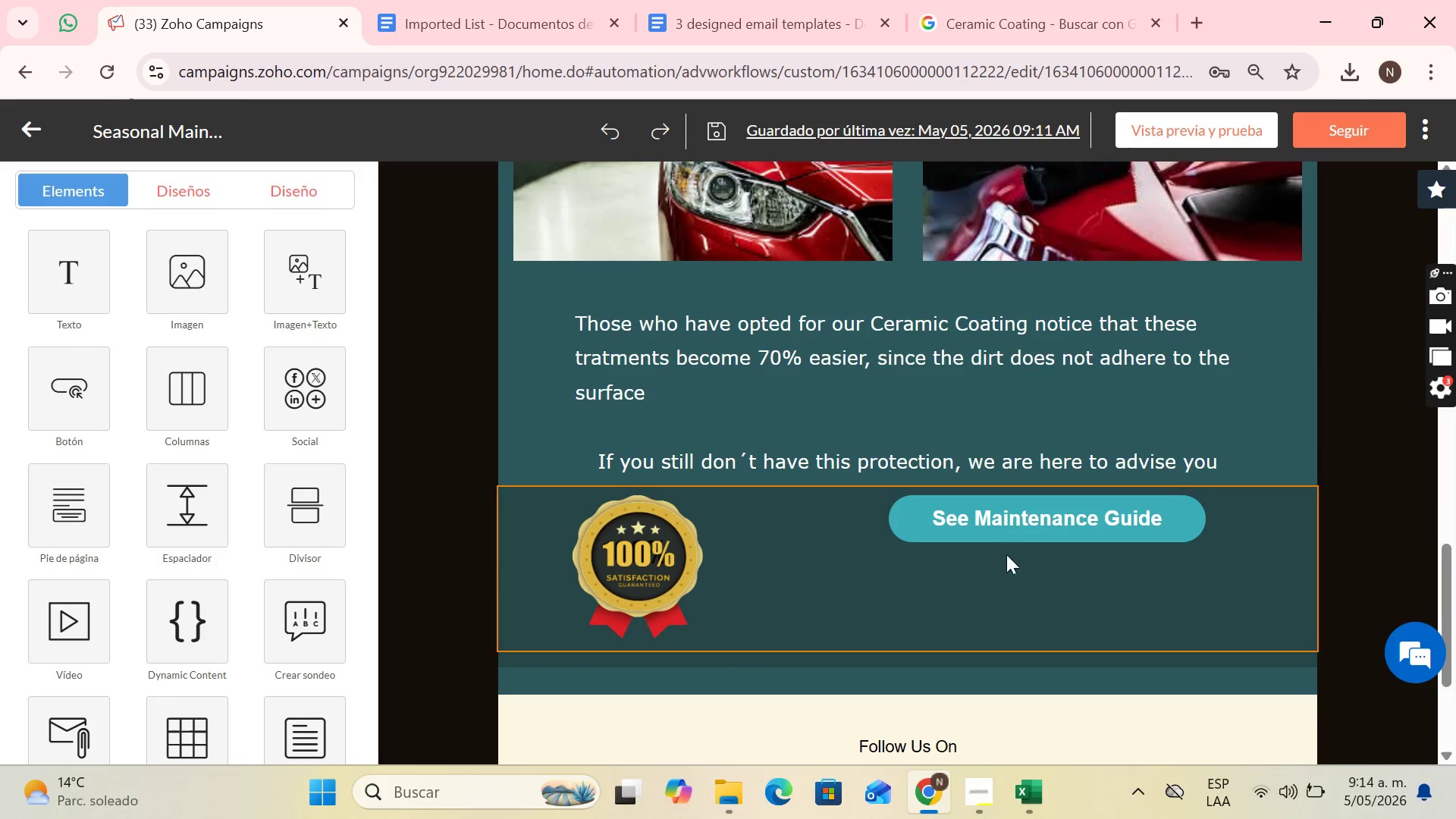 
scroll: coordinate [1008, 561], scroll_direction: down, amount: 3.0
 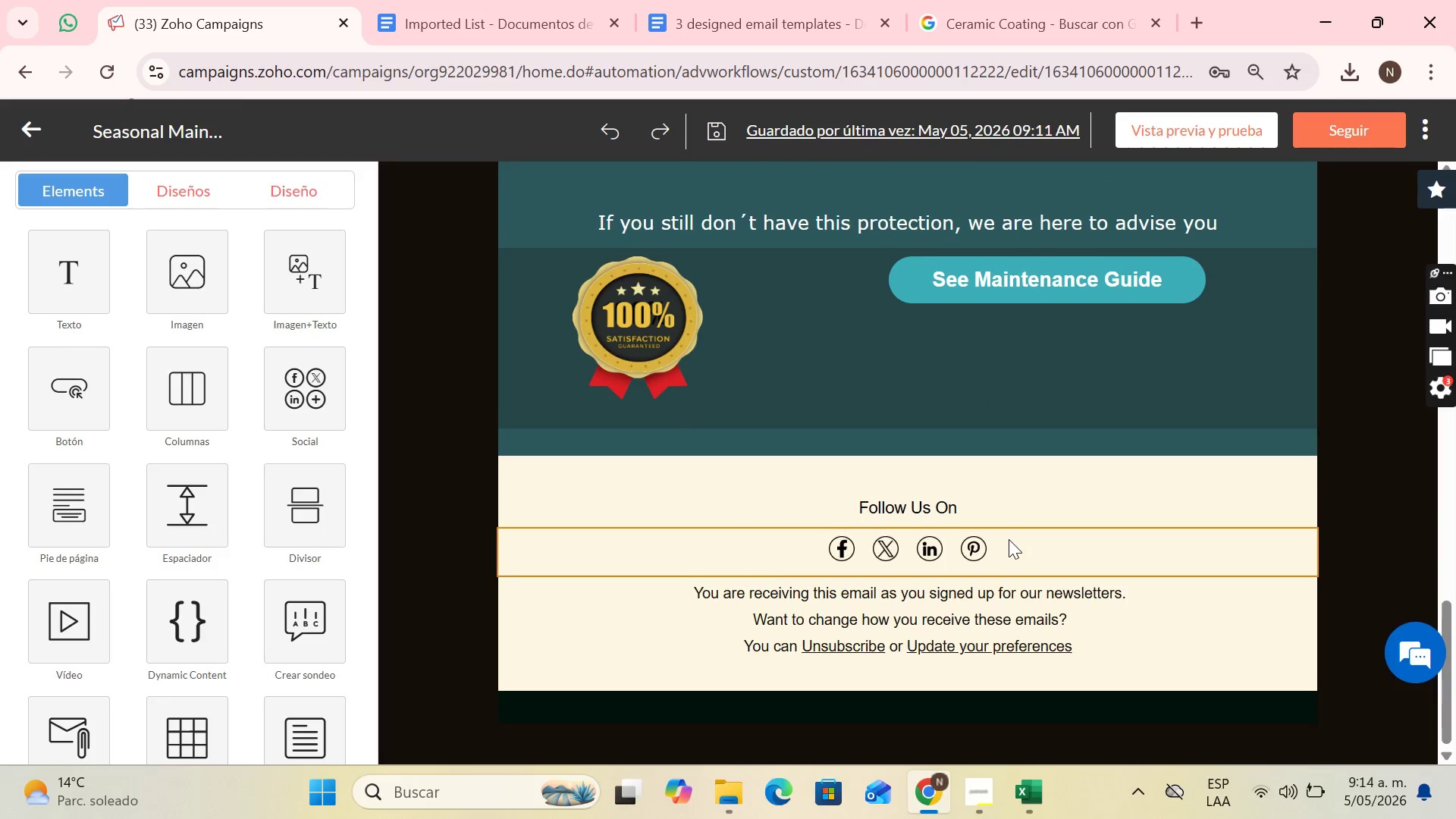 
scroll: coordinate [1009, 538], scroll_direction: up, amount: 1.0
 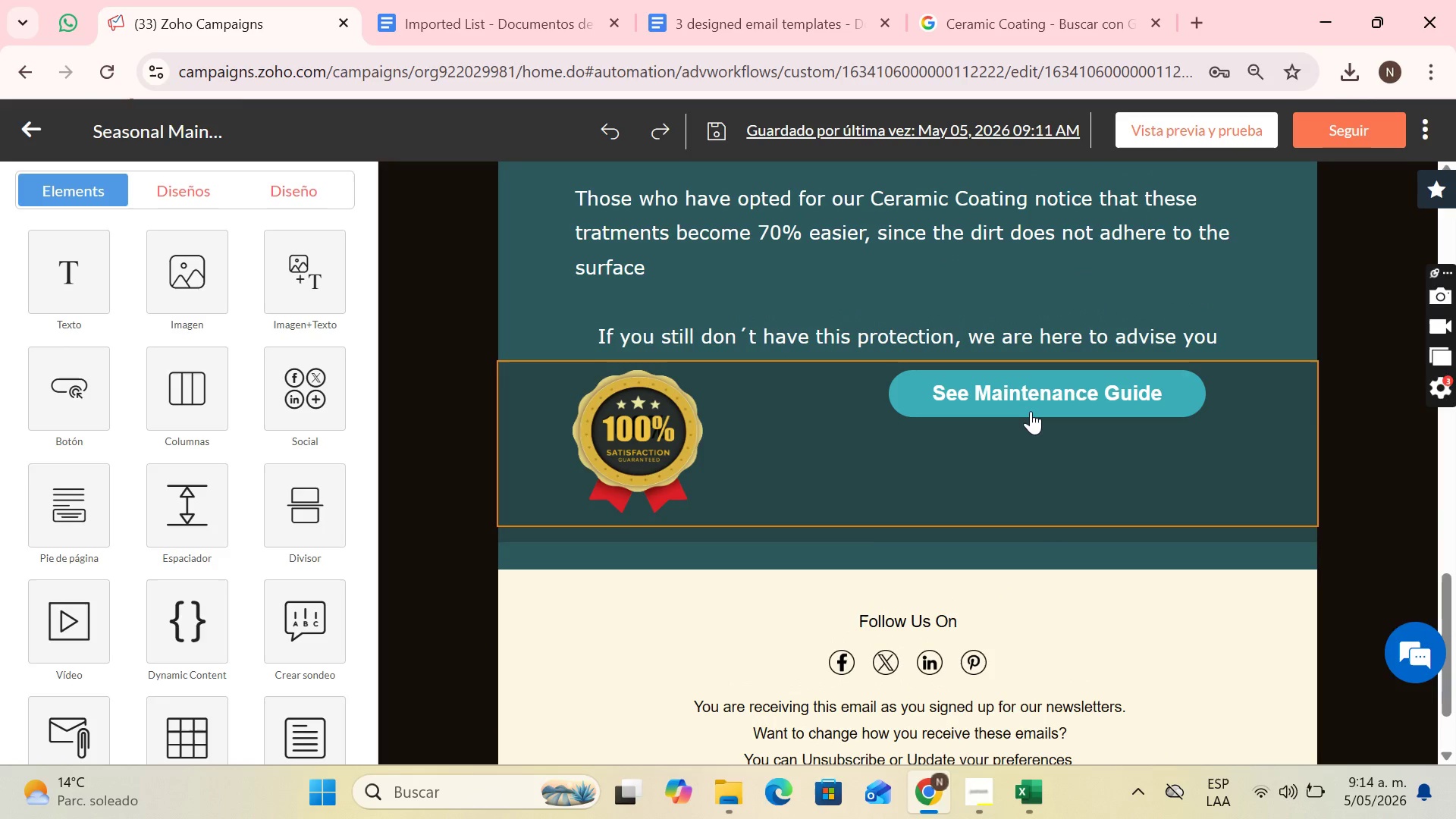 
left_click([1031, 411])
 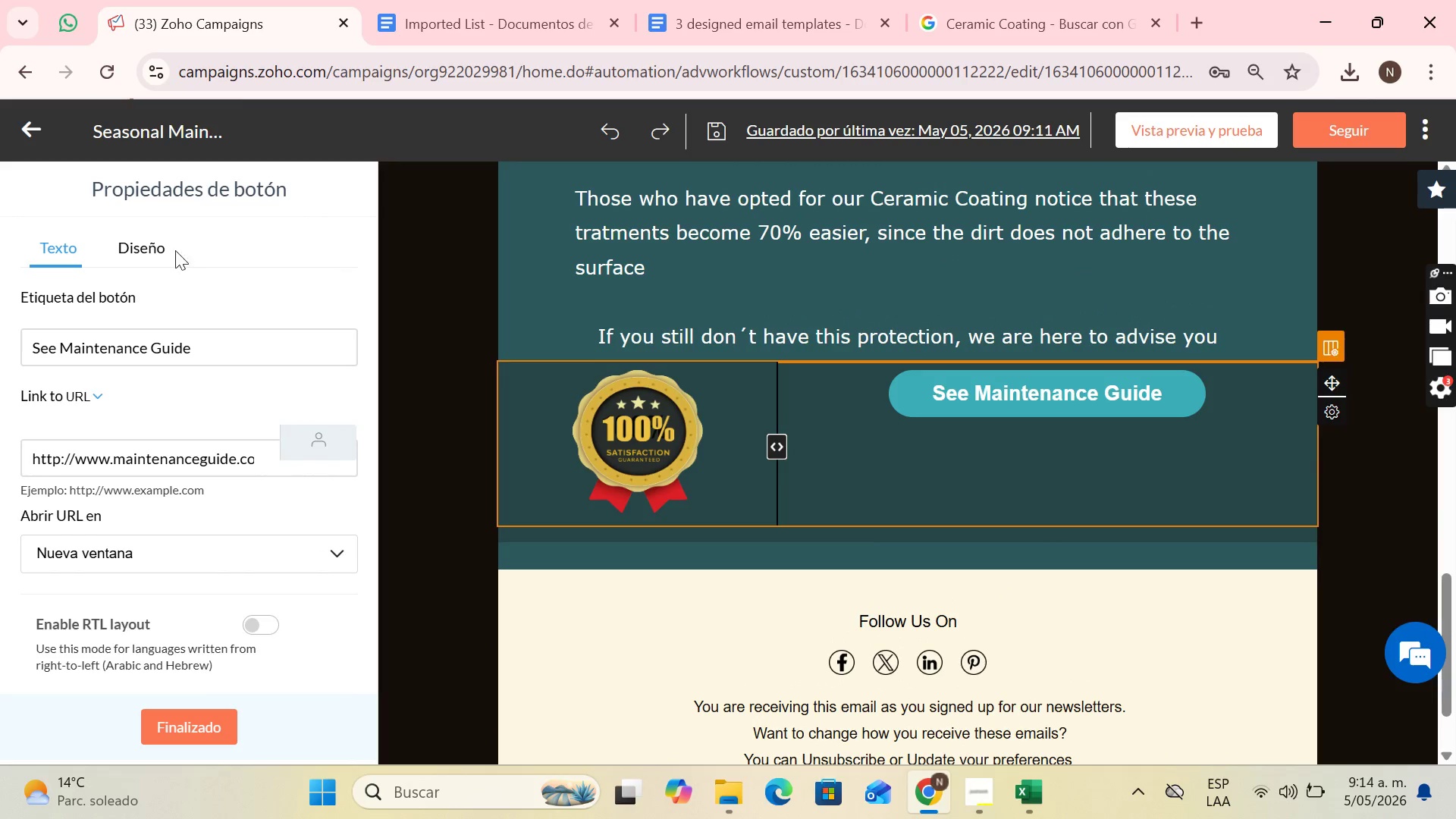 
left_click([169, 241])
 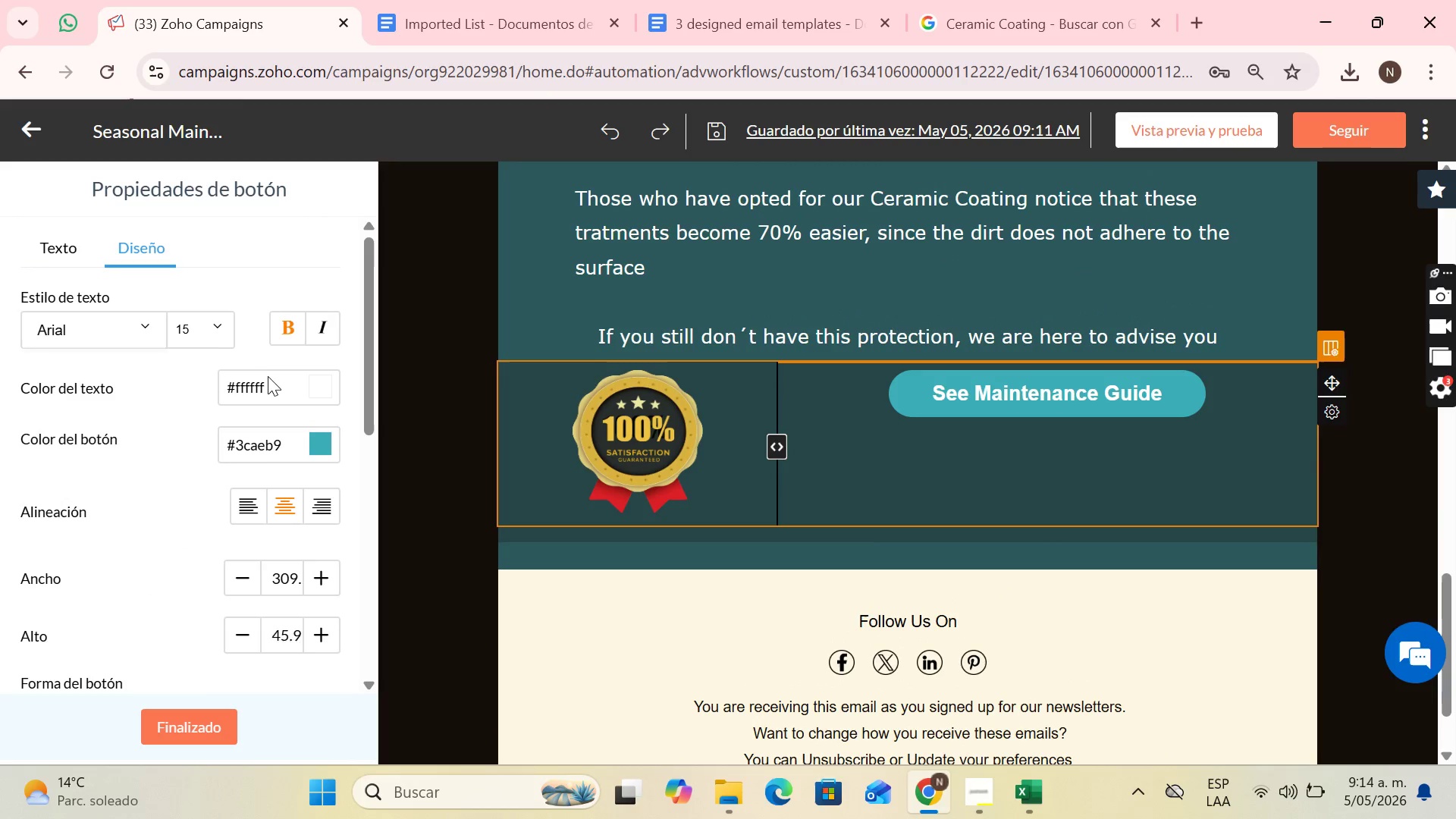 
scroll: coordinate [309, 504], scroll_direction: down, amount: 4.0
 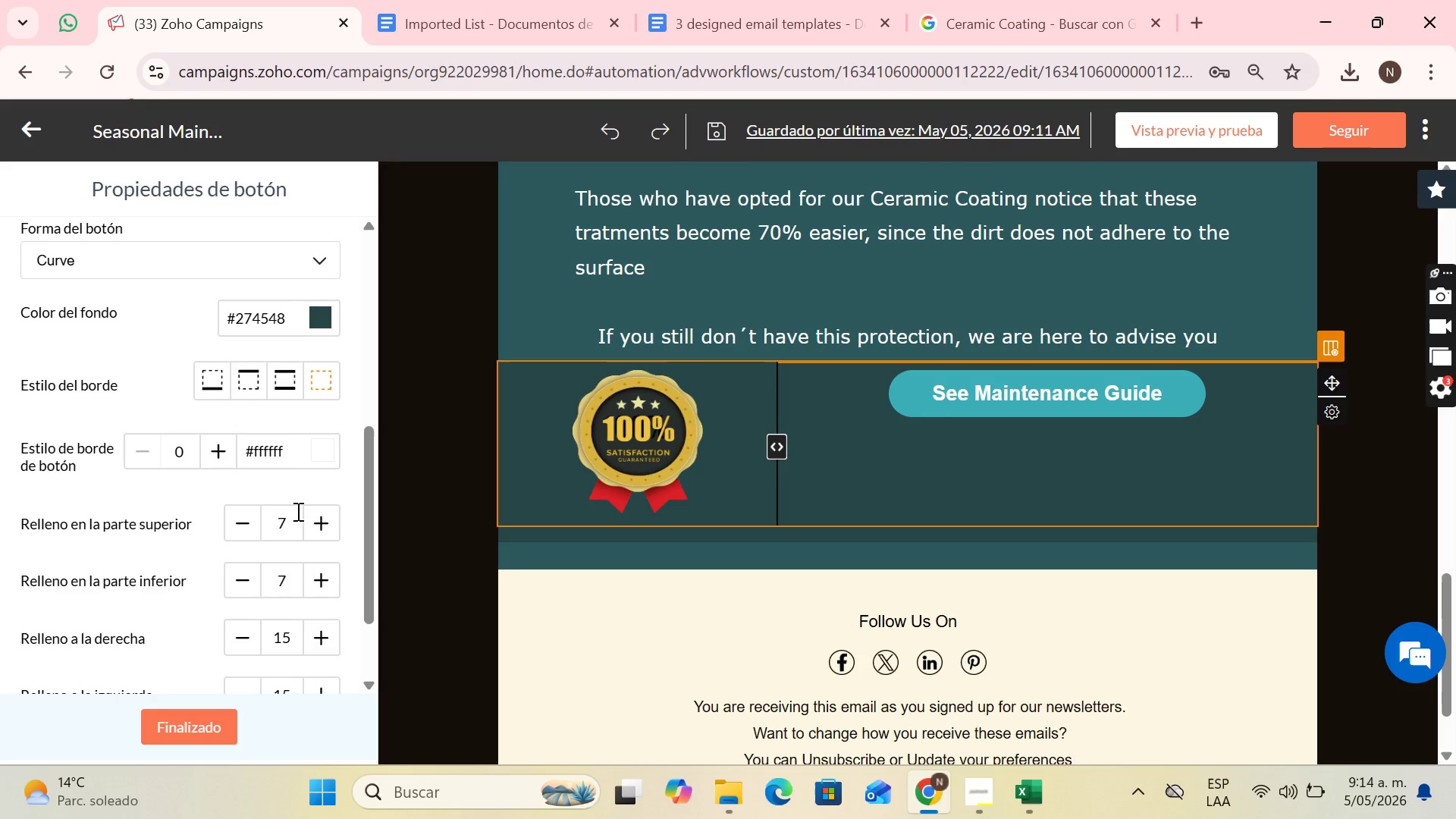 
left_click([297, 516])
 